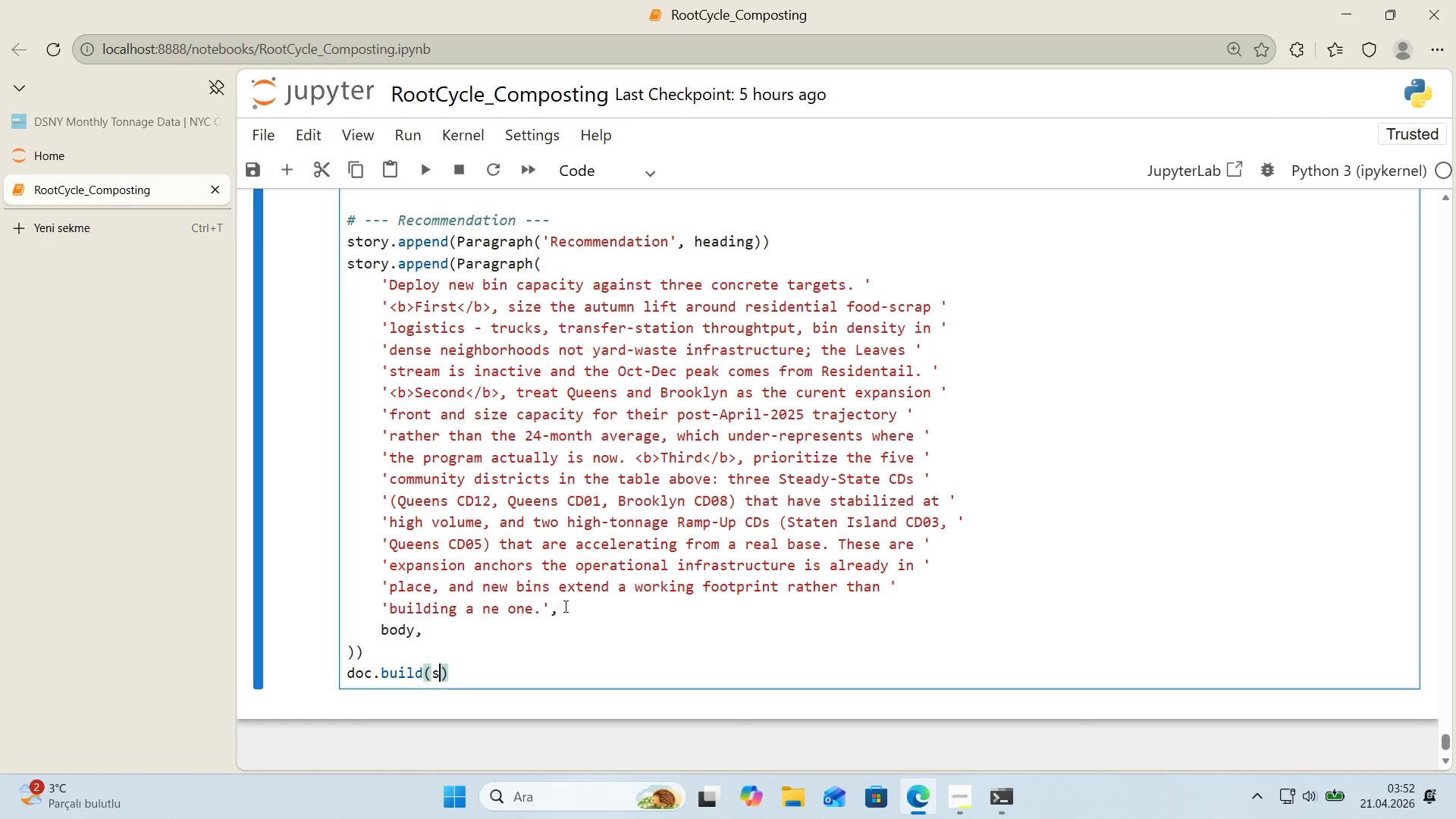 
type(story)
 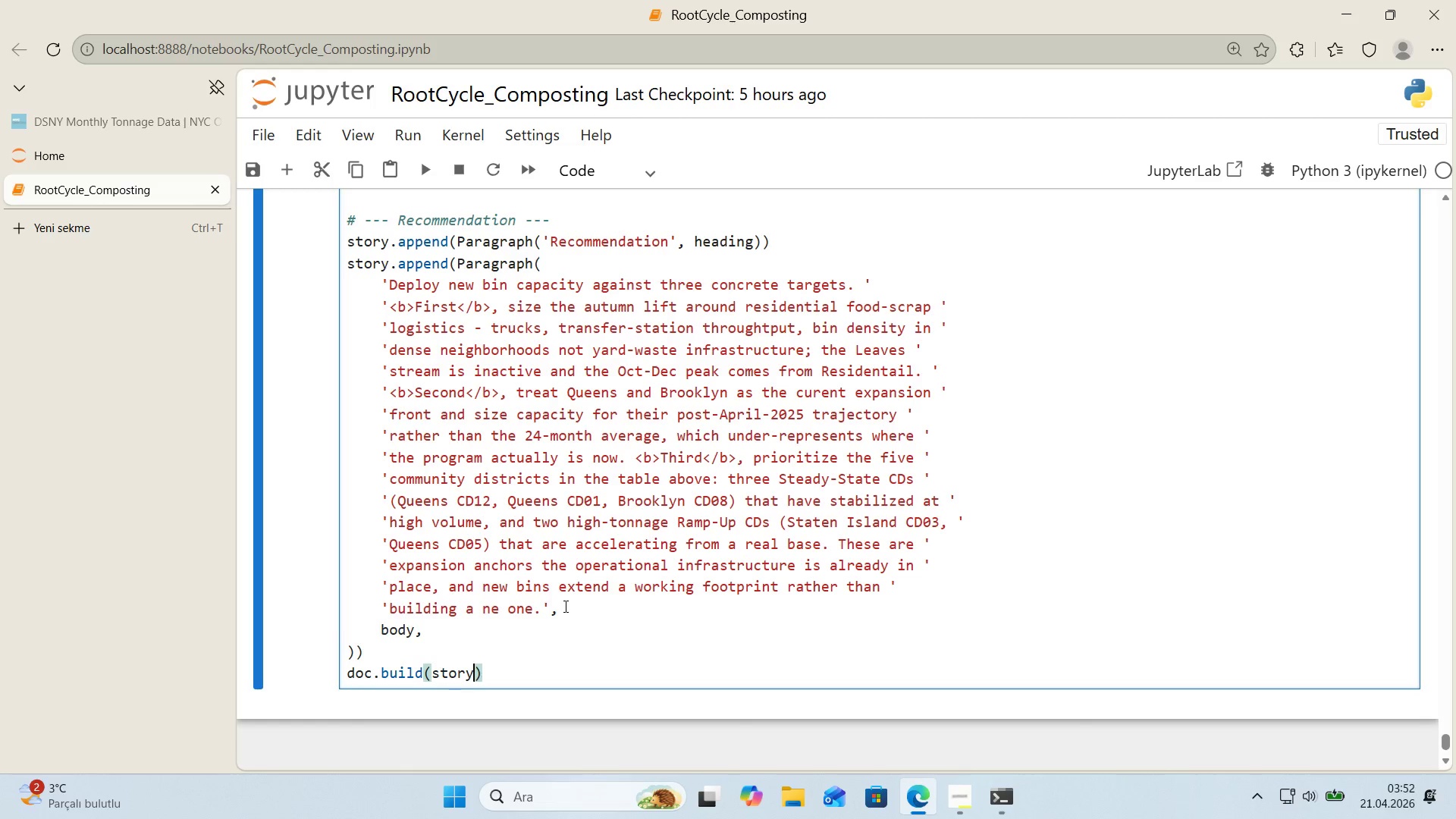 
key(ArrowRight)
 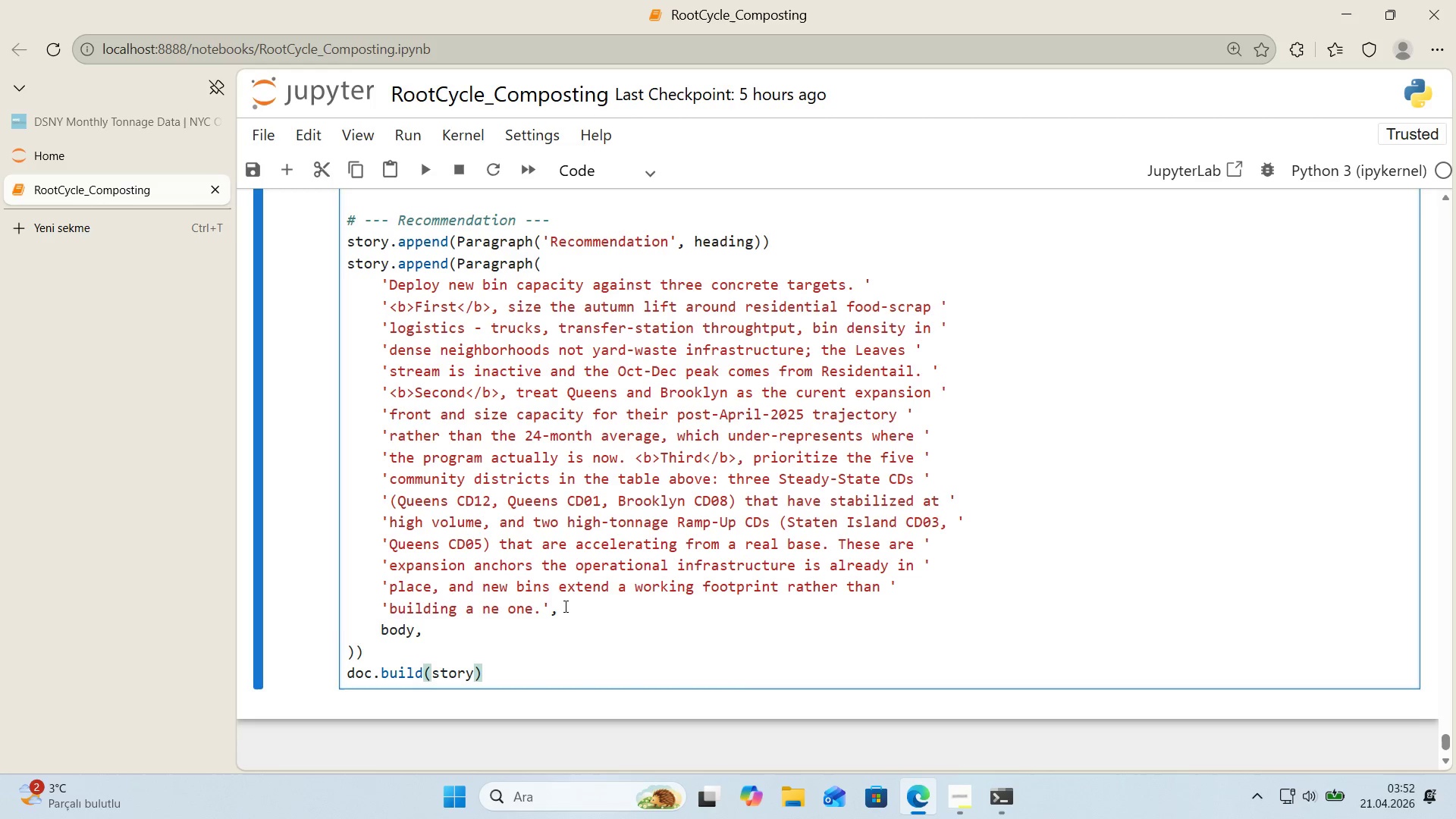 
key(Enter)
 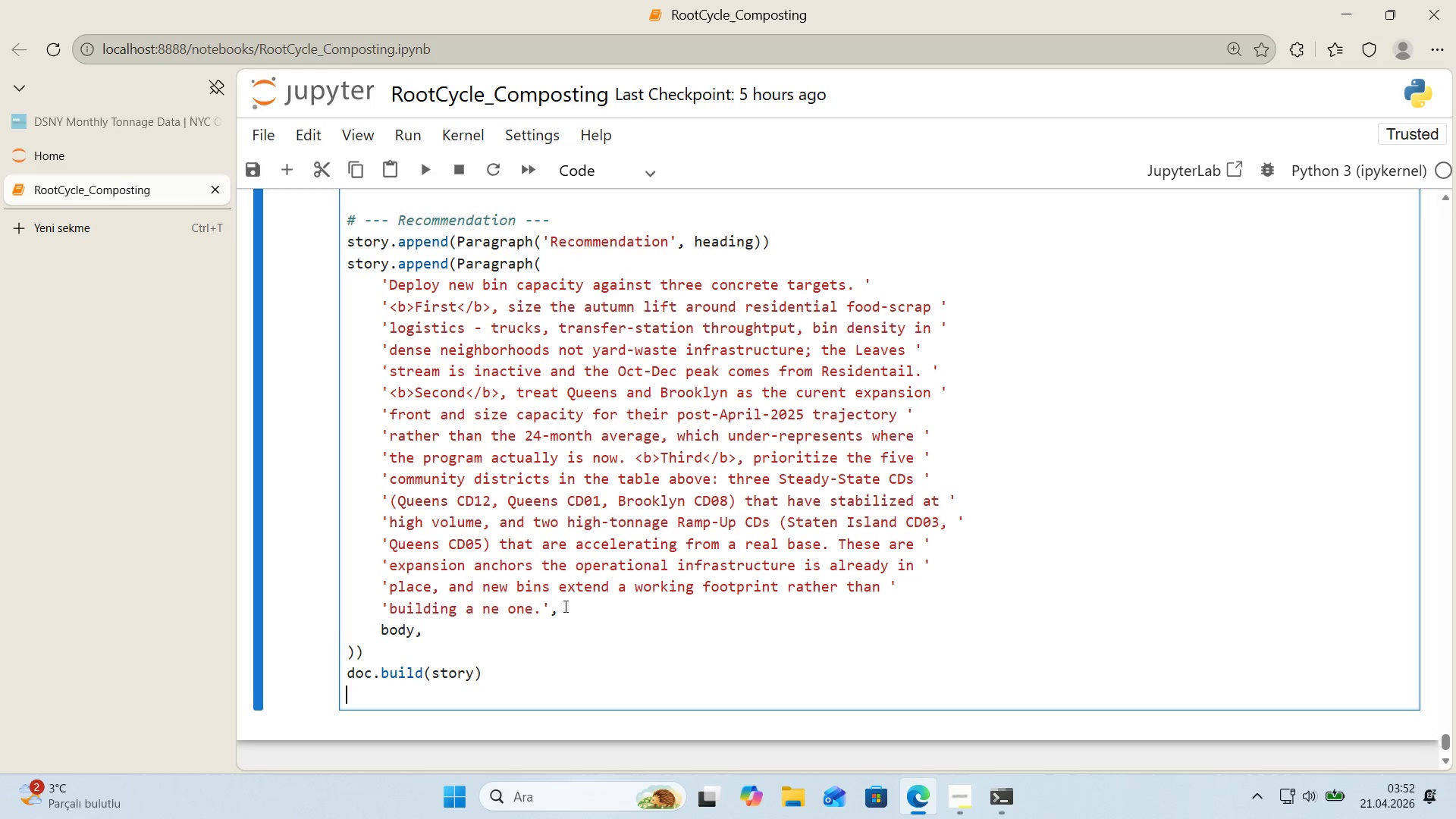 
type(pr'nt*()
 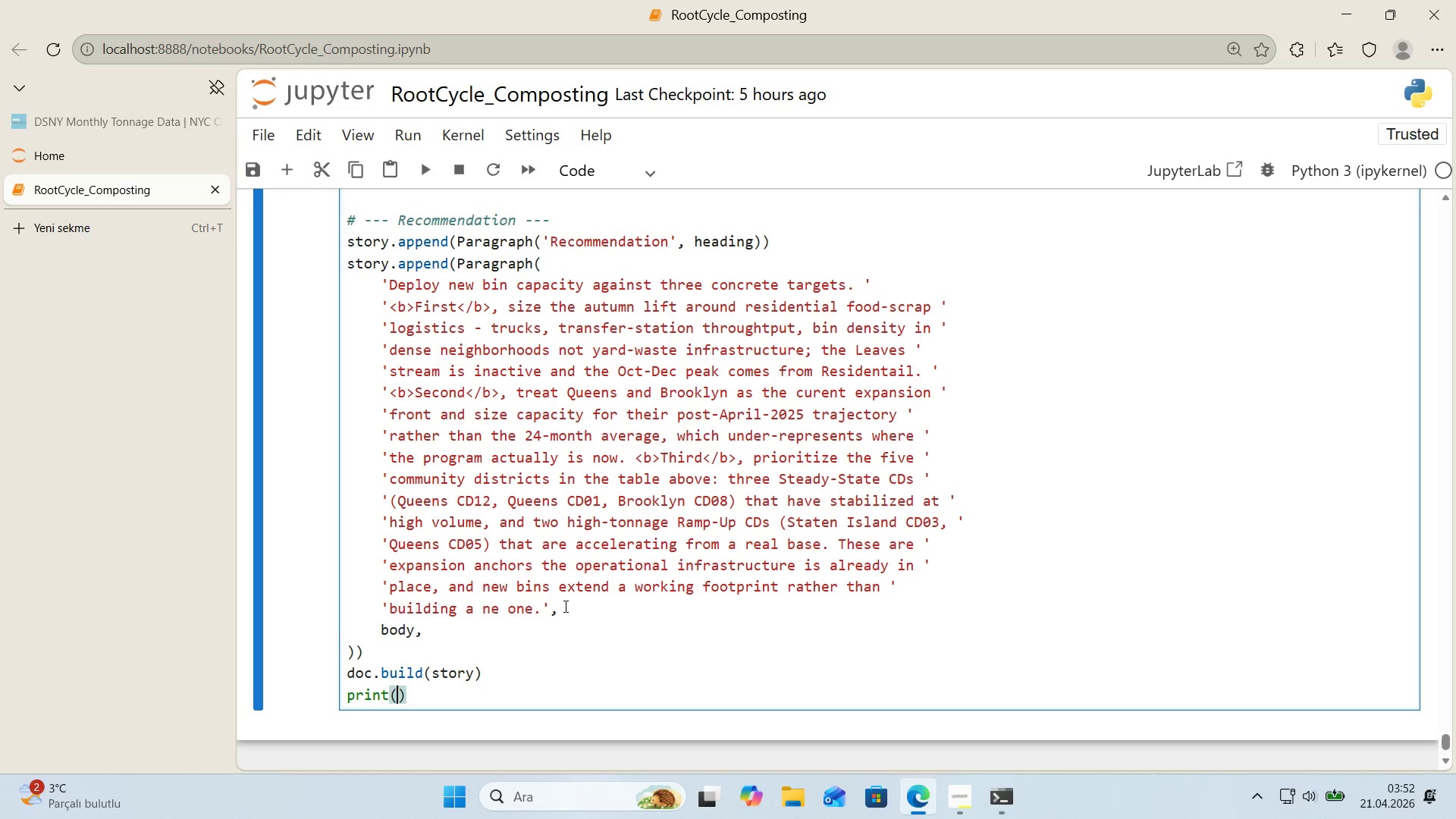 
 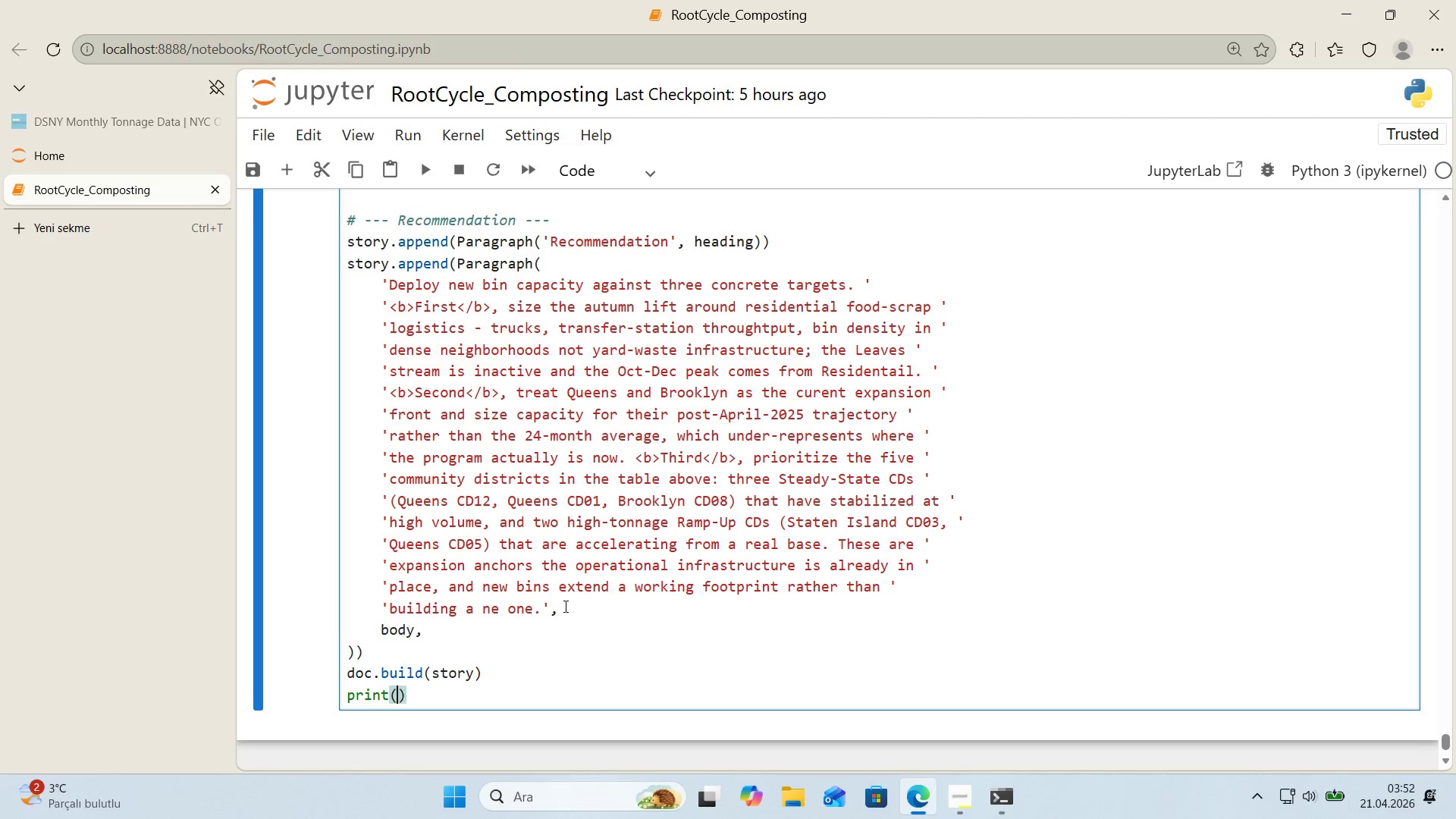 
key(ArrowLeft)
 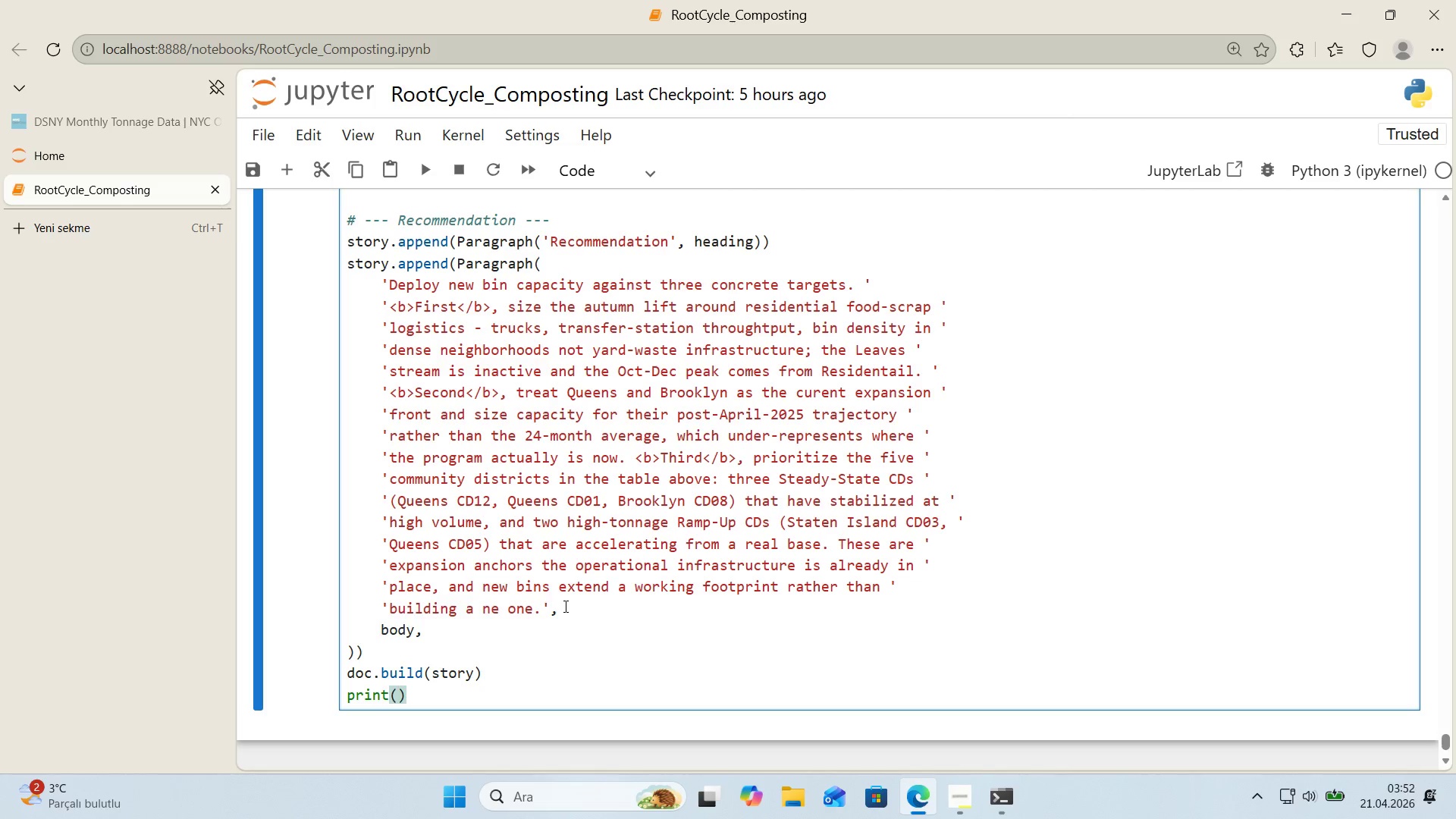 
type(f@@)
 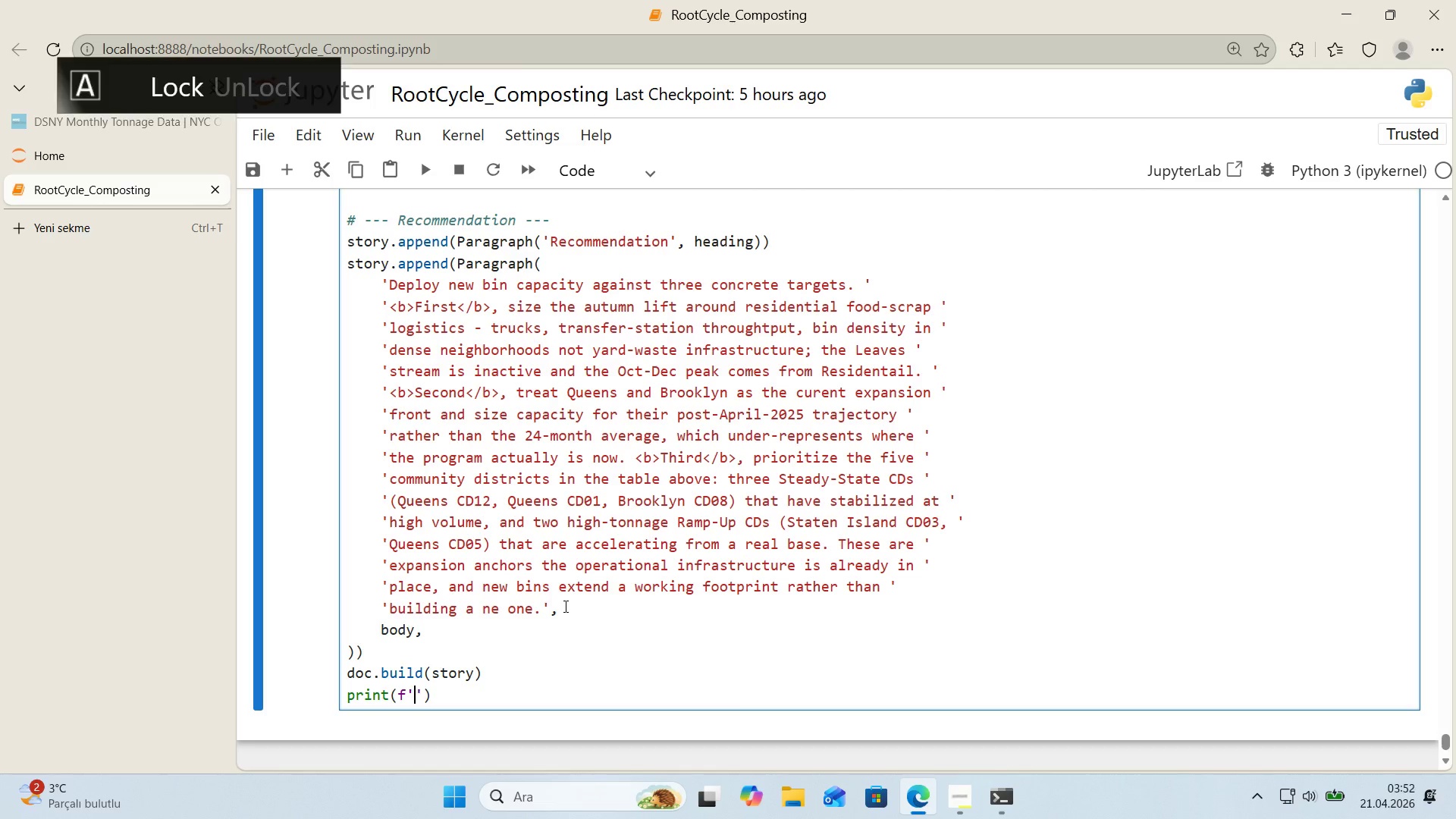 
 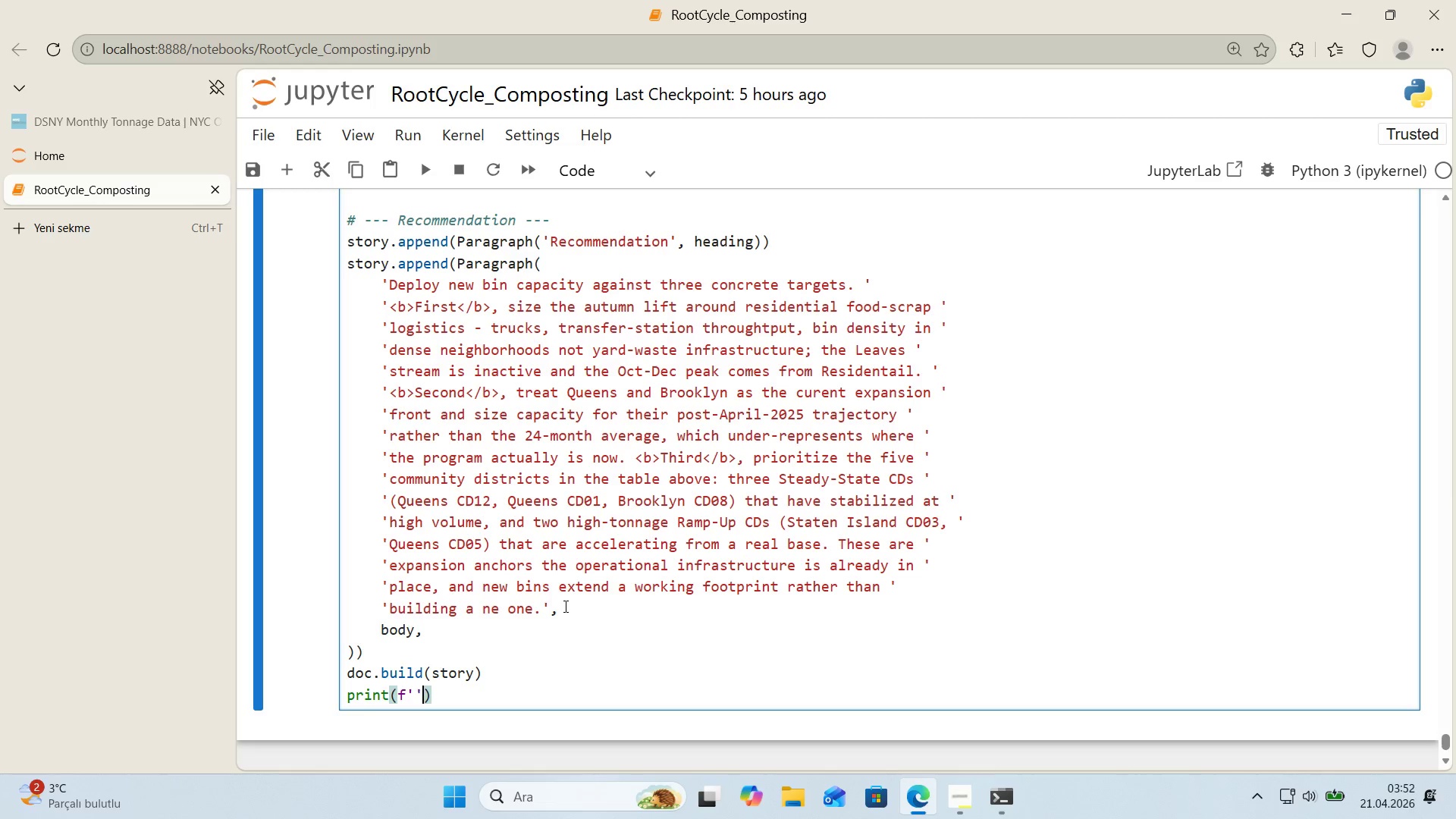 
key(ArrowLeft)
 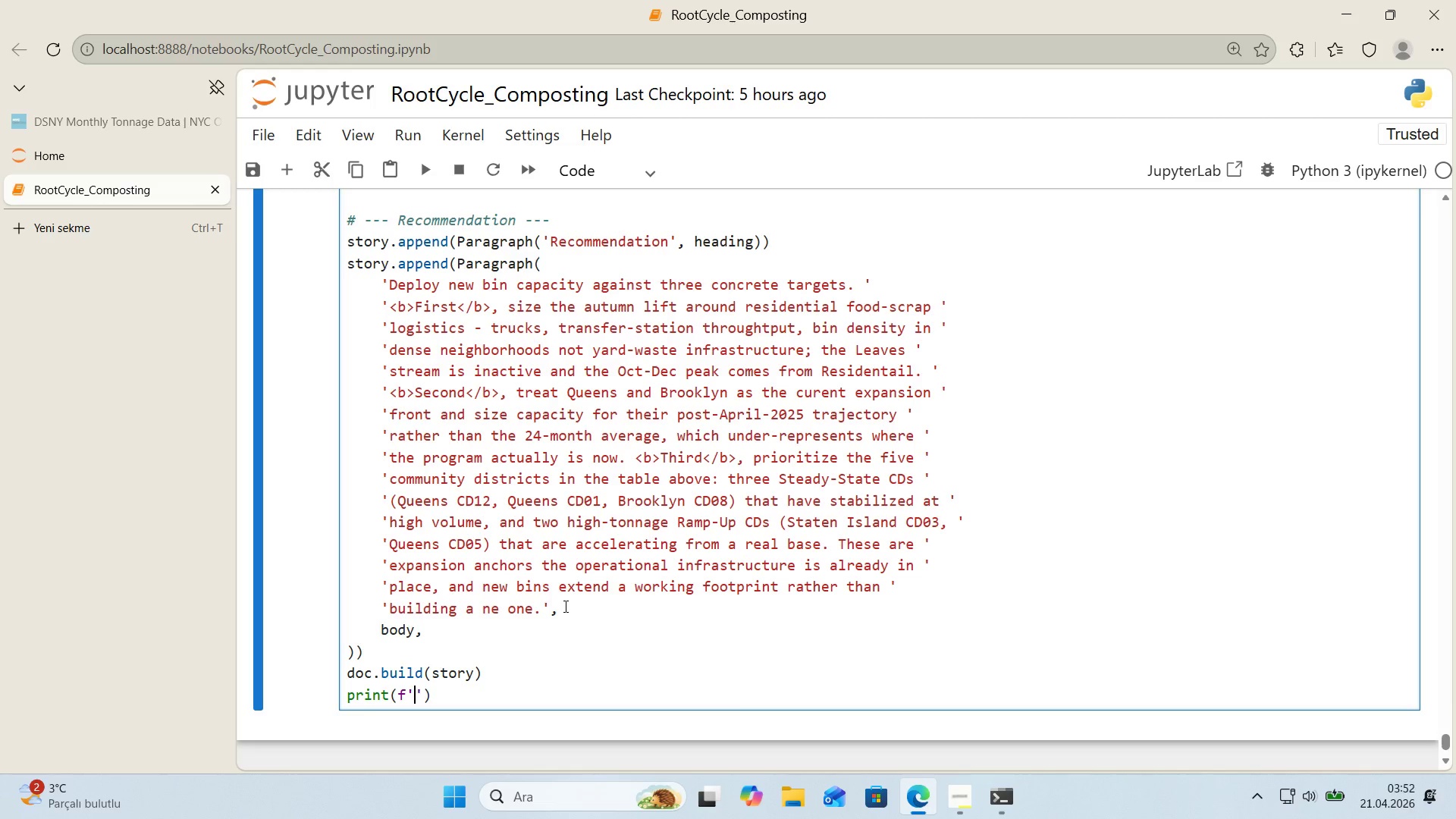 
type(PDF)
 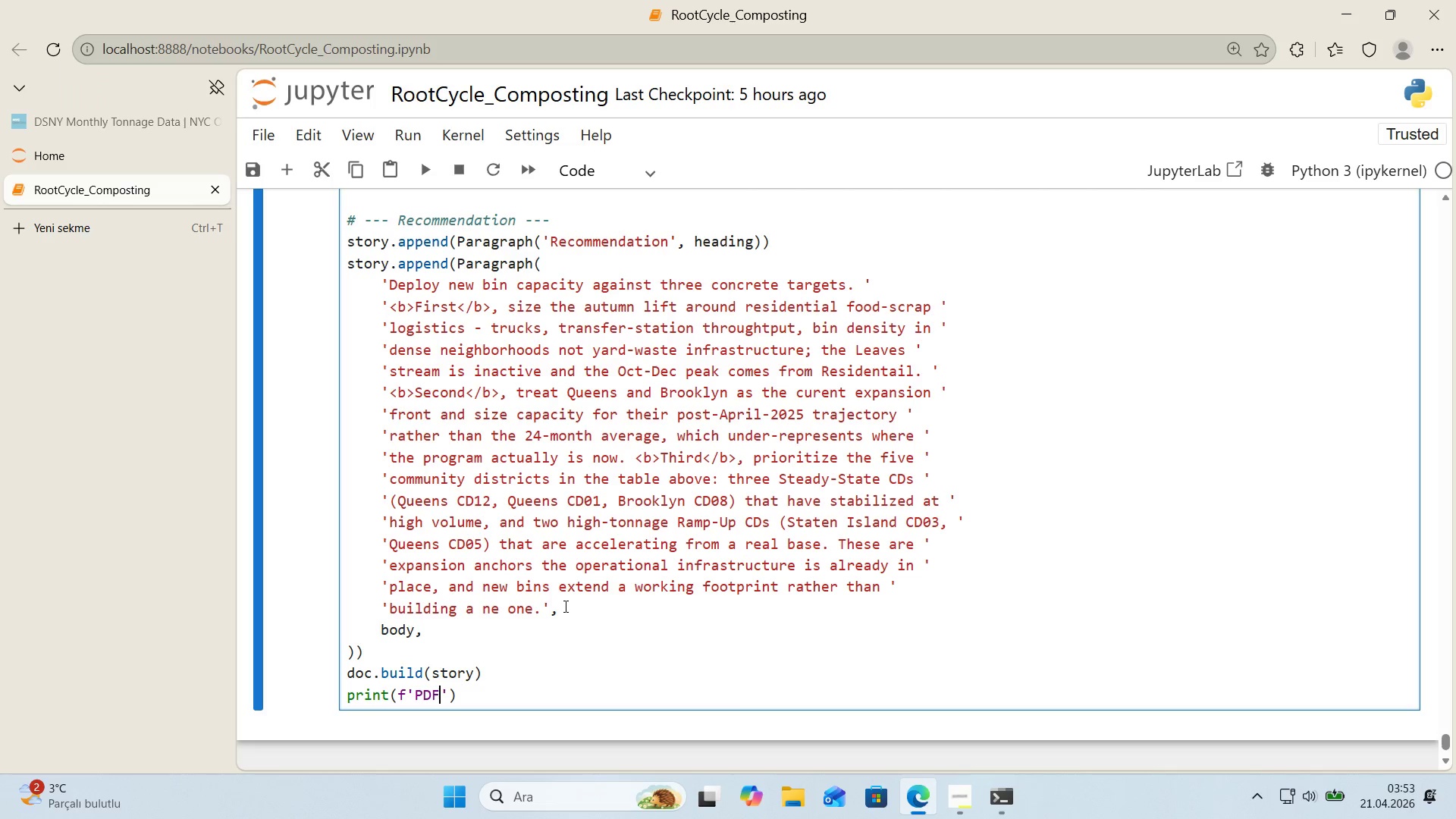 
type( generated> )
 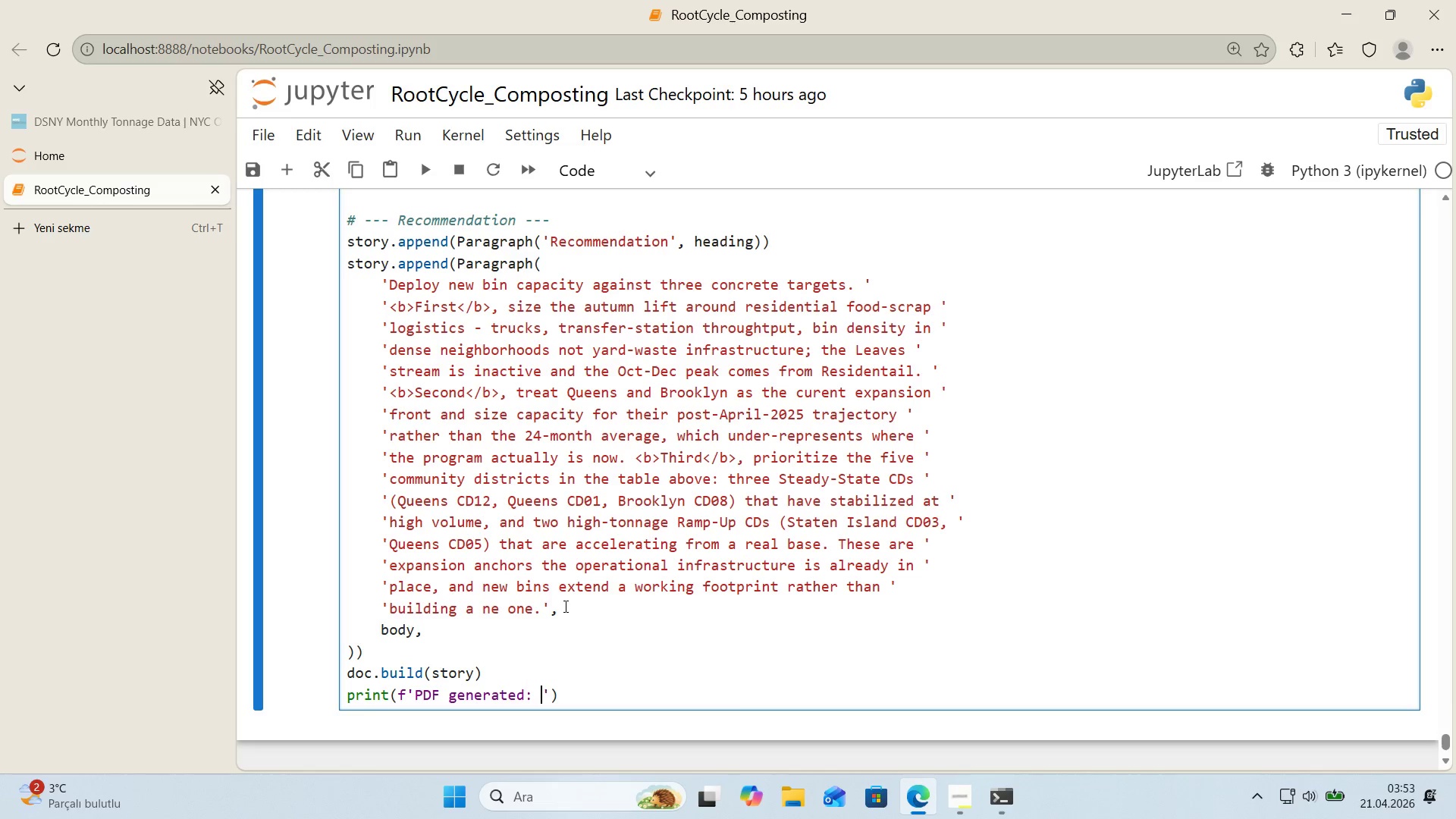 
key(Alt+Control+7)
 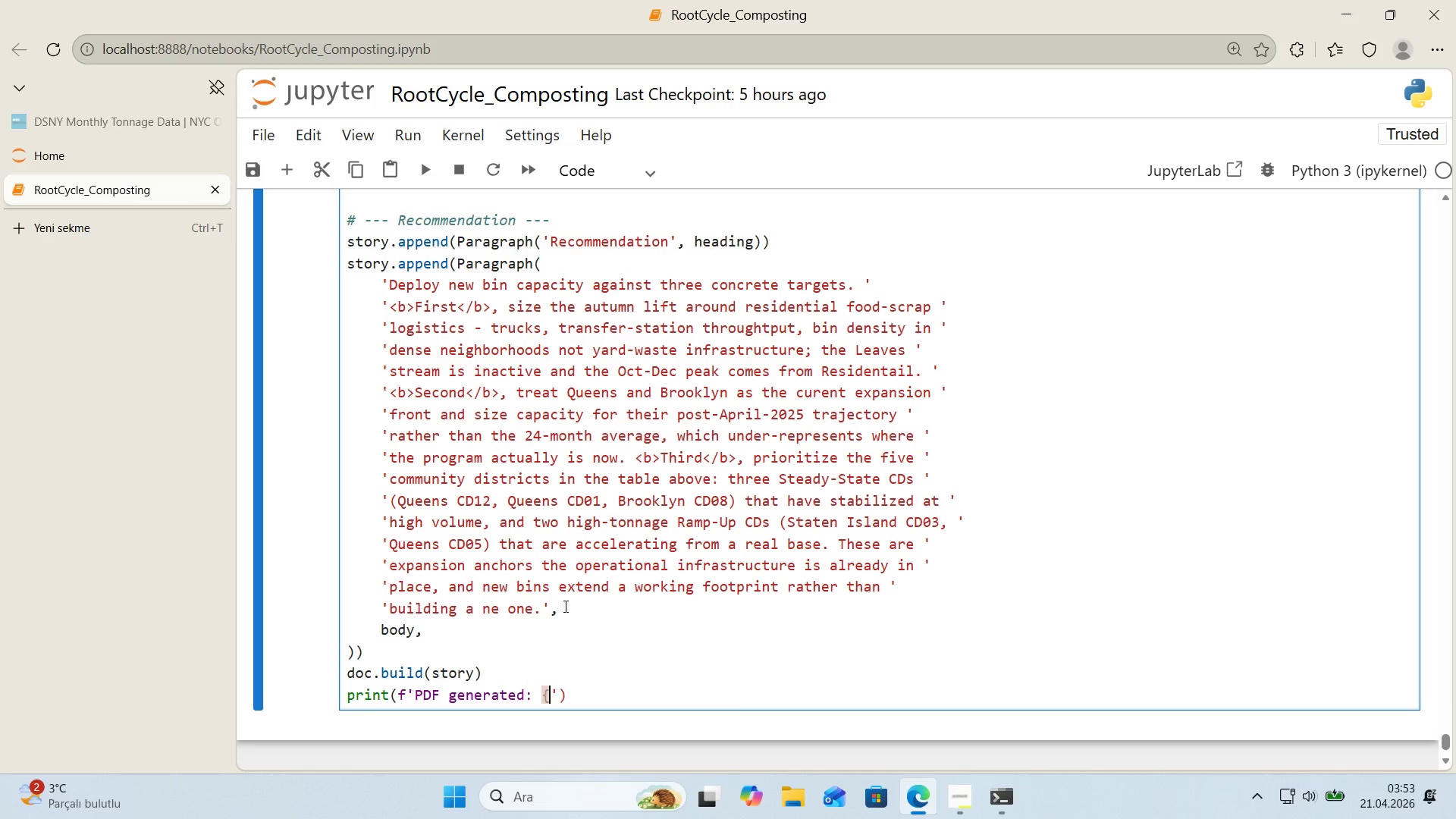 
key(Alt+Control+0)
 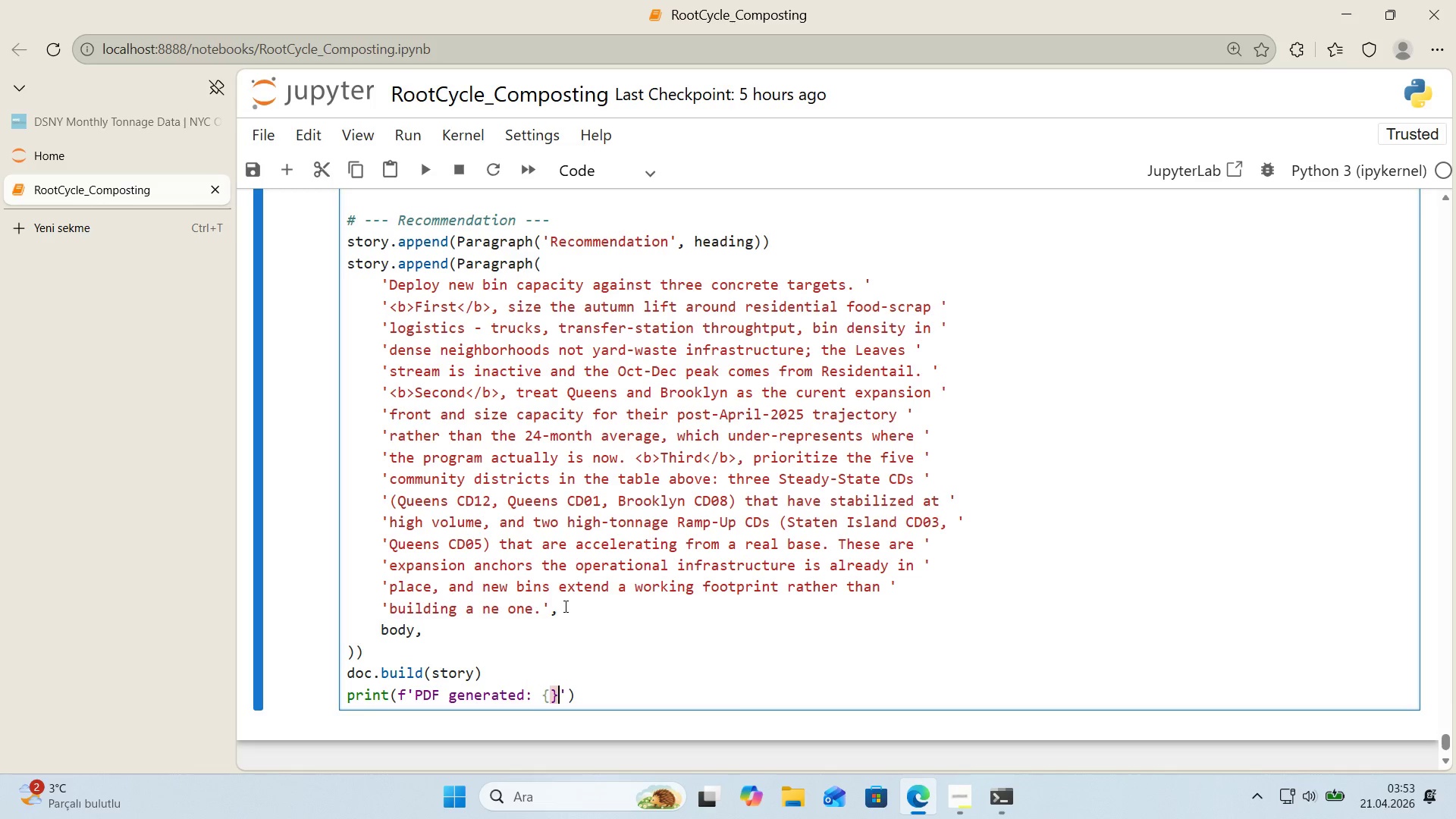 
key(ArrowLeft)
 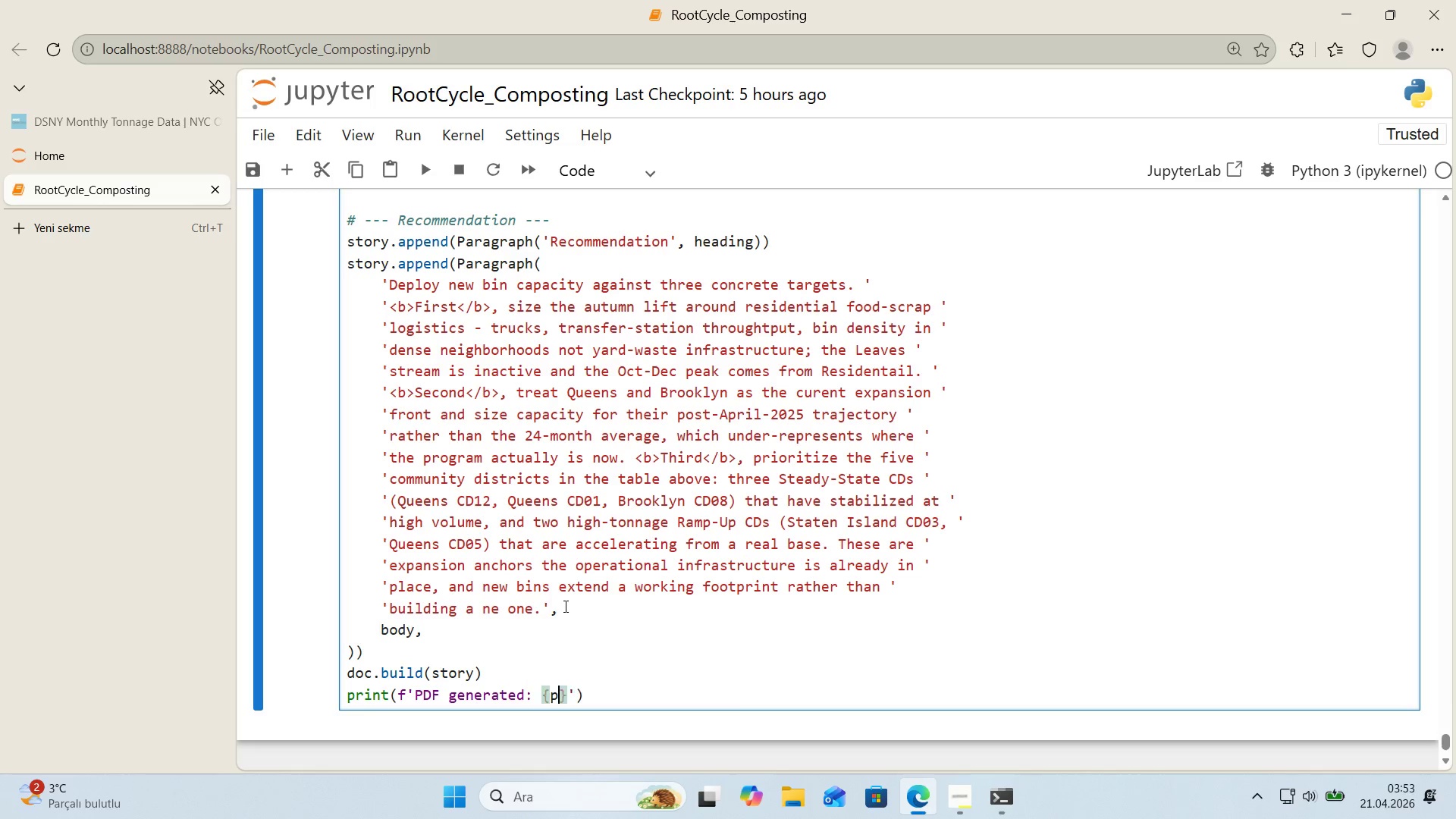 
type(pdf_path)
 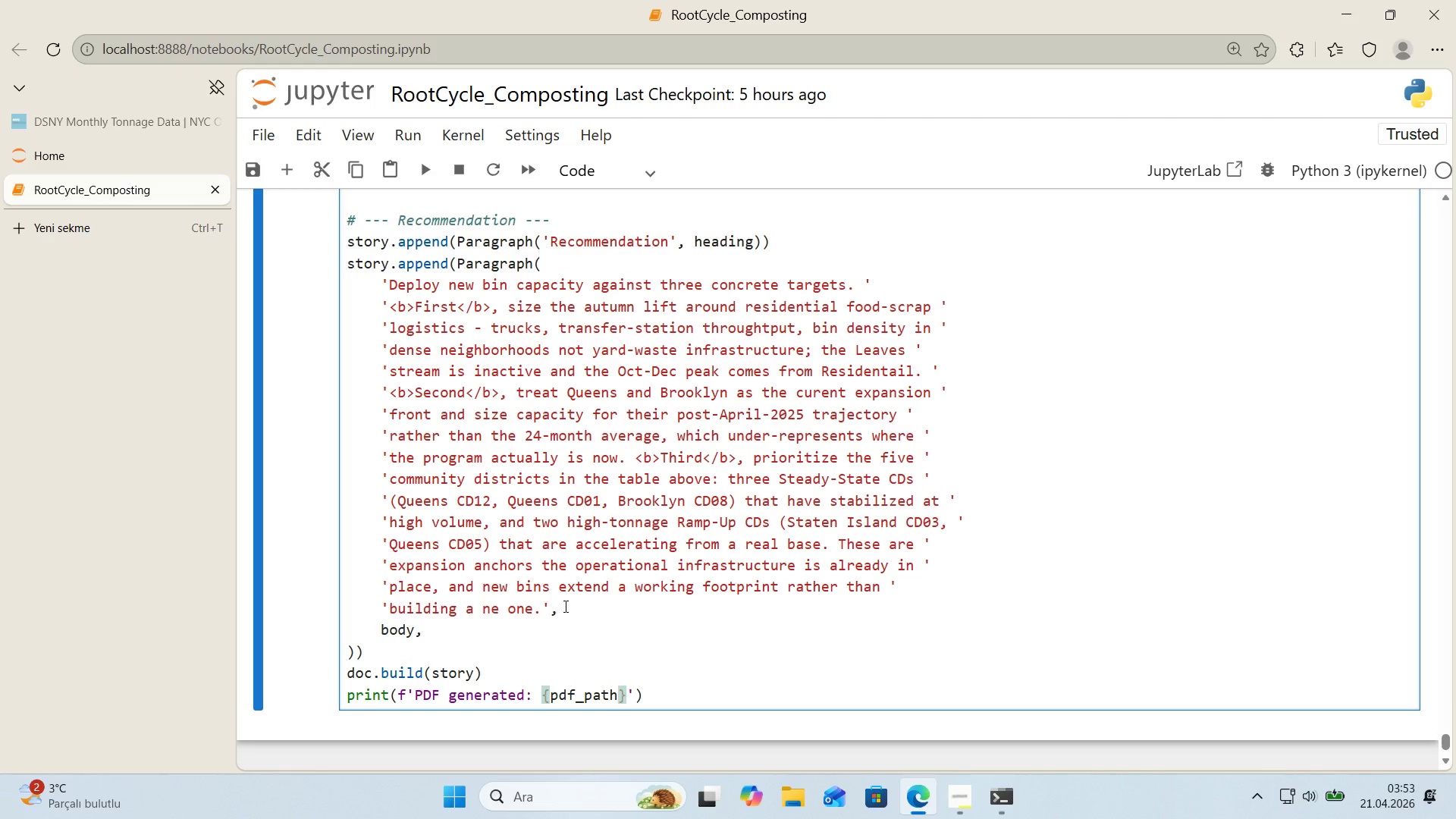 
key(ArrowRight)
 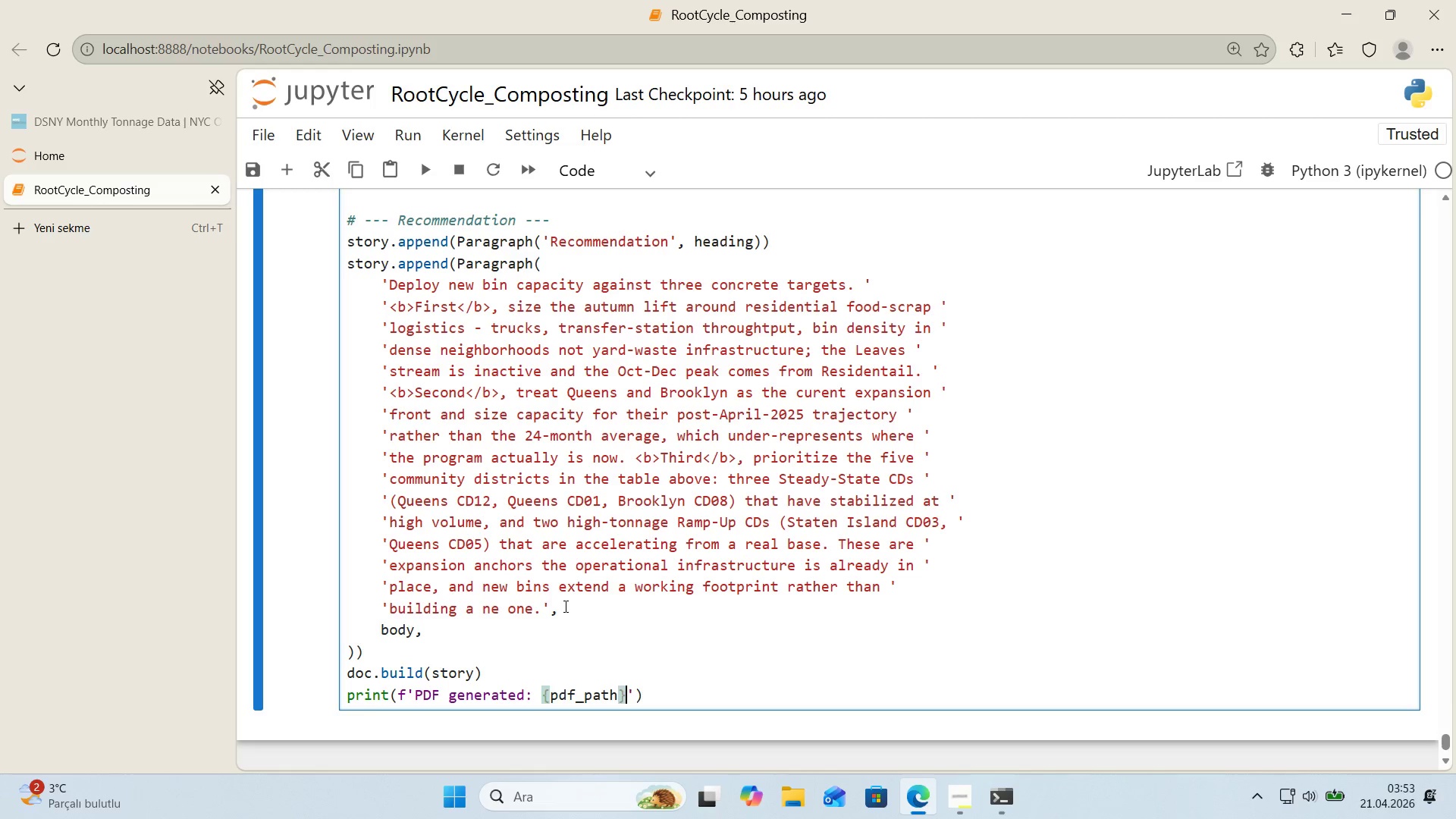 
key(ArrowRight)
 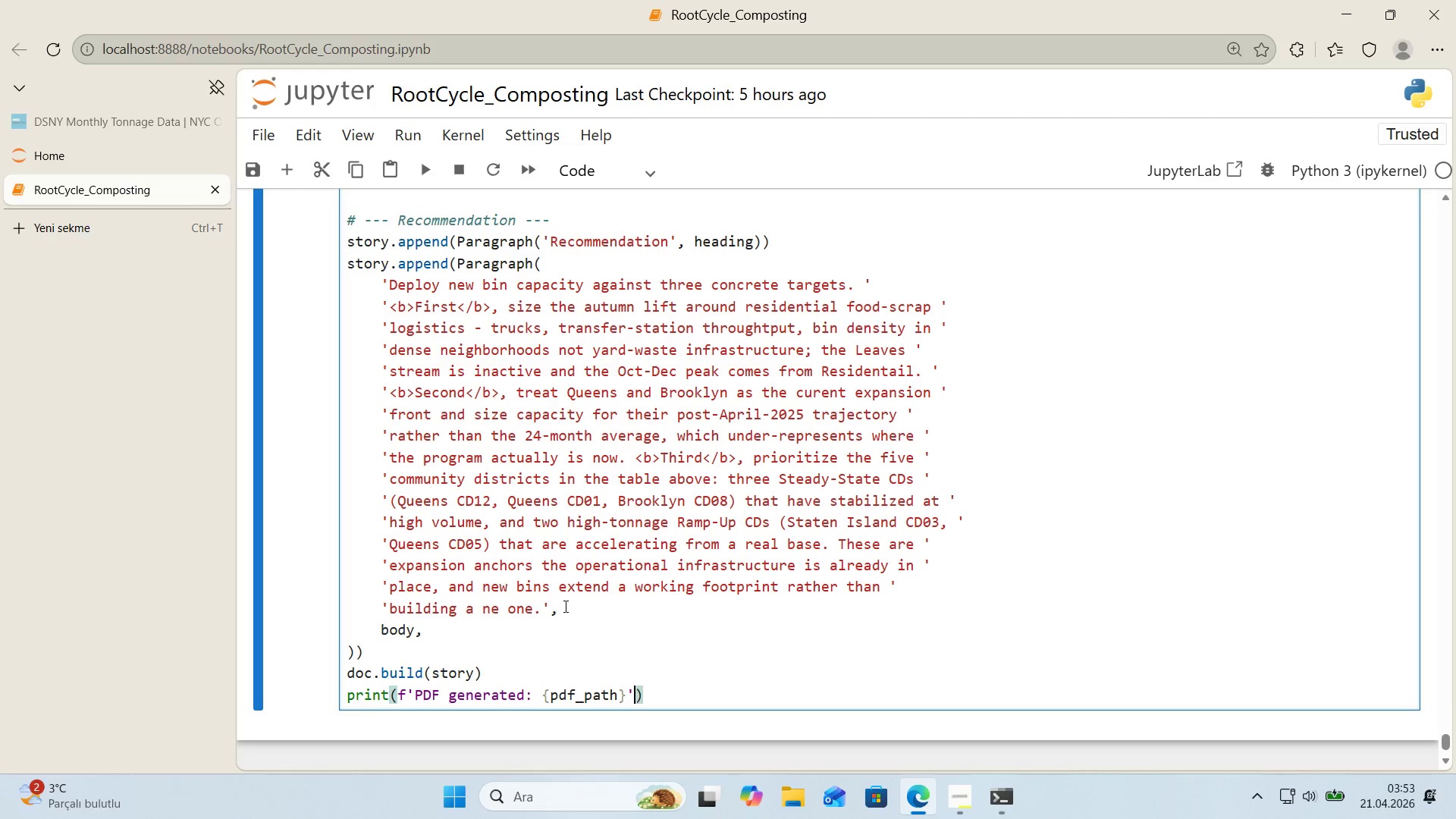 
key(ArrowRight)
 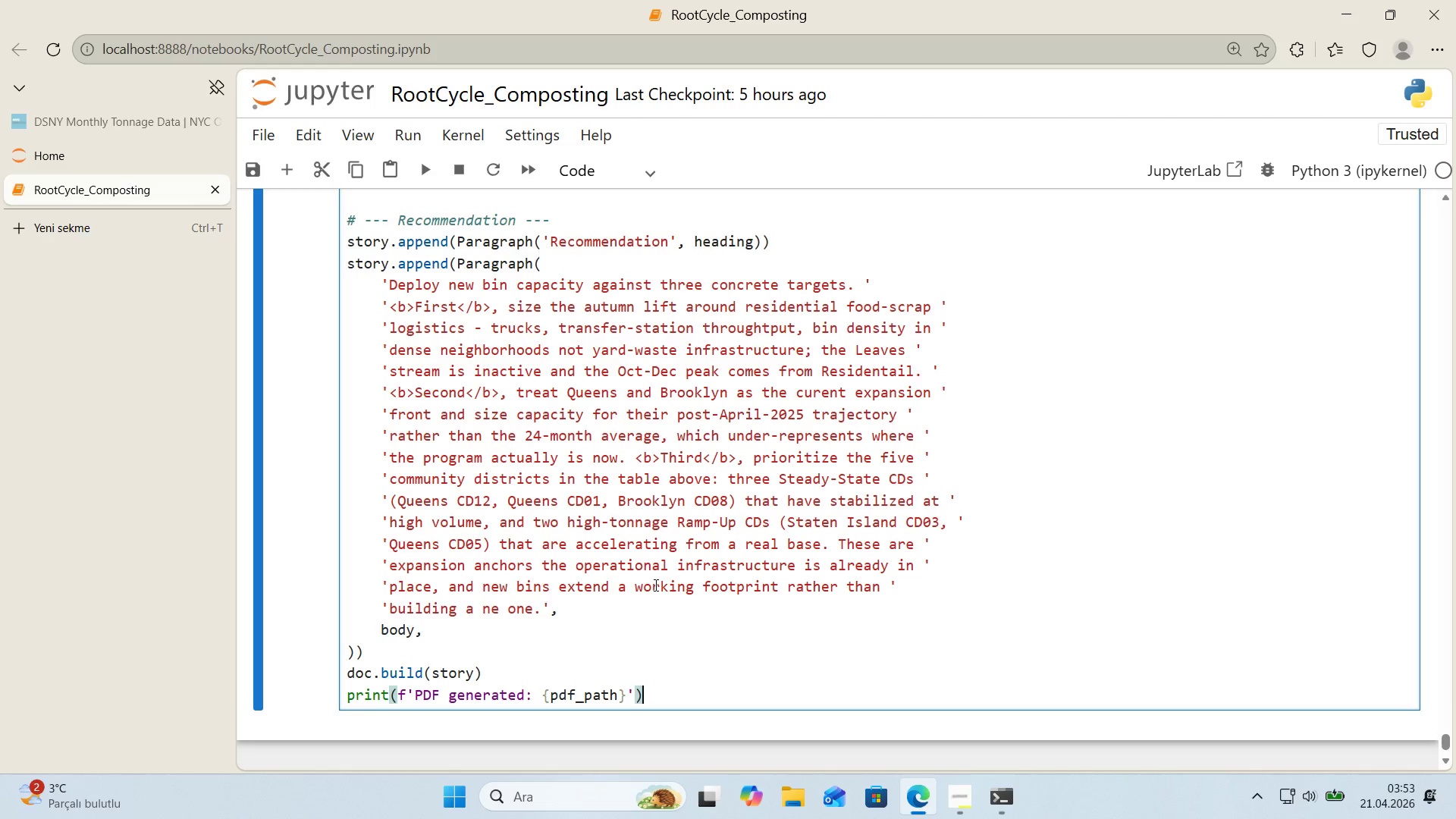 
scroll: coordinate [818, 519], scroll_direction: up, amount: 152.0
 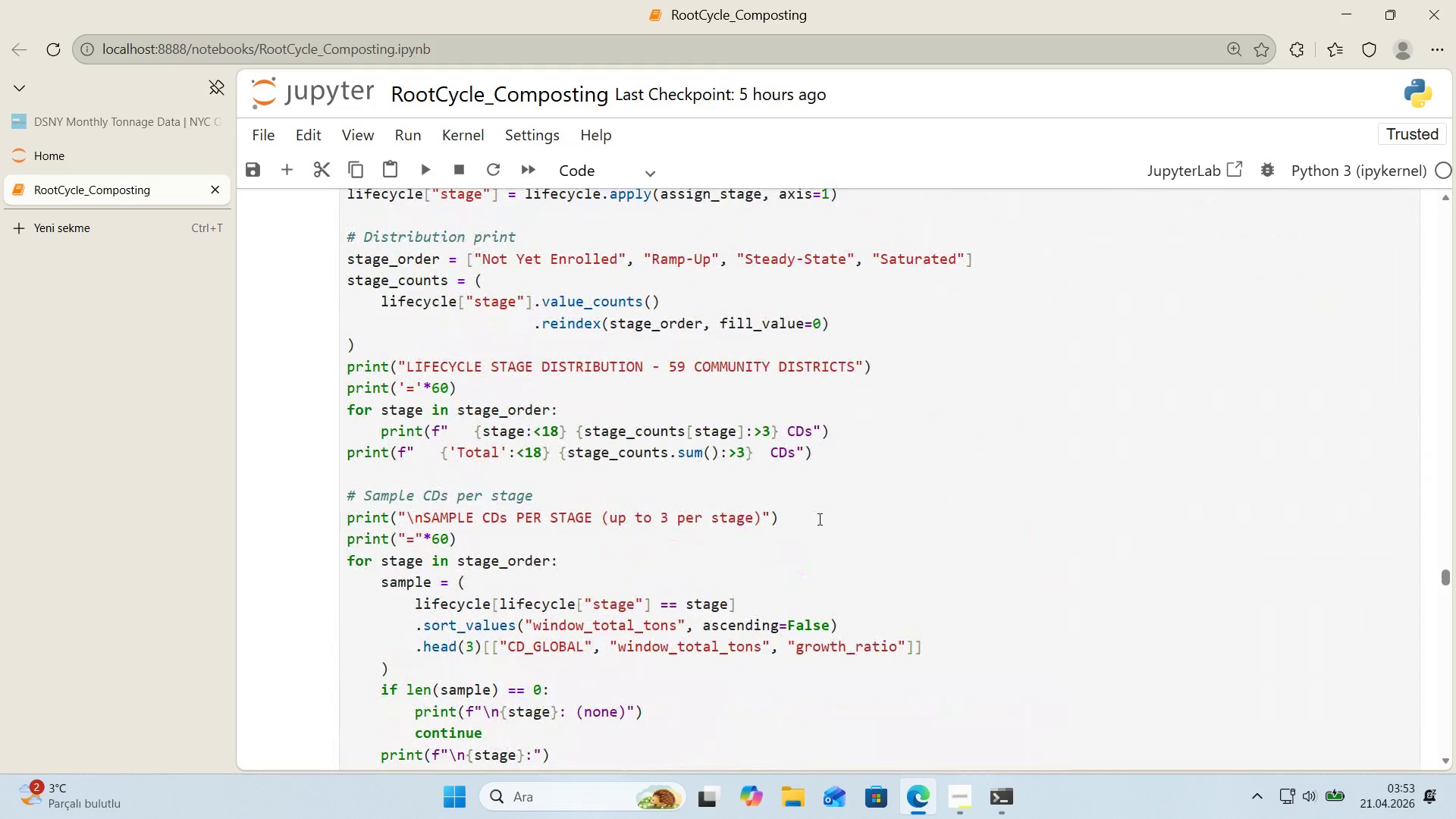 
wait(5.62)
 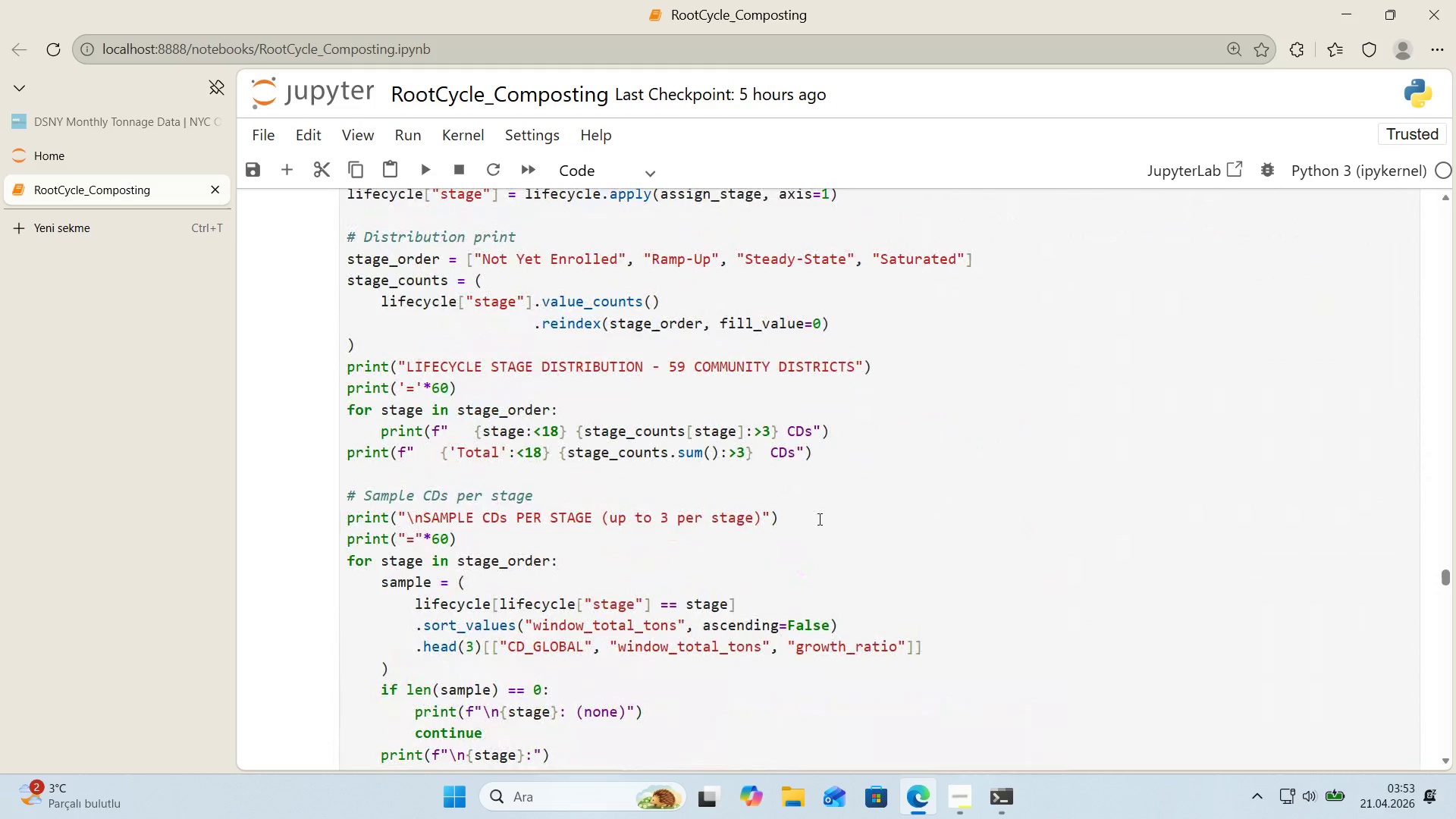 
scroll: coordinate [849, 522], scroll_direction: up, amount: 330.0
 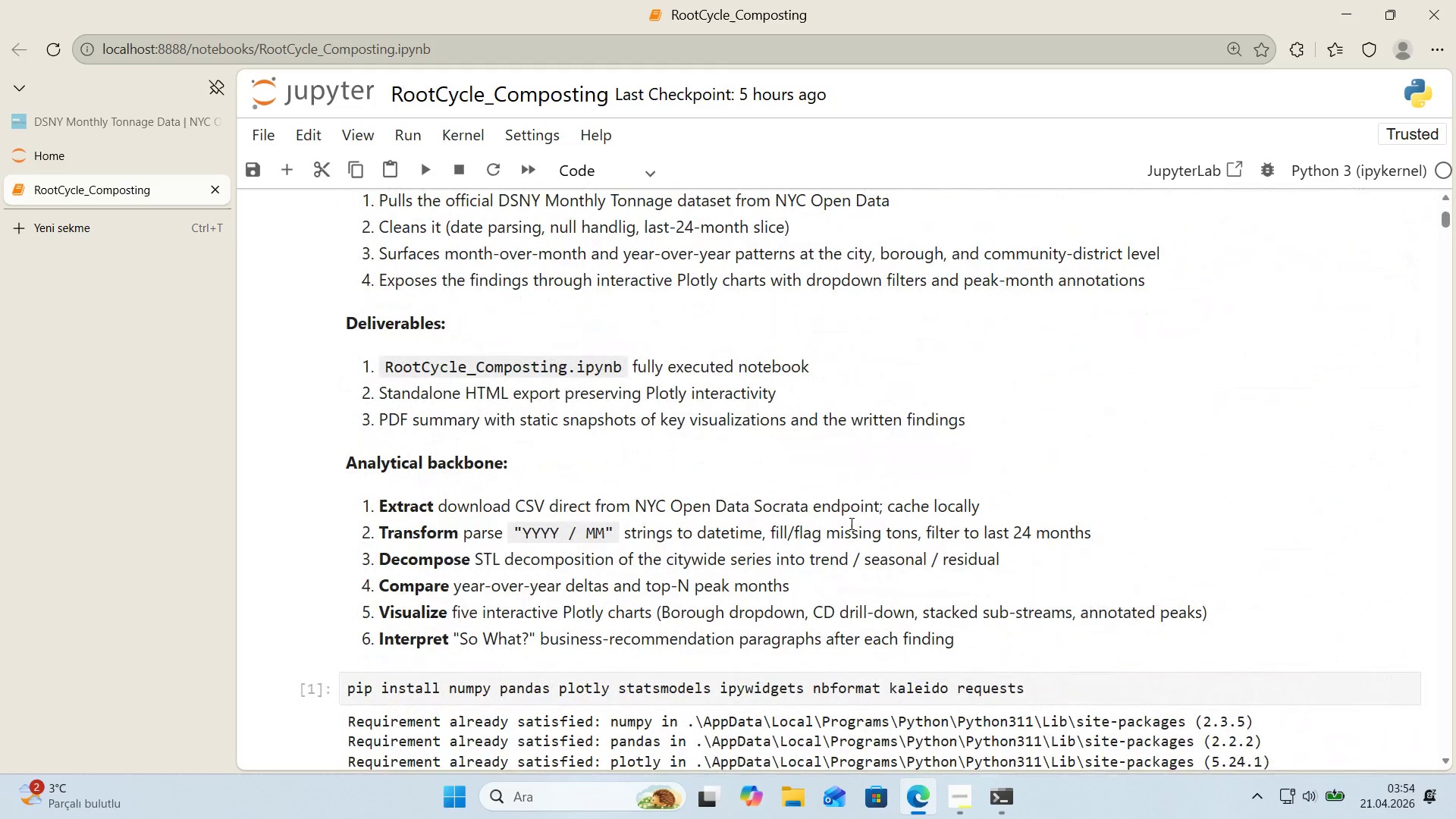 
scroll: coordinate [850, 523], scroll_direction: down, amount: 2.0
 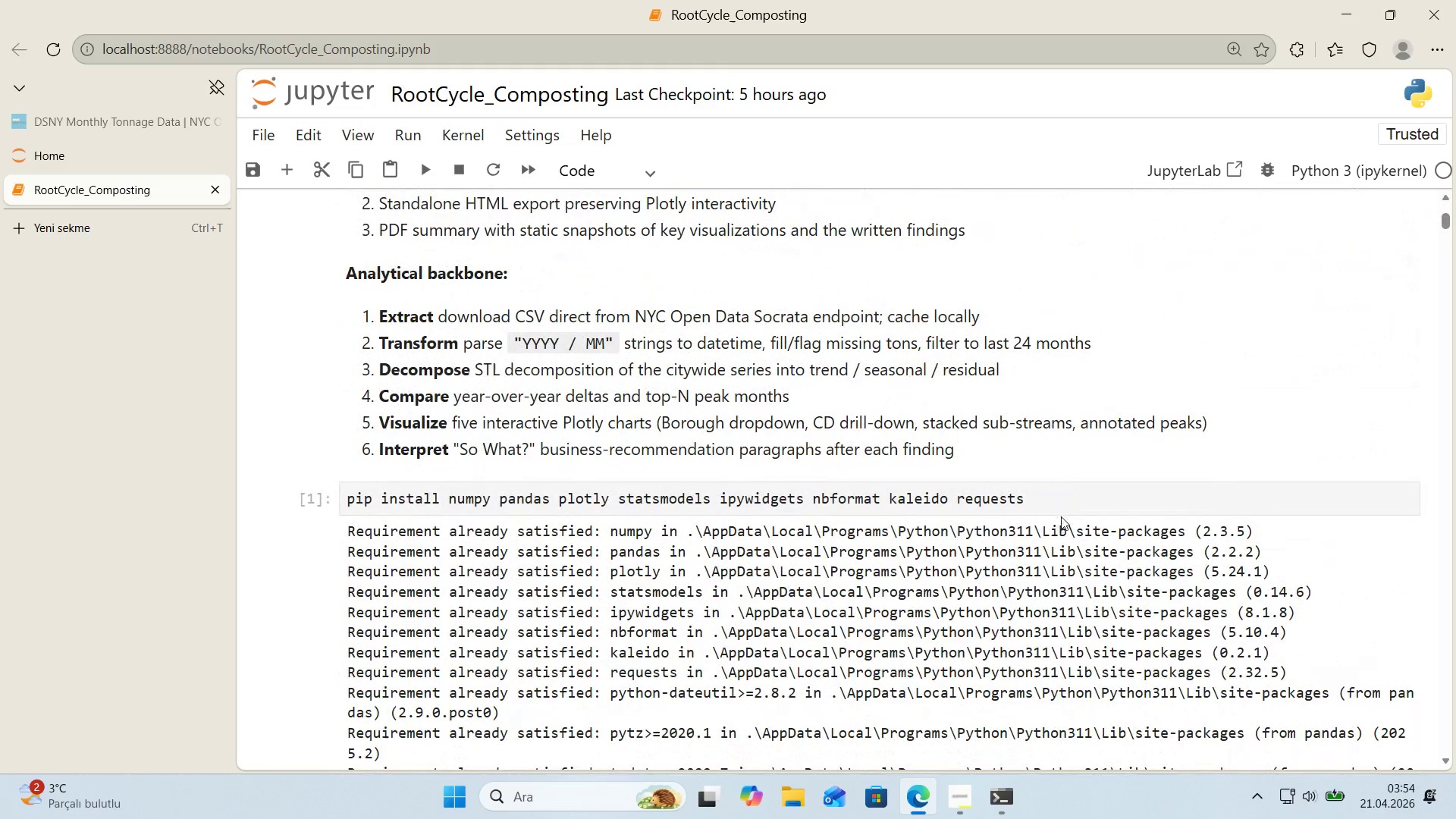 
left_click([1059, 515])
 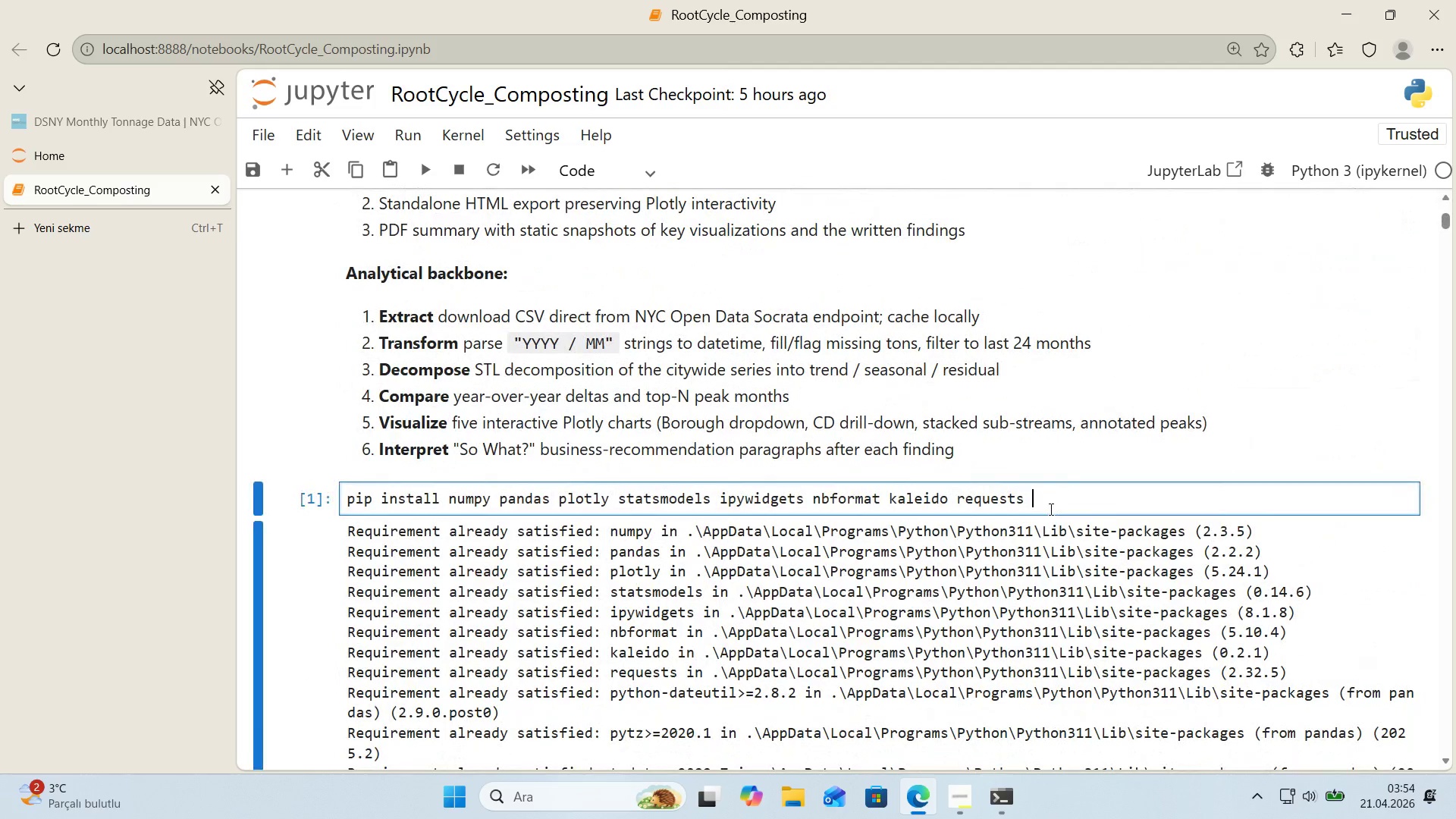 
type( reportlab)
 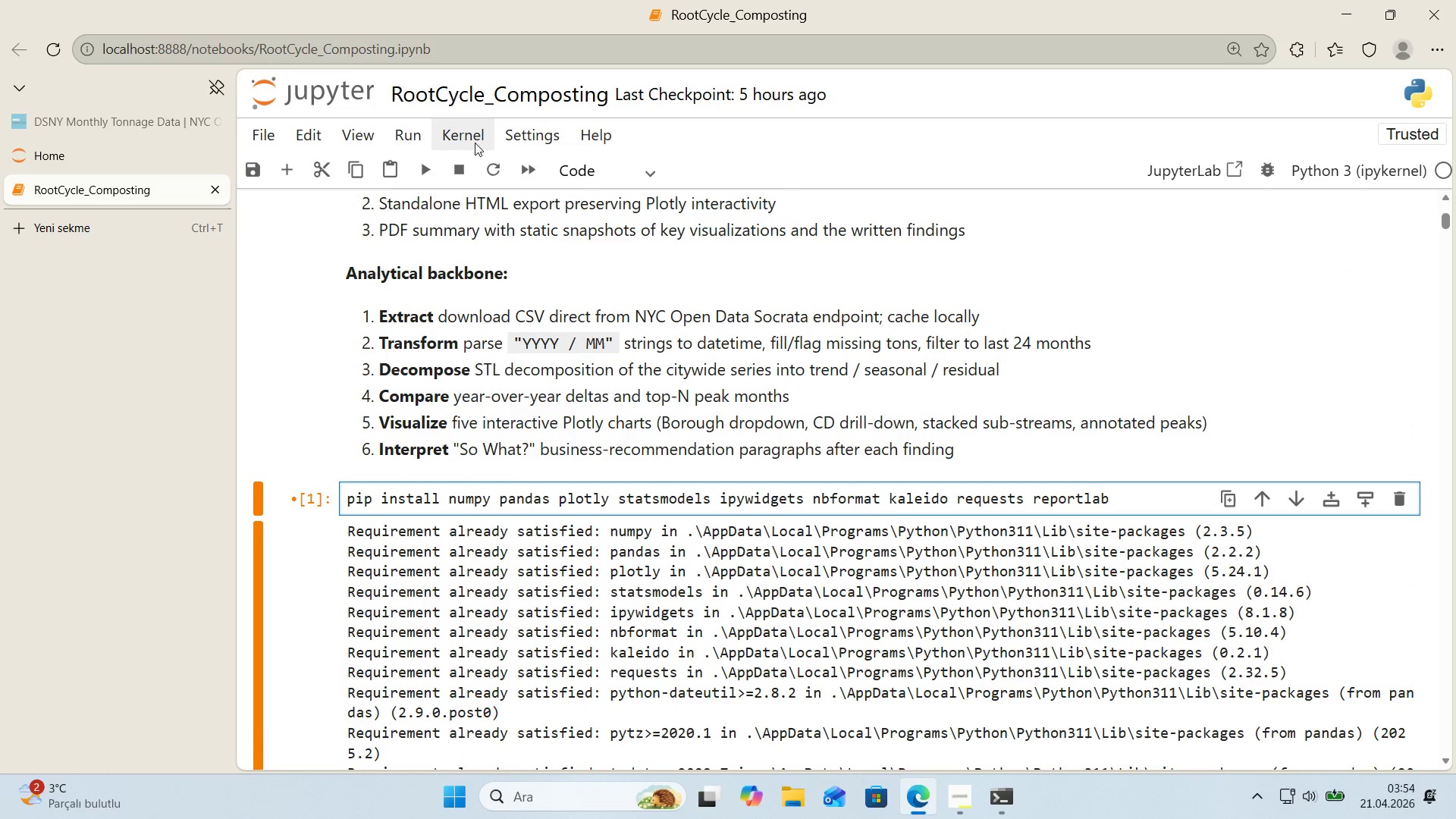 
left_click([479, 134])
 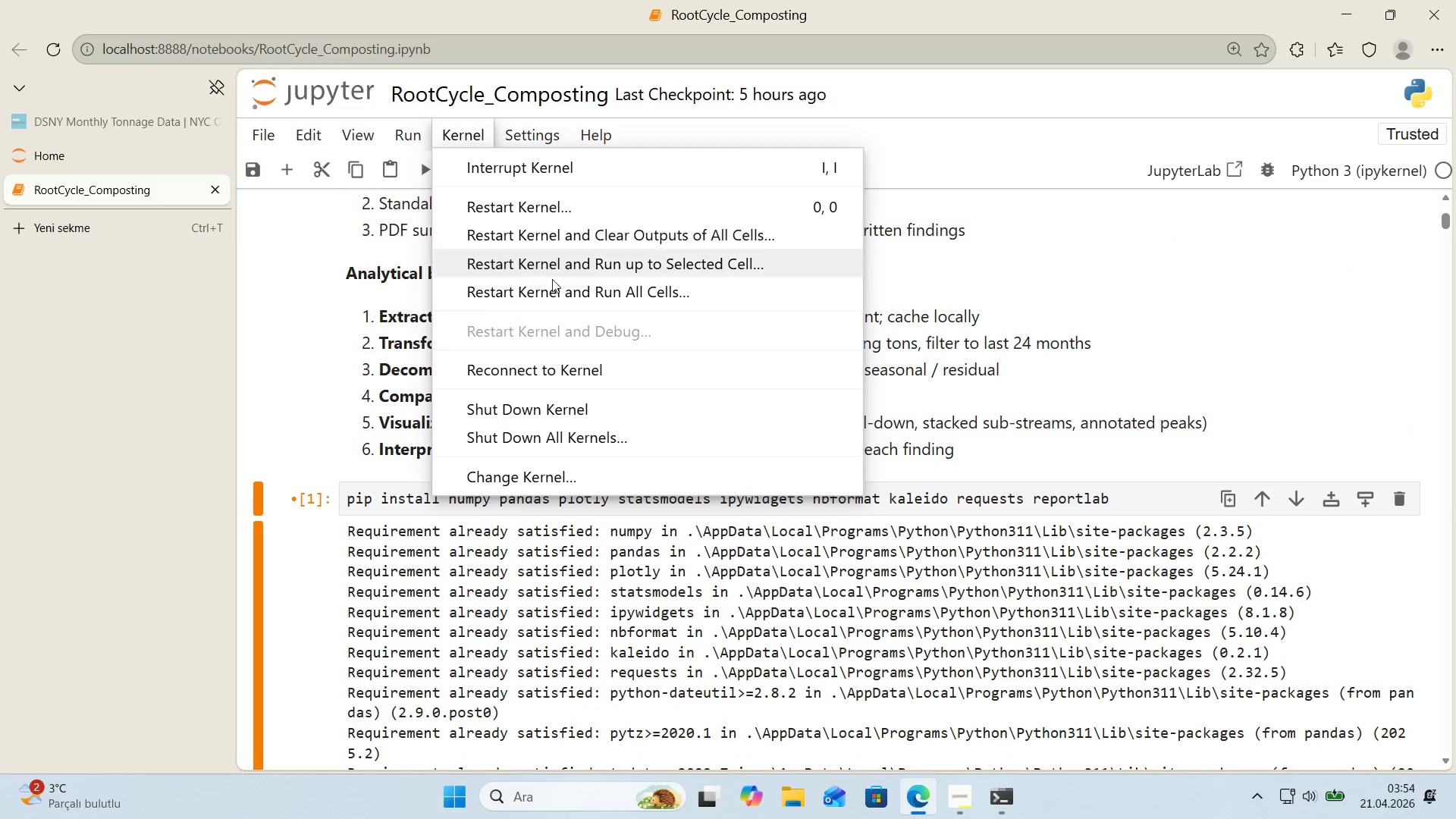 
left_click([563, 291])
 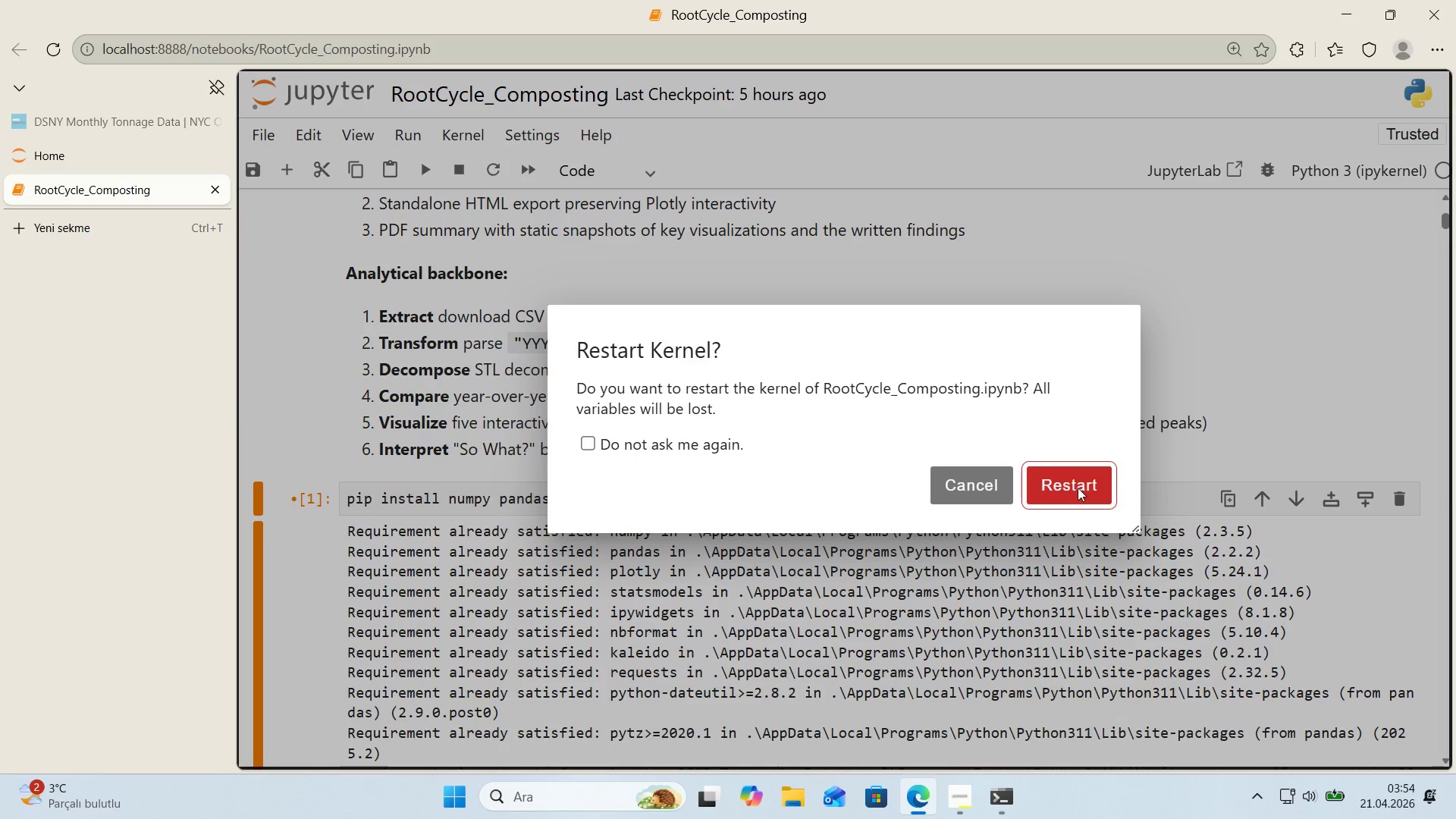 
left_click([970, 491])
 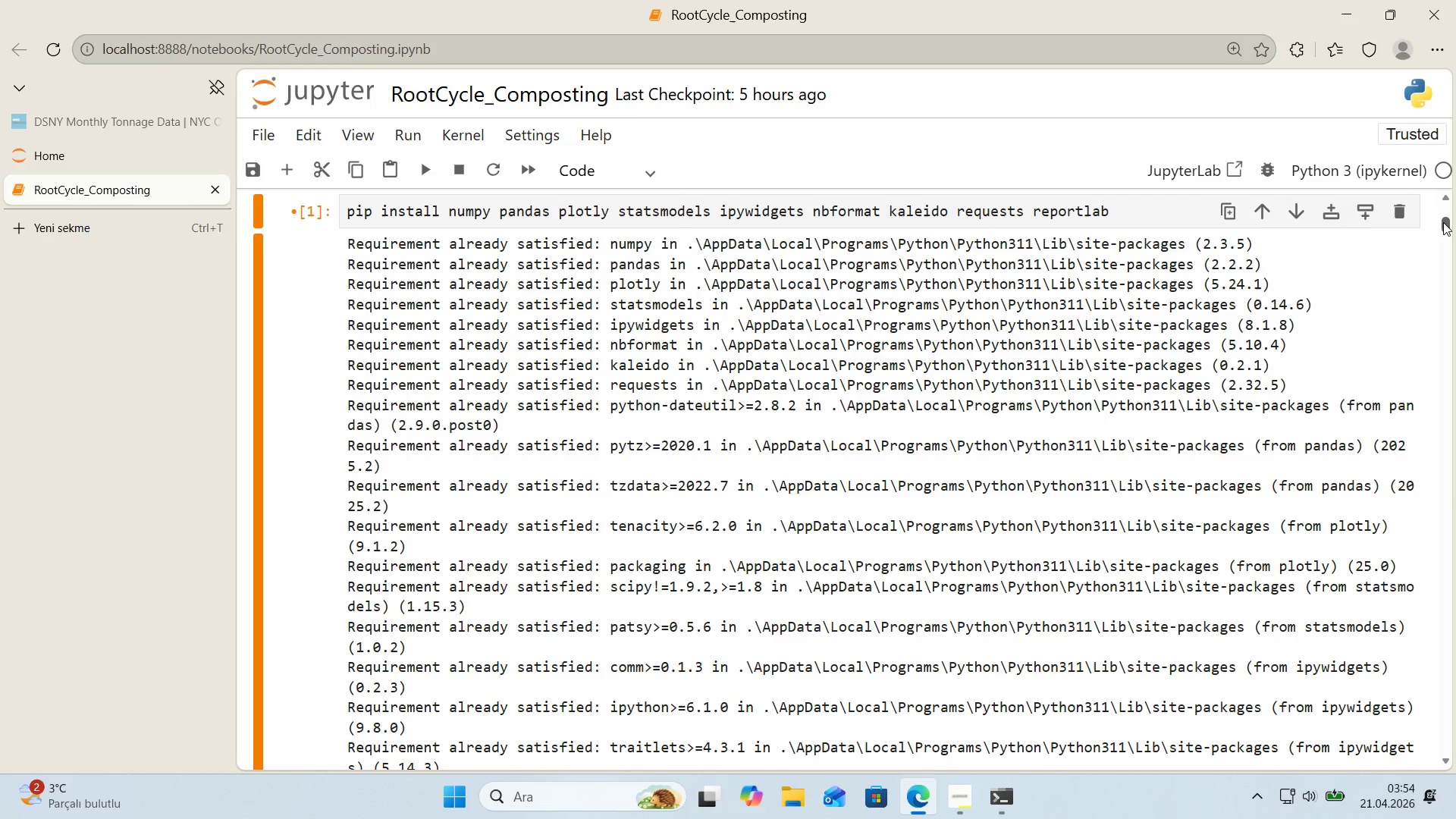 
left_click_drag(start_coordinate=[1443, 224], to_coordinate=[1442, 745])
 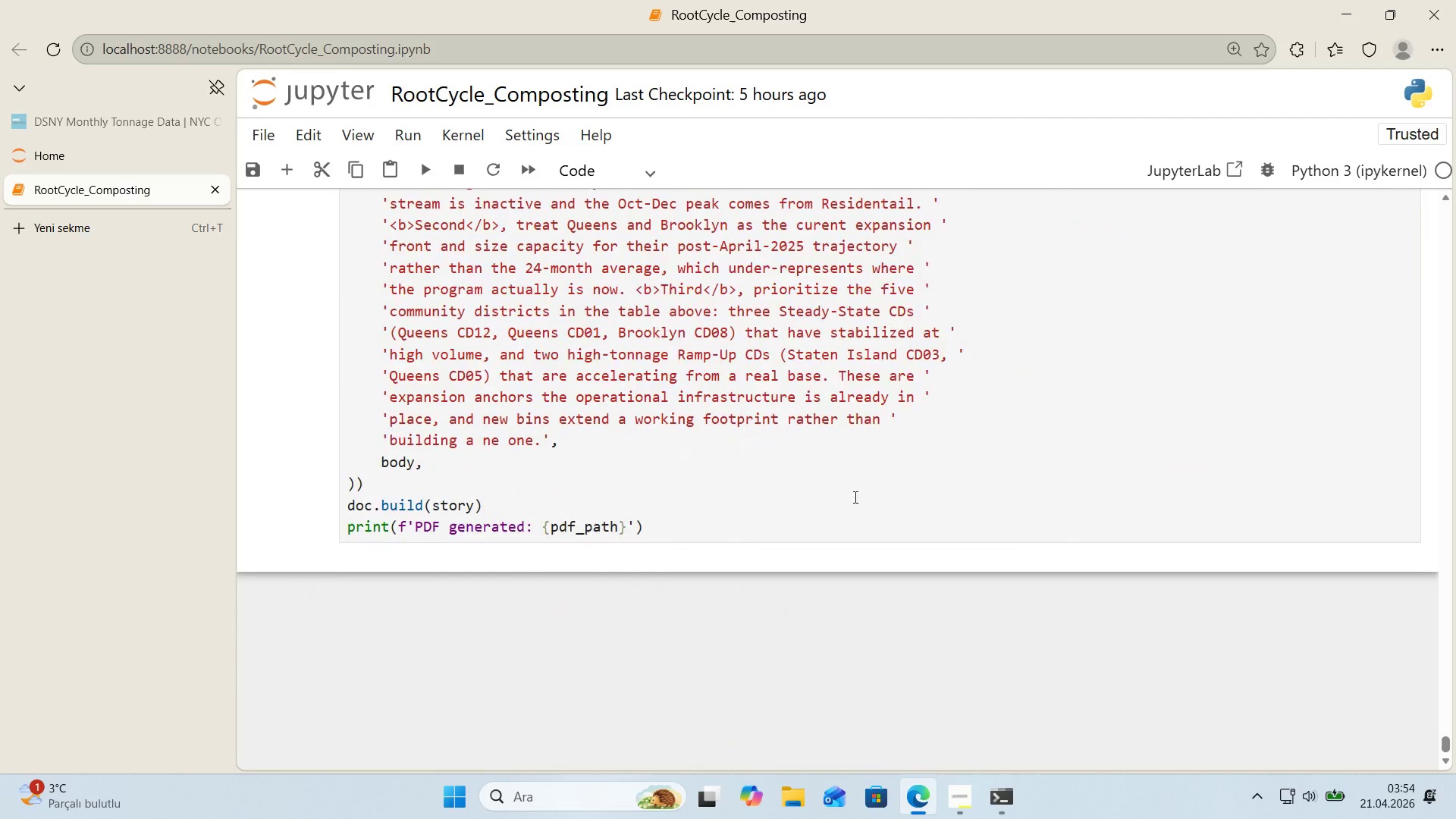 
left_click([821, 550])
 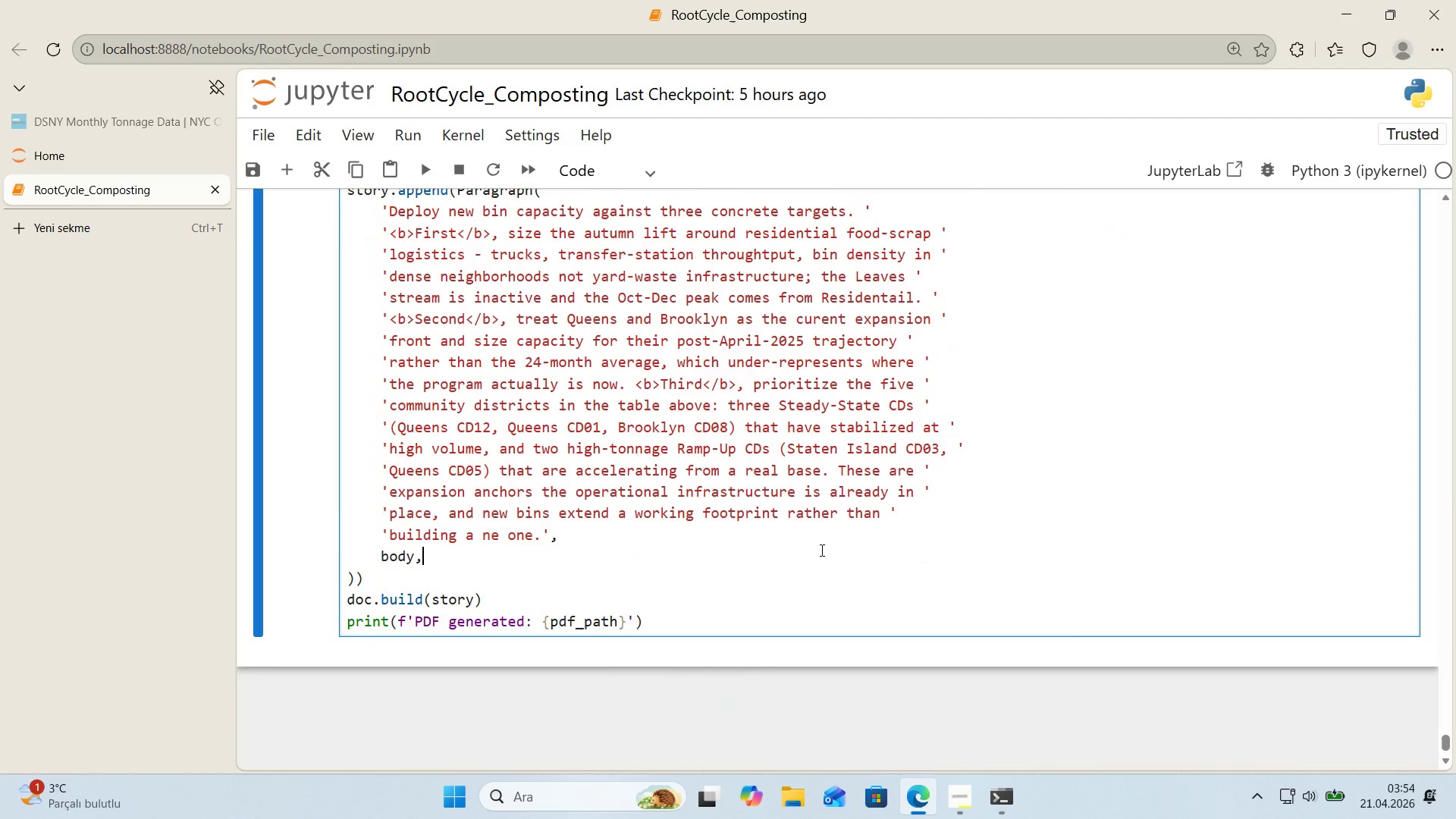 
scroll: coordinate [854, 497], scroll_direction: up, amount: 1.0
 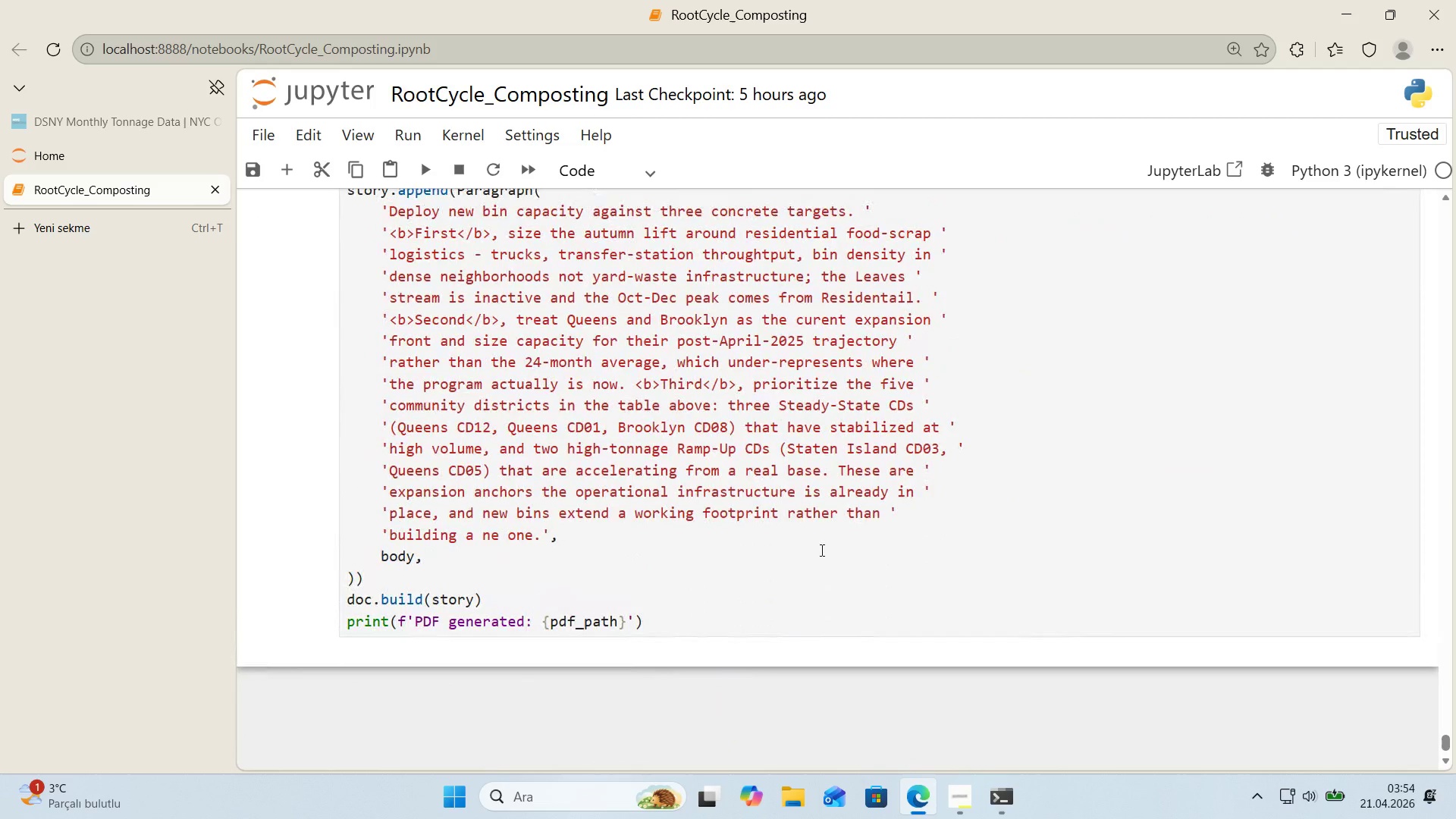 
hold_key(key=ShiftLeft, duration=0.62)
 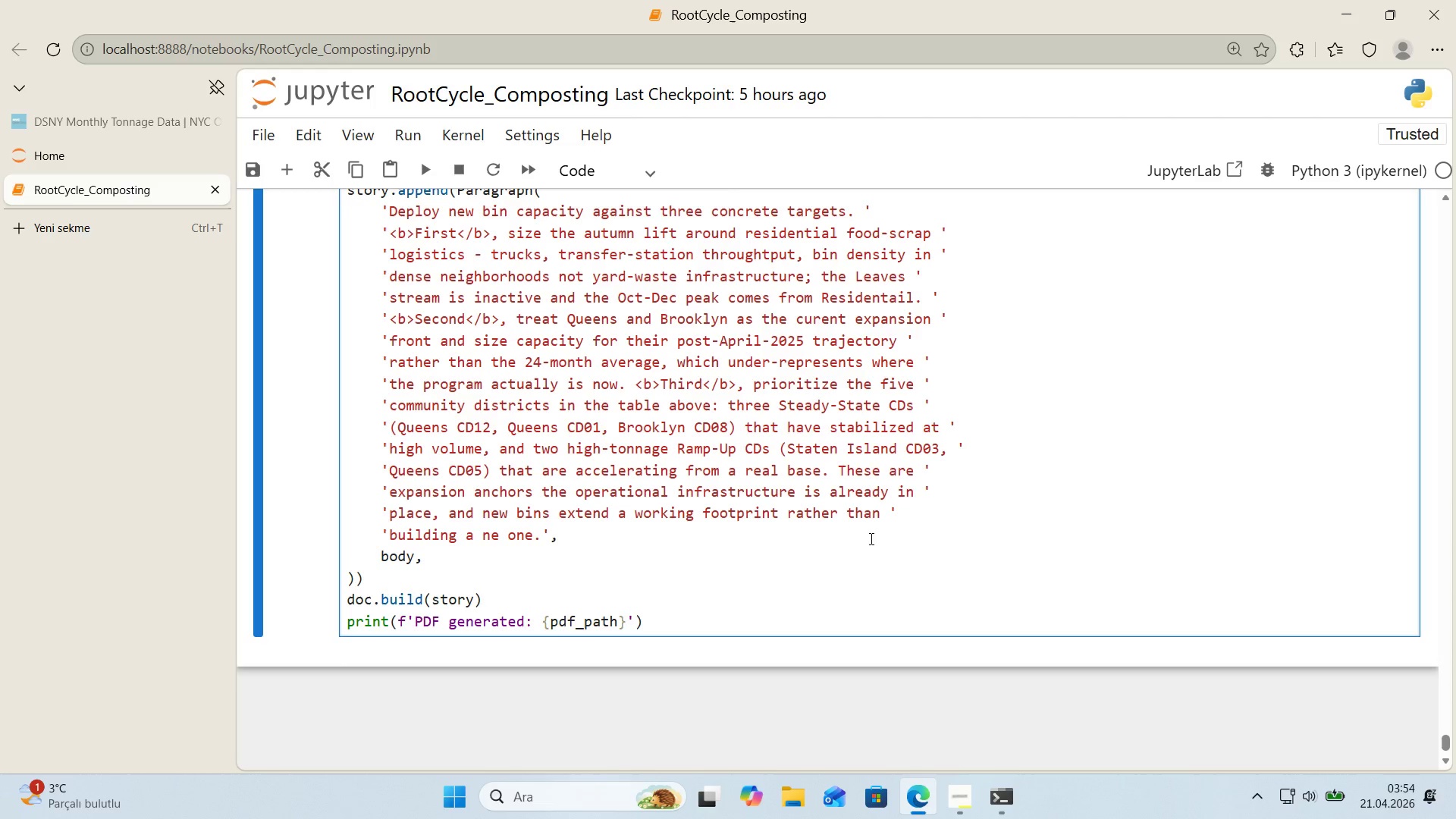 
left_click([463, 132])
 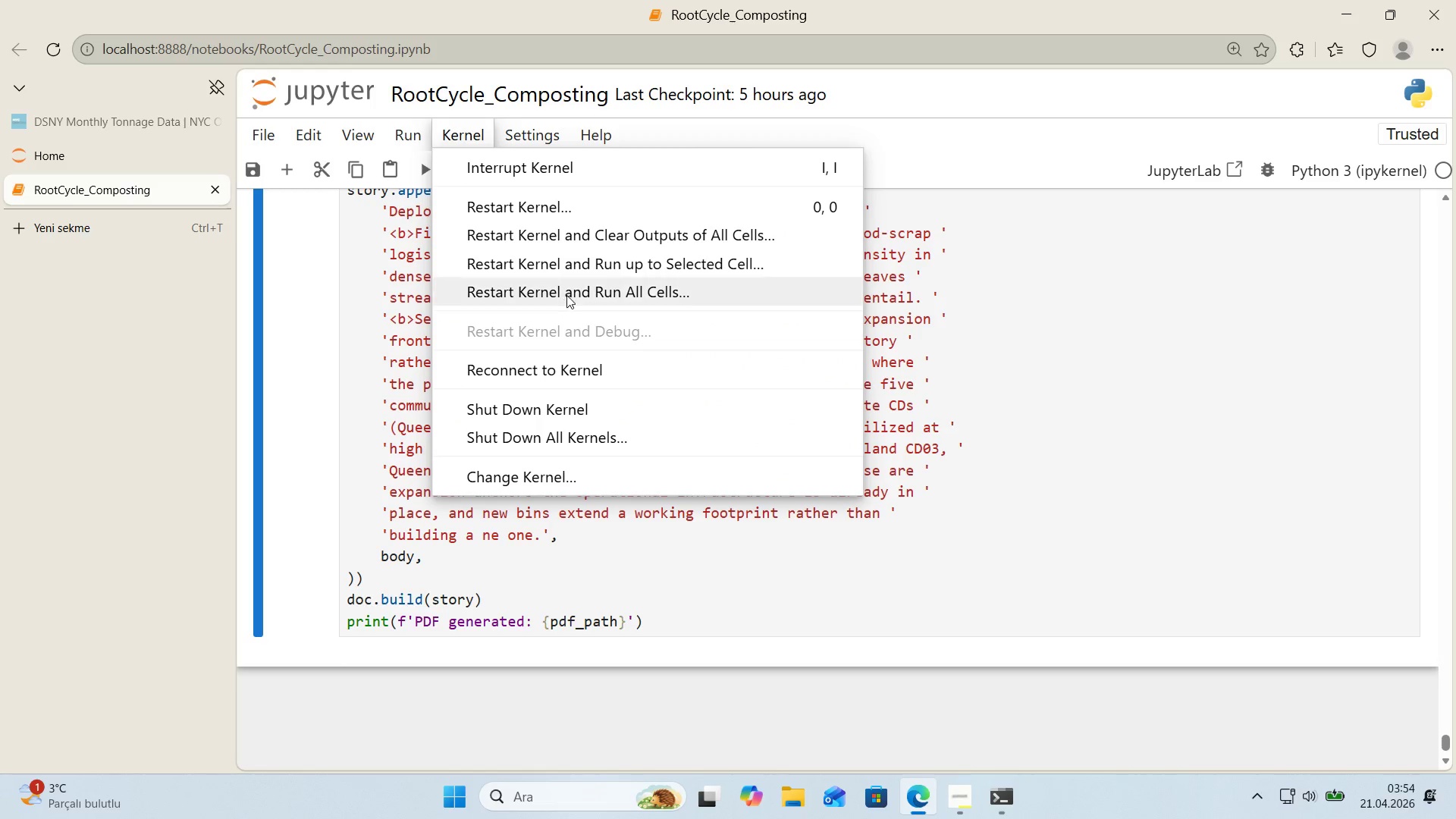 
left_click([566, 295])
 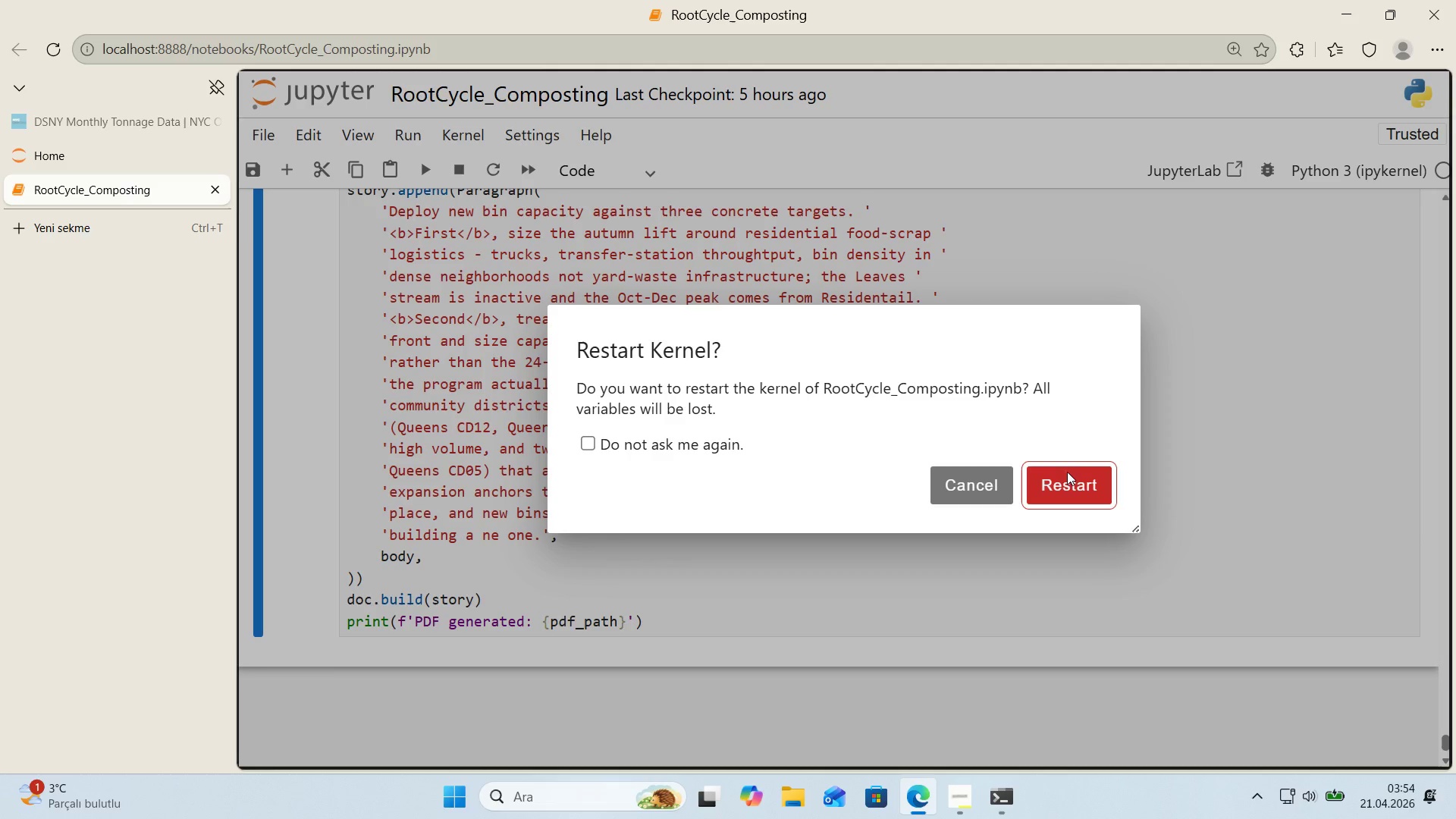 
left_click([1066, 475])
 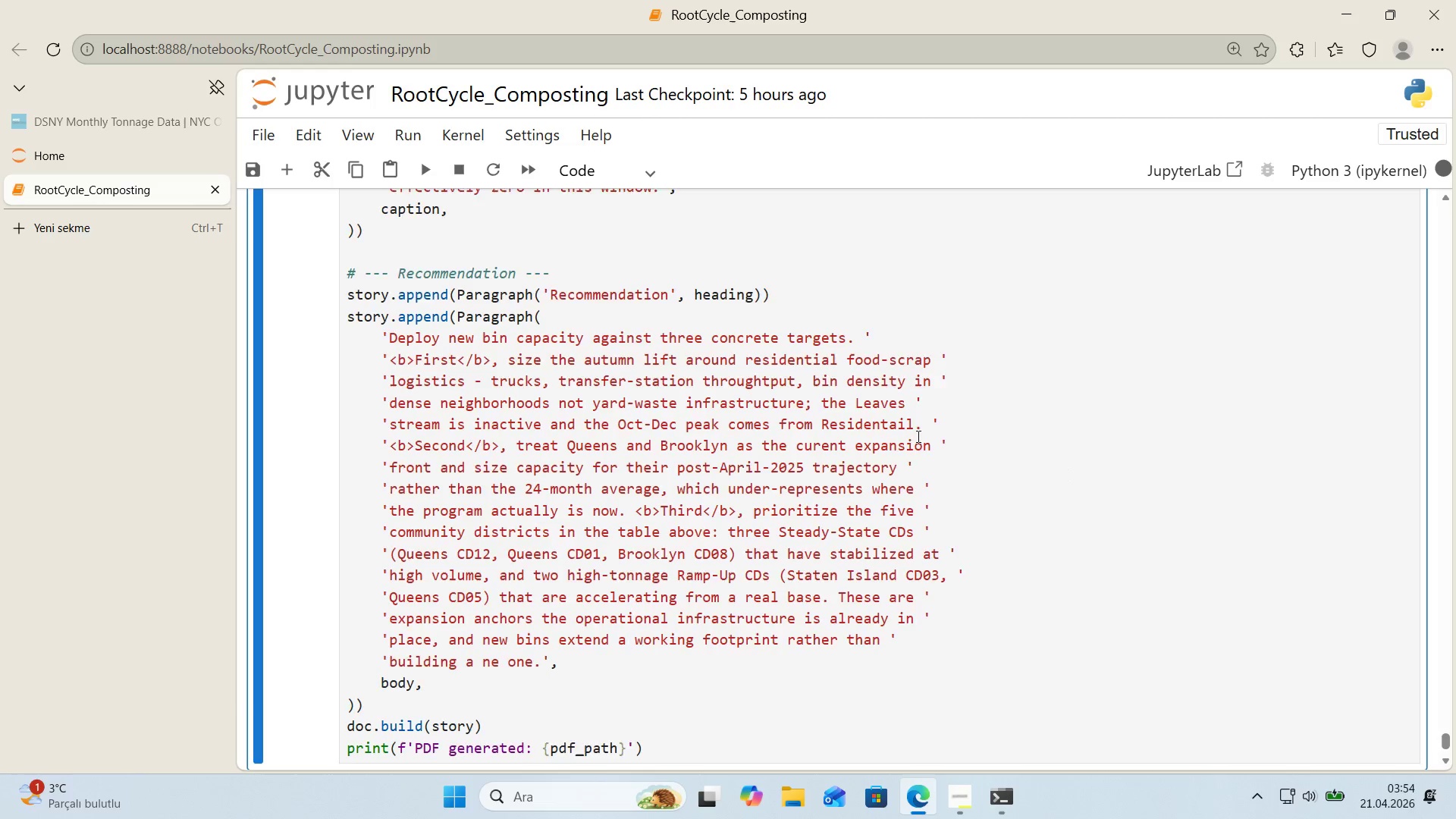 
scroll: coordinate [881, 419], scroll_direction: down, amount: 30.0
 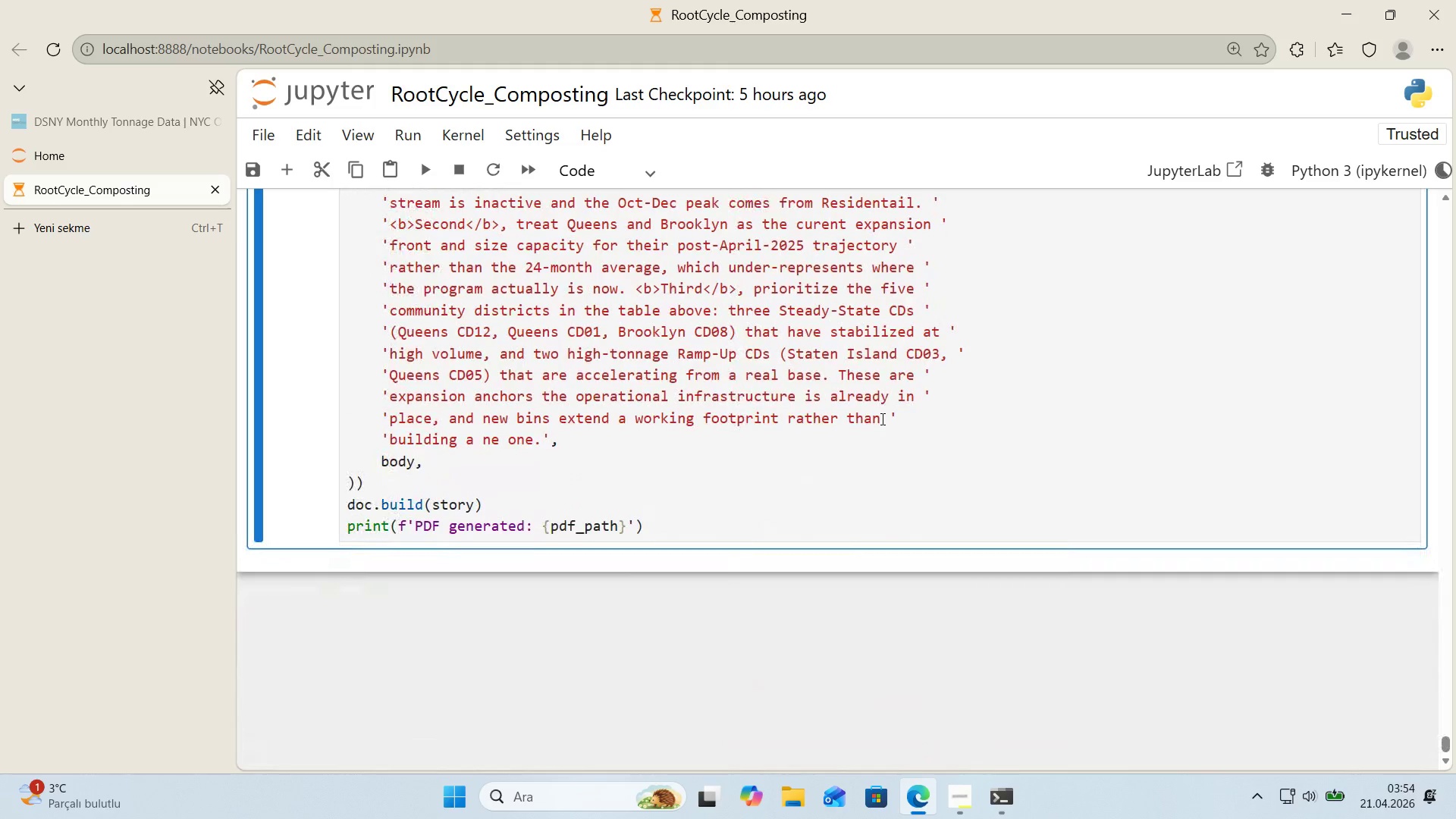 
mouse_move([1435, 174])
 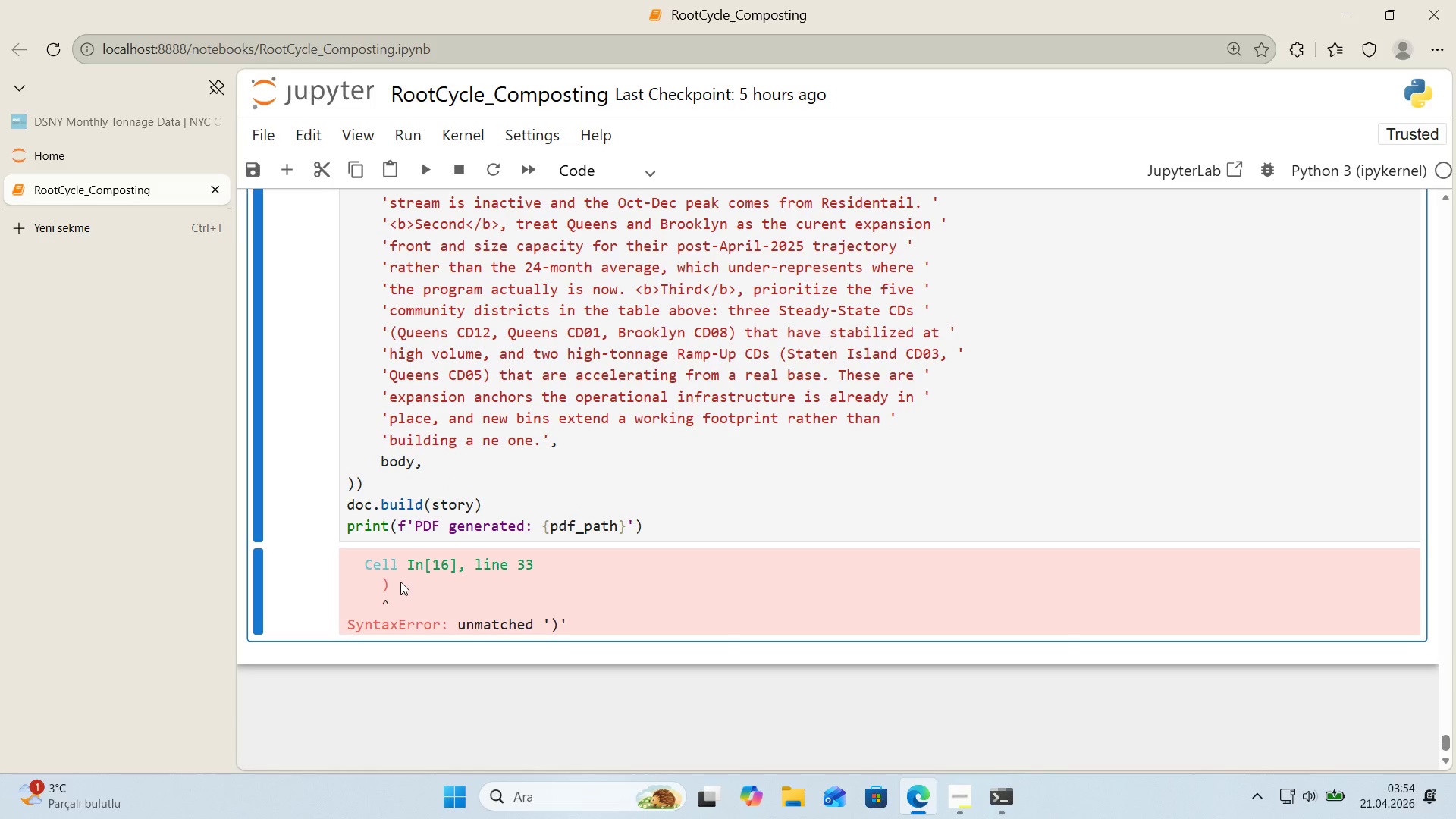 
left_click([391, 592])
 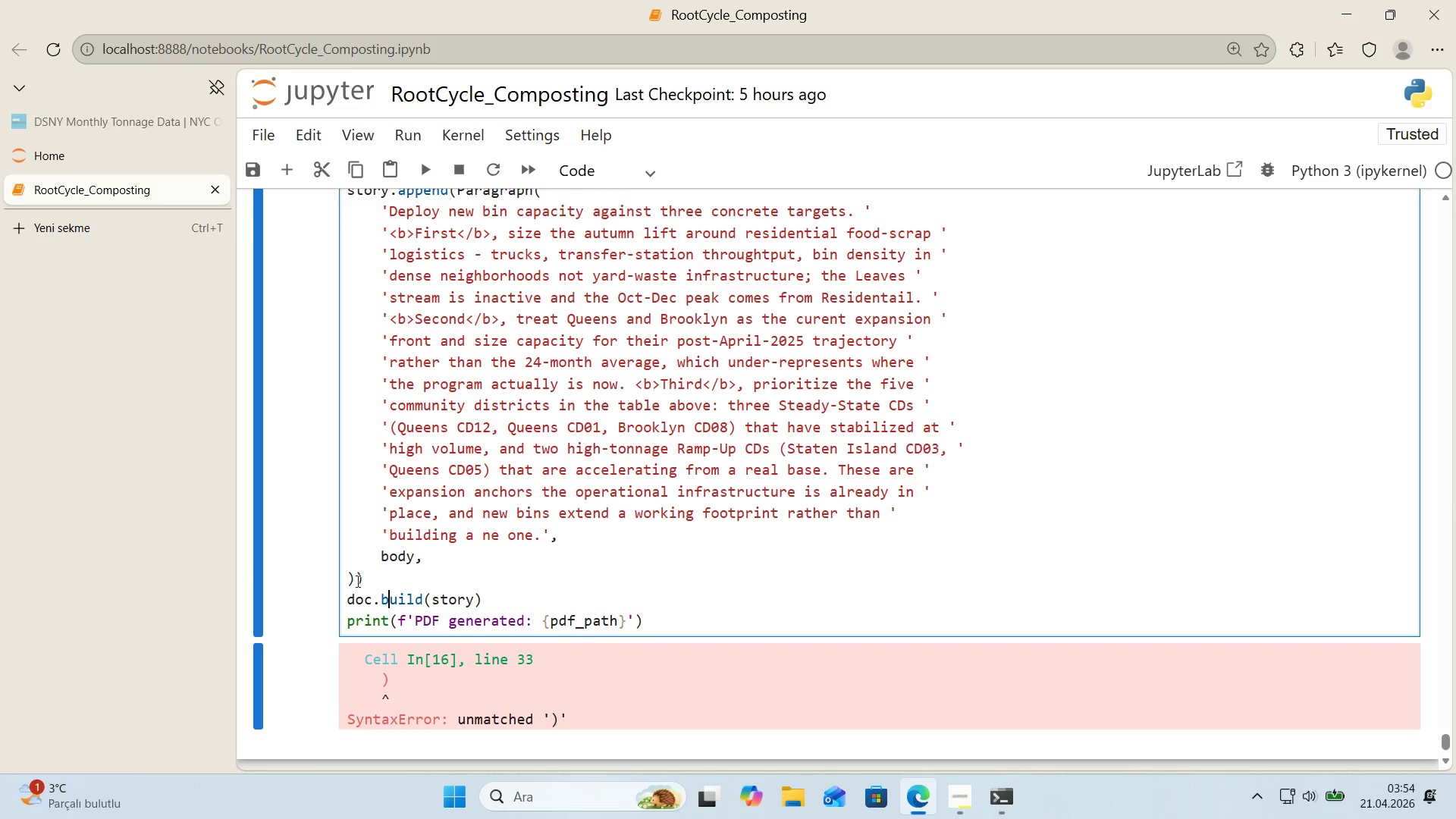 
scroll: coordinate [497, 485], scroll_direction: up, amount: 1.0
 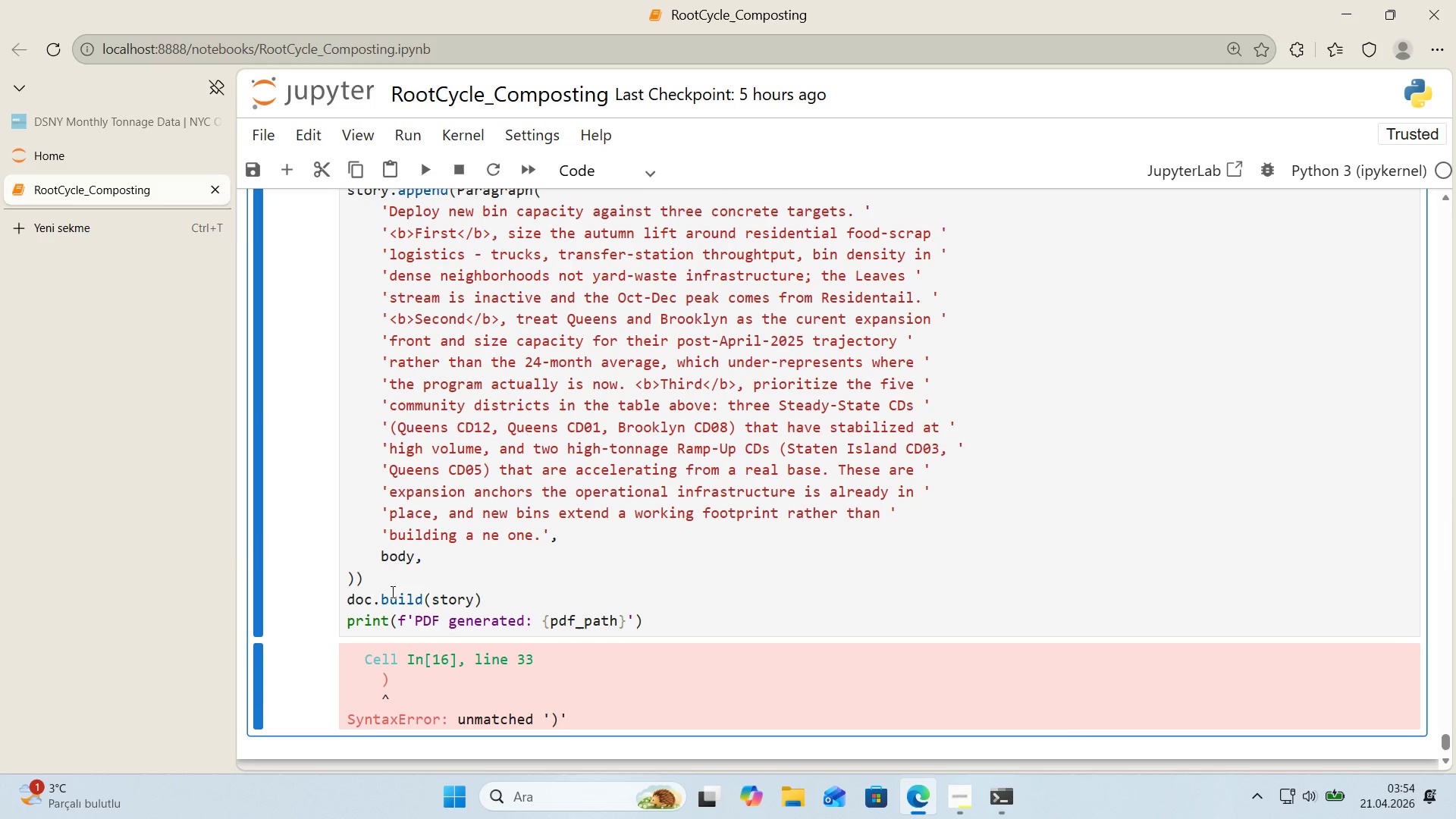 
left_click([358, 579])
 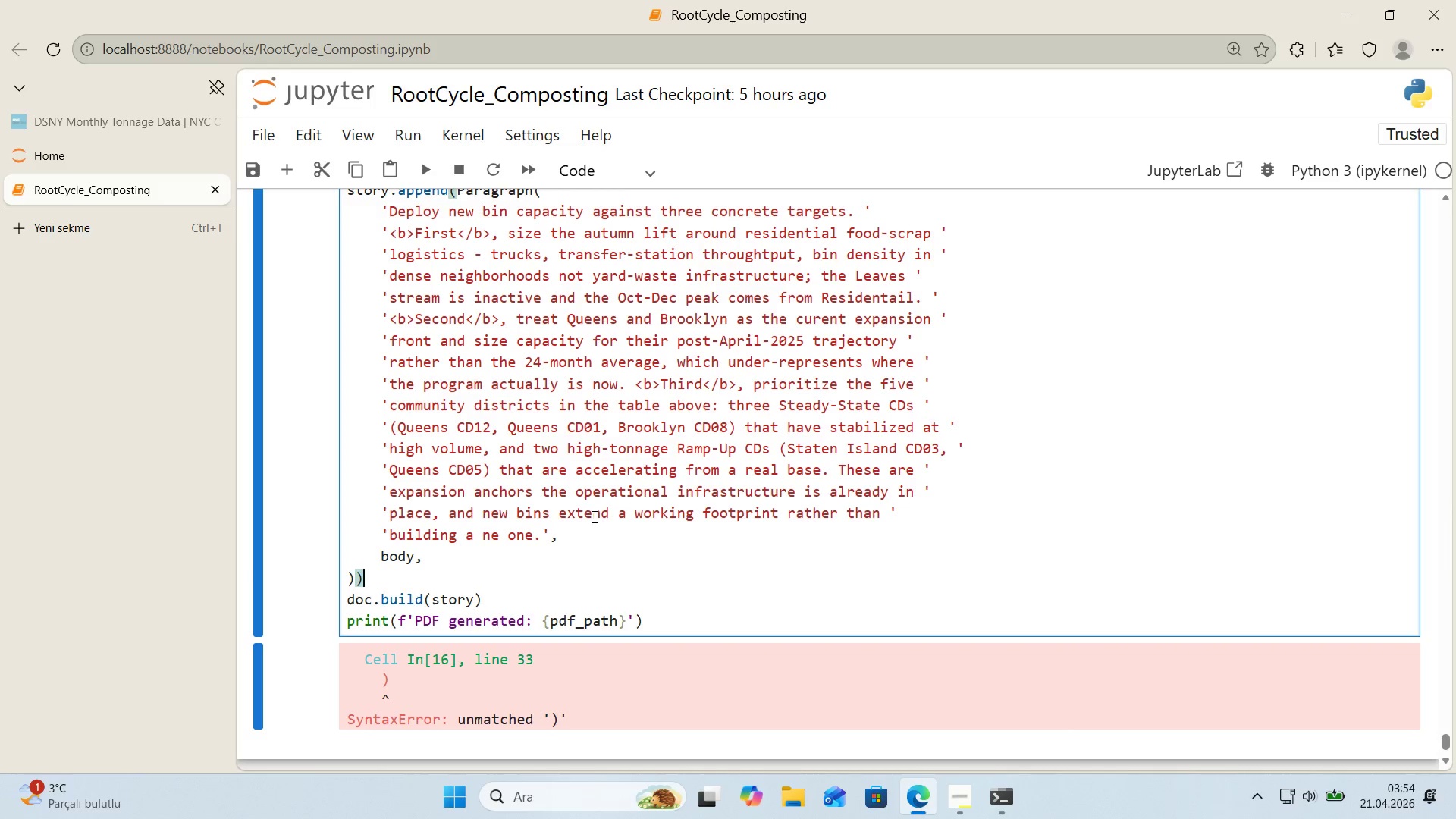 
scroll: coordinate [410, 552], scroll_direction: up, amount: 26.0
 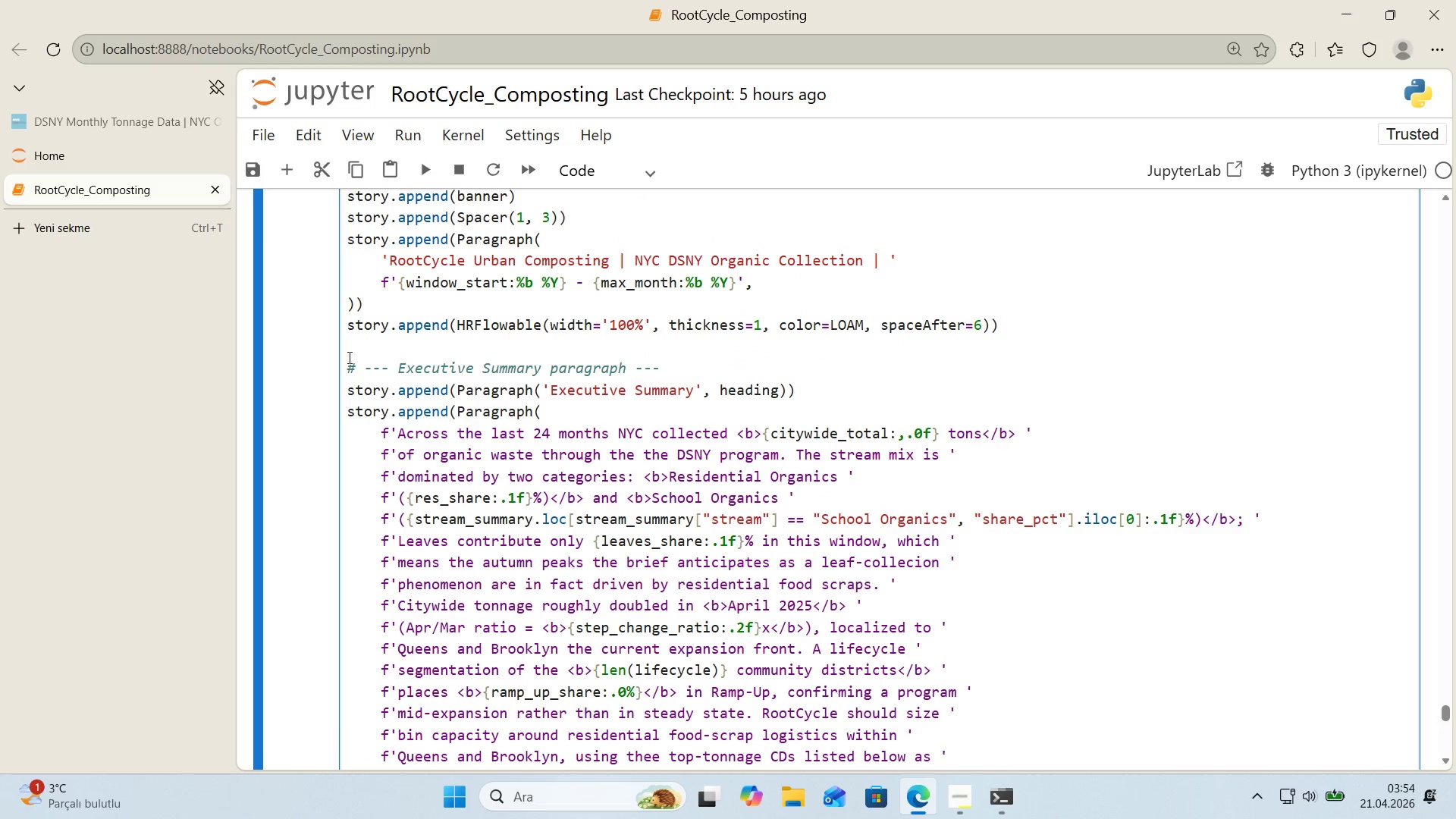 
left_click([371, 300])
 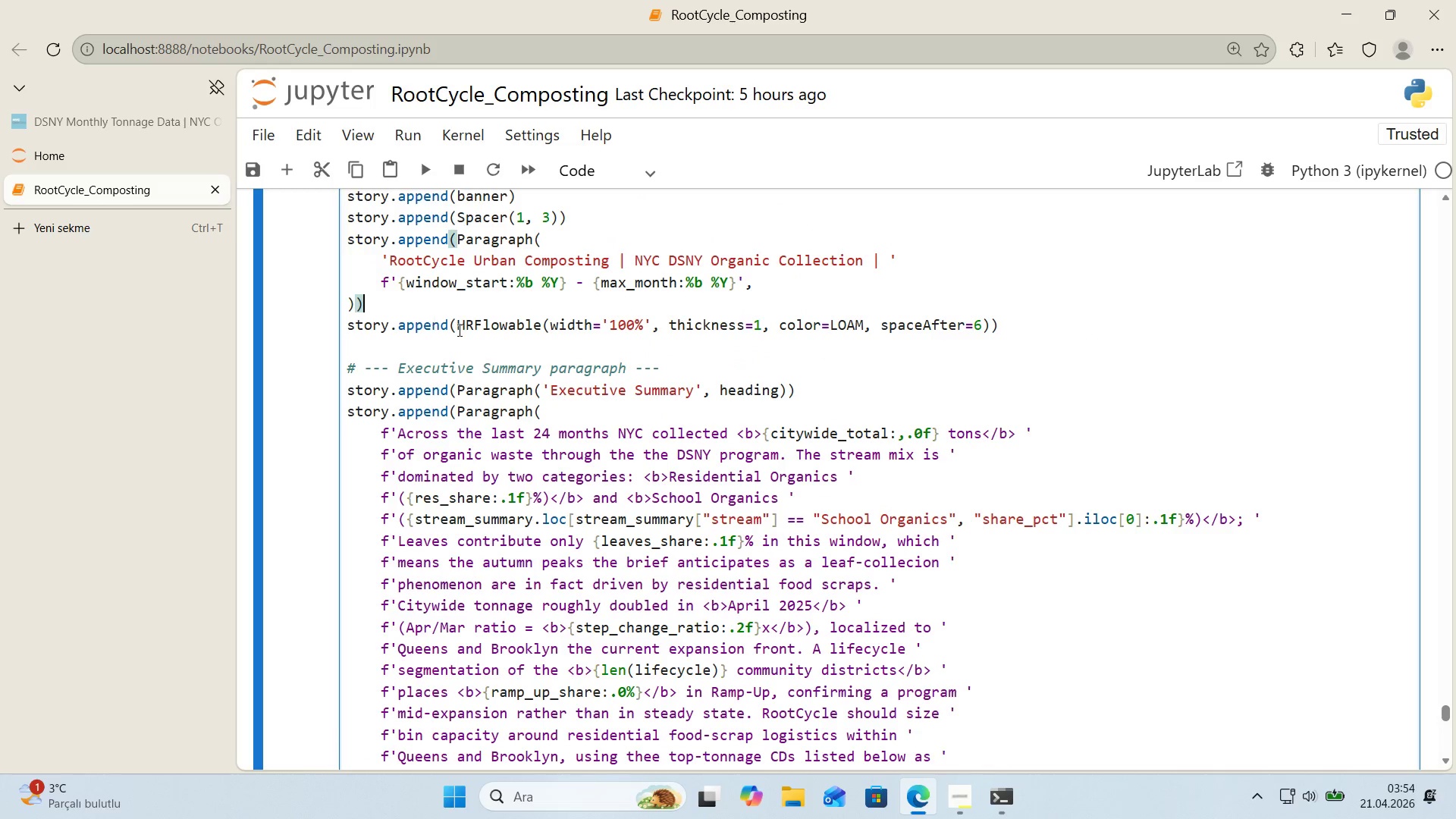 
scroll: coordinate [459, 340], scroll_direction: up, amount: 8.0
 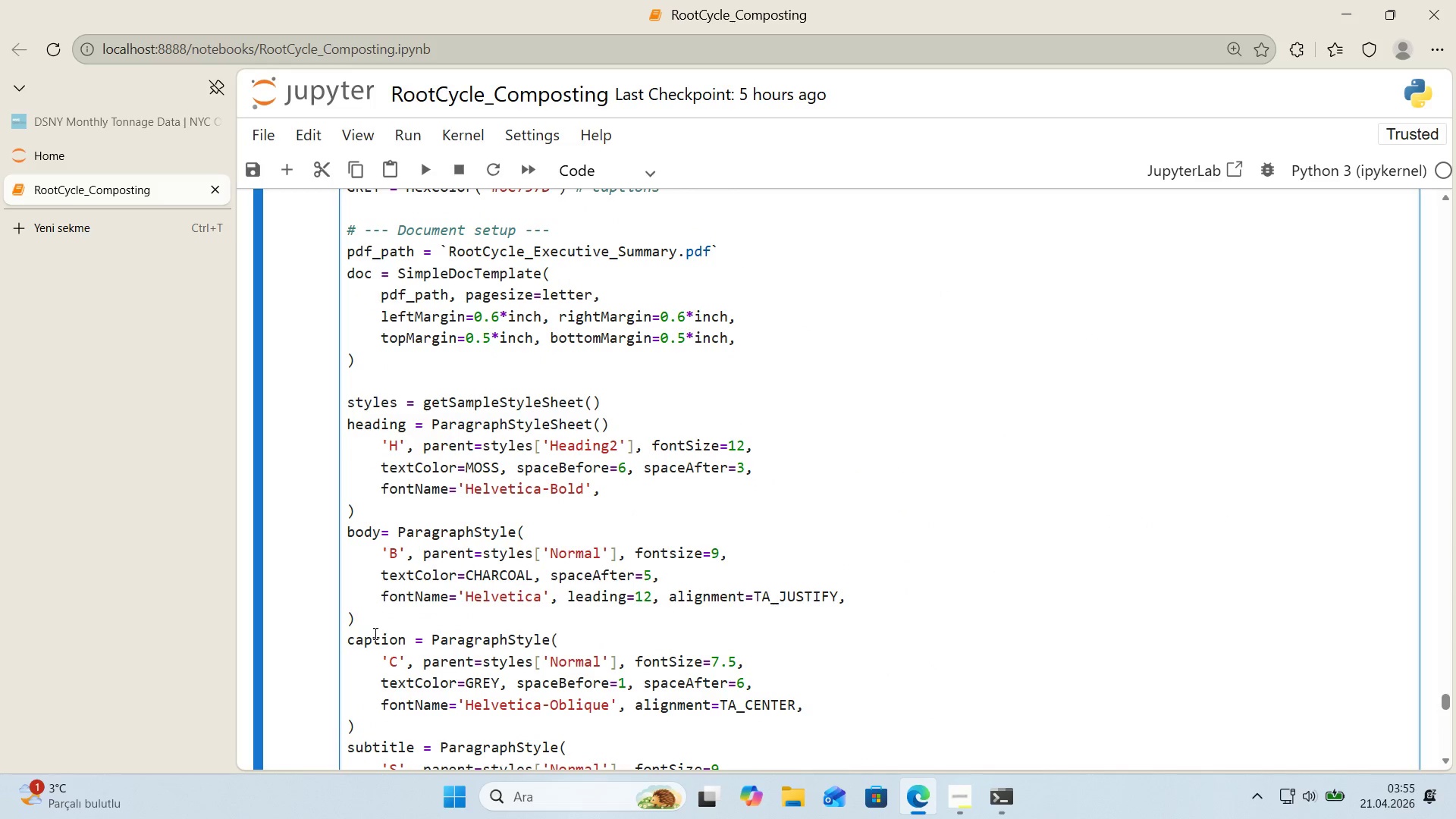 
left_click([380, 653])
 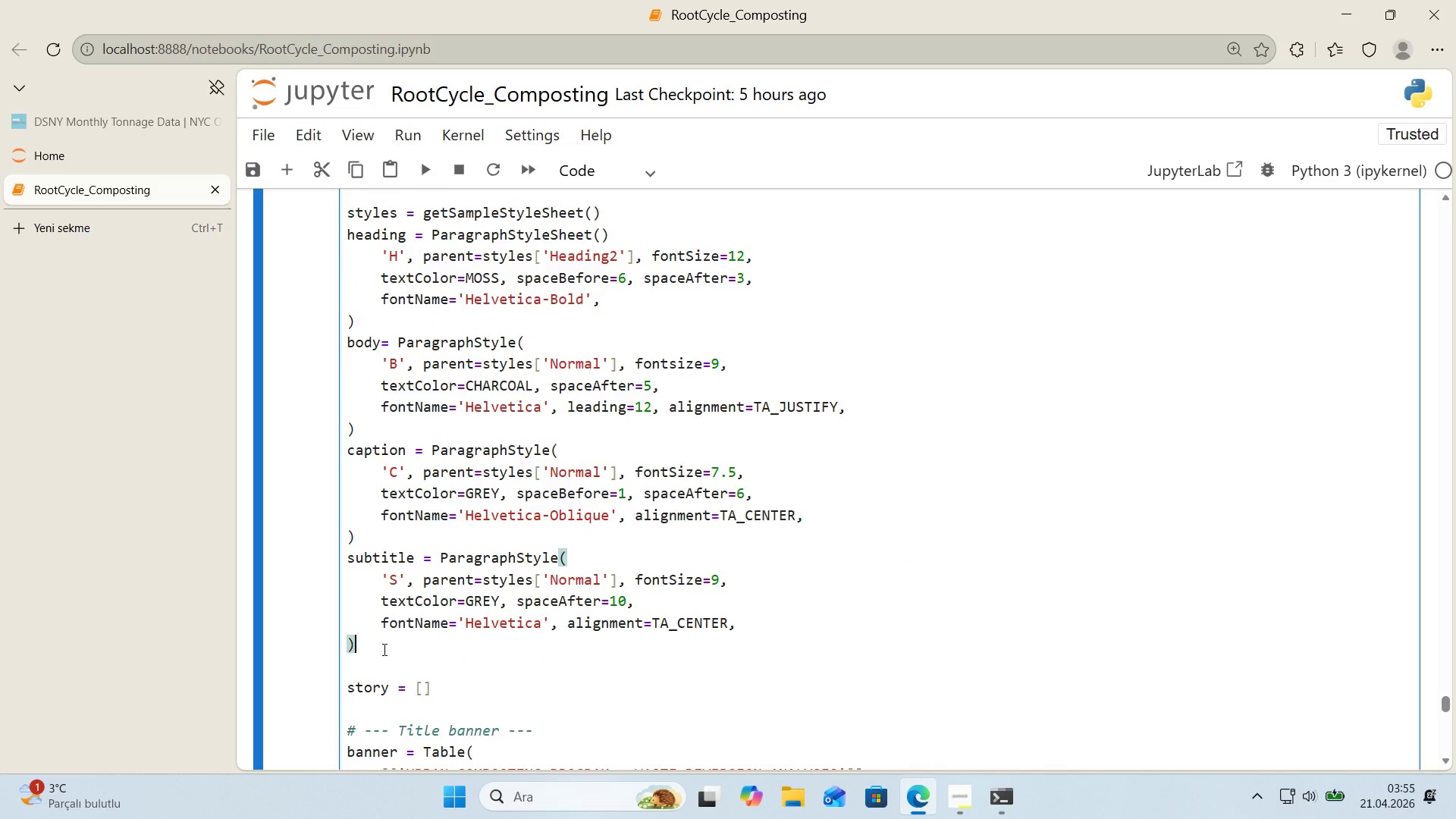 
scroll: coordinate [383, 649], scroll_direction: down, amount: 3.0
 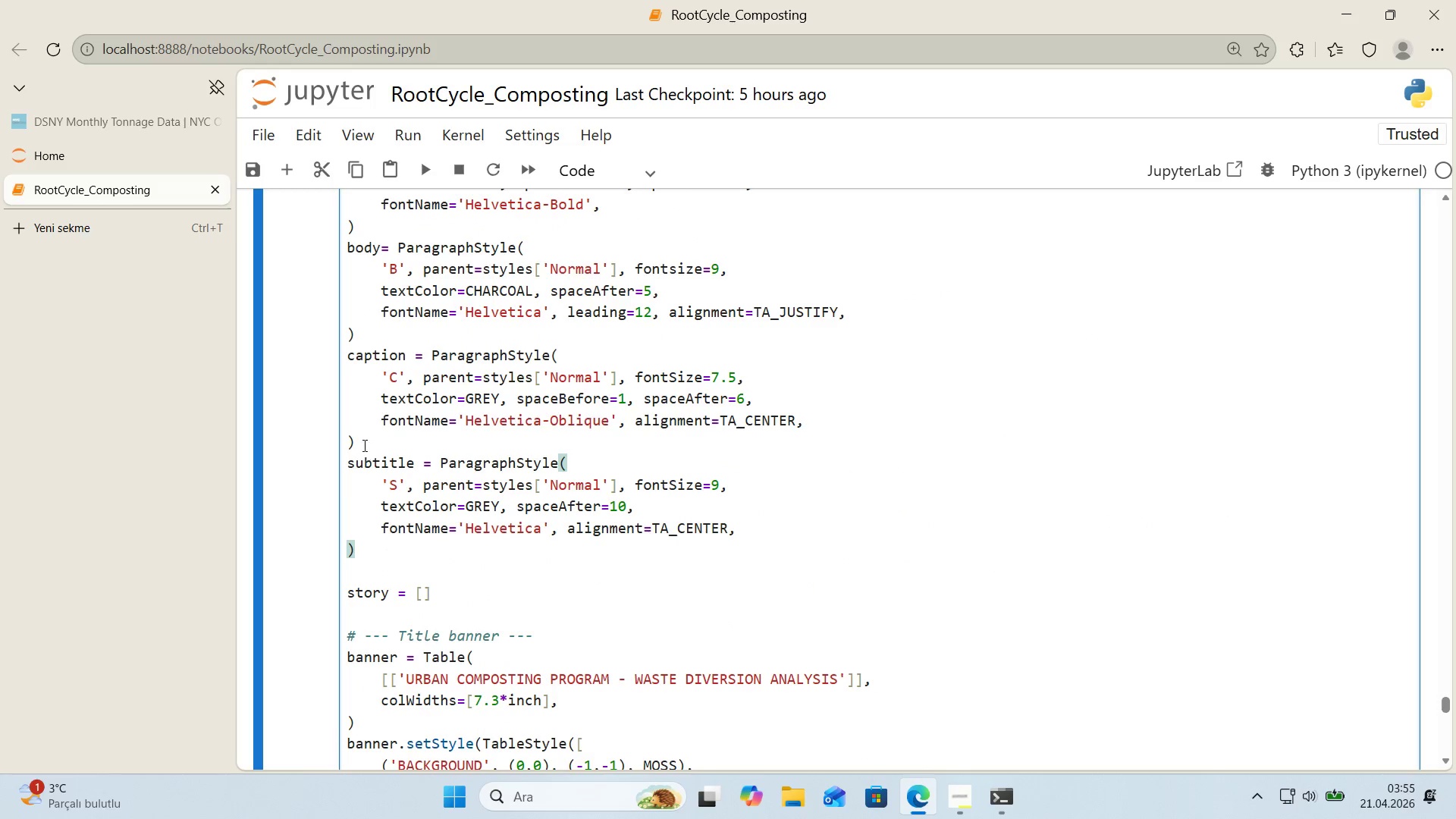 
left_click([363, 445])
 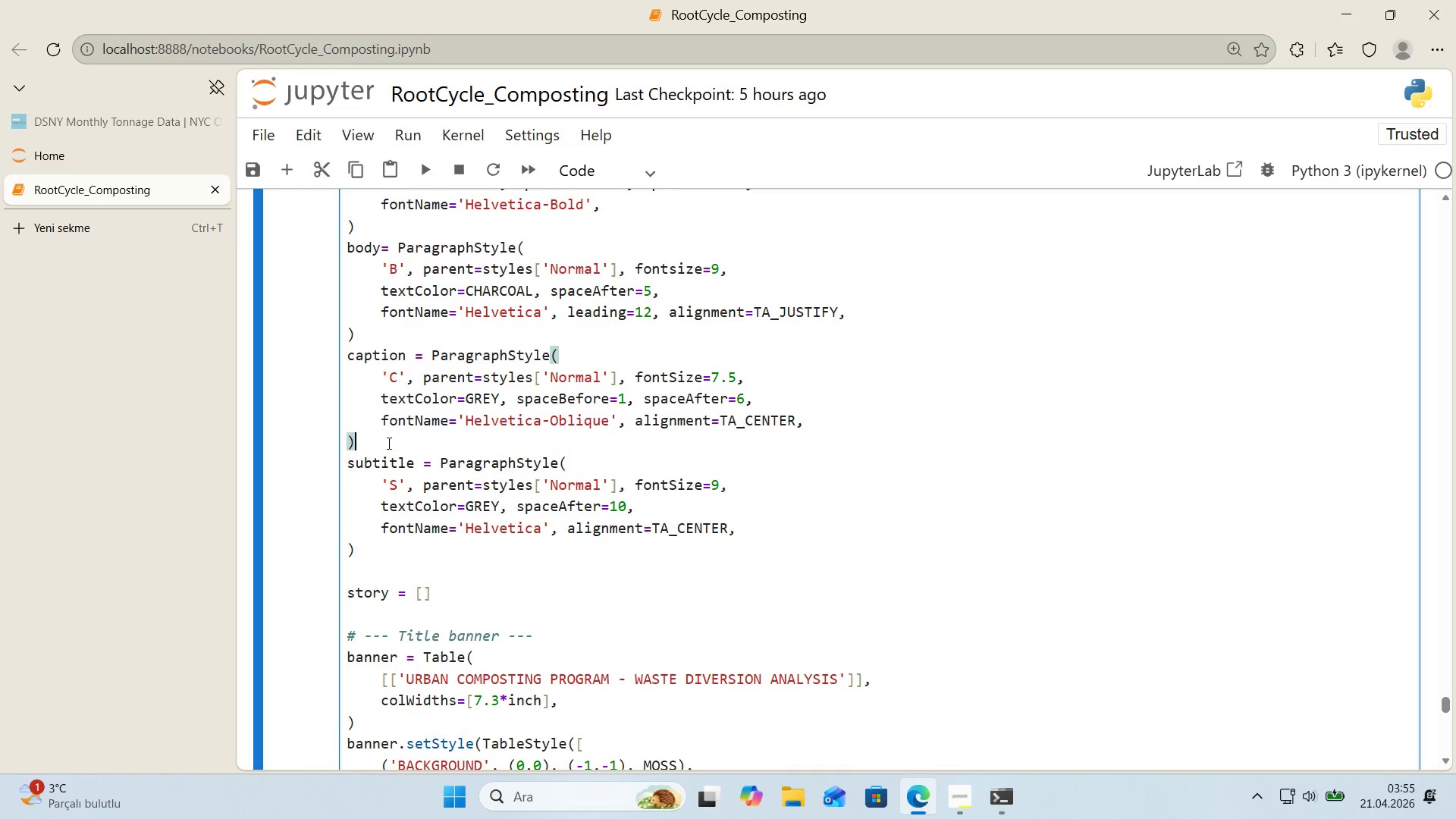 
left_click([376, 422])
 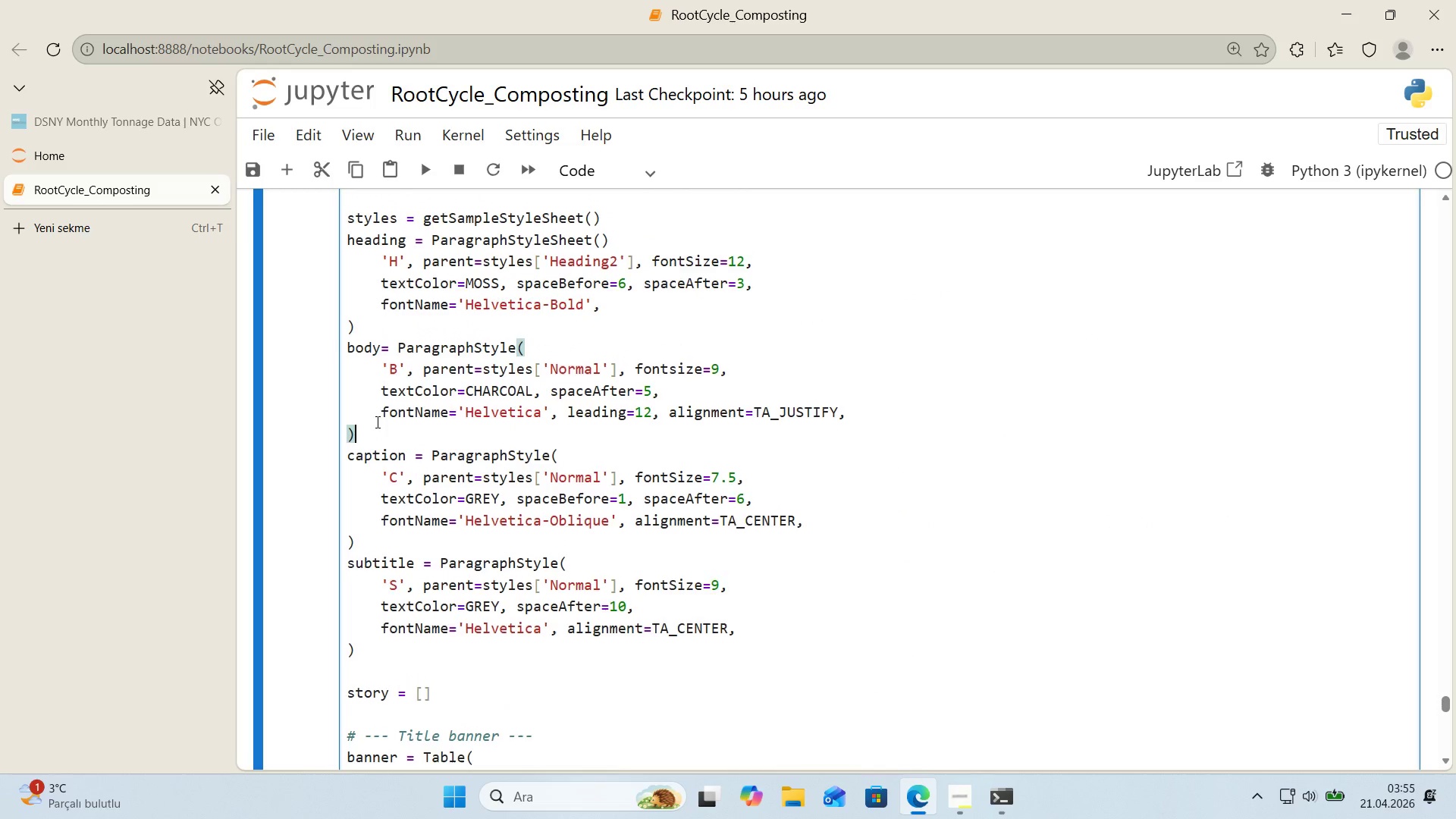 
scroll: coordinate [388, 443], scroll_direction: up, amount: 1.0
 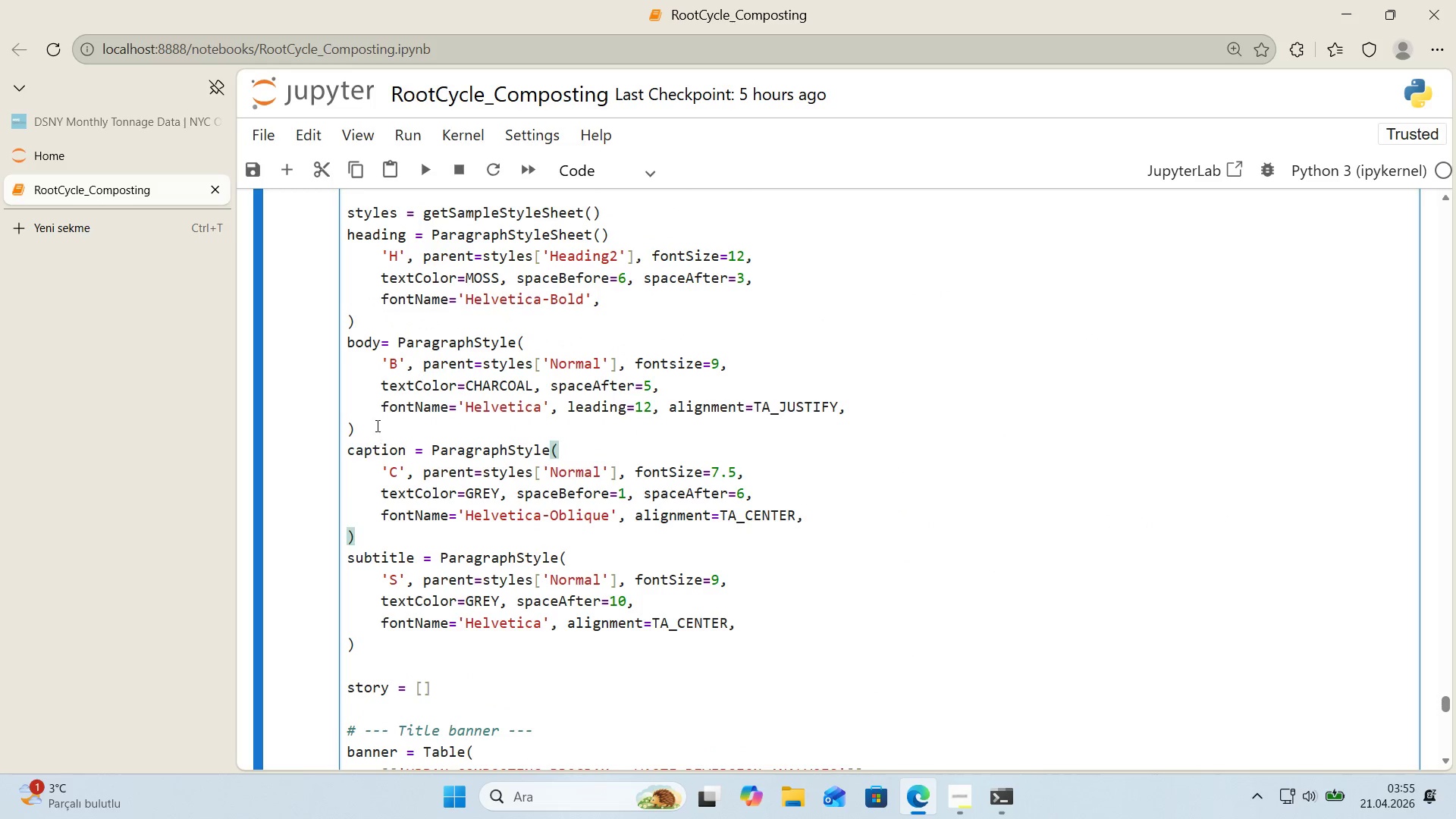 
left_click([376, 422])
 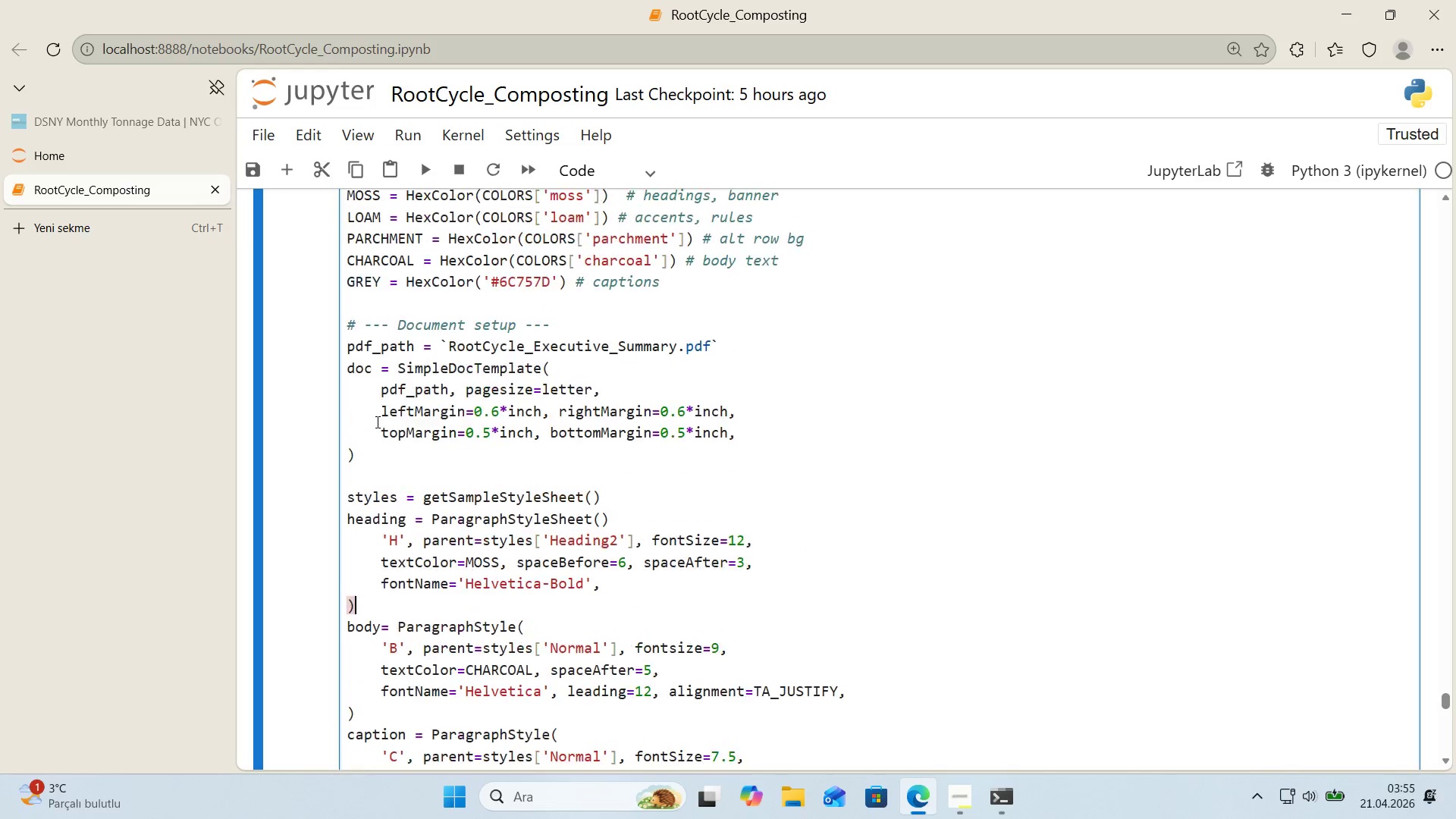 
scroll: coordinate [376, 422], scroll_direction: up, amount: 1.0
 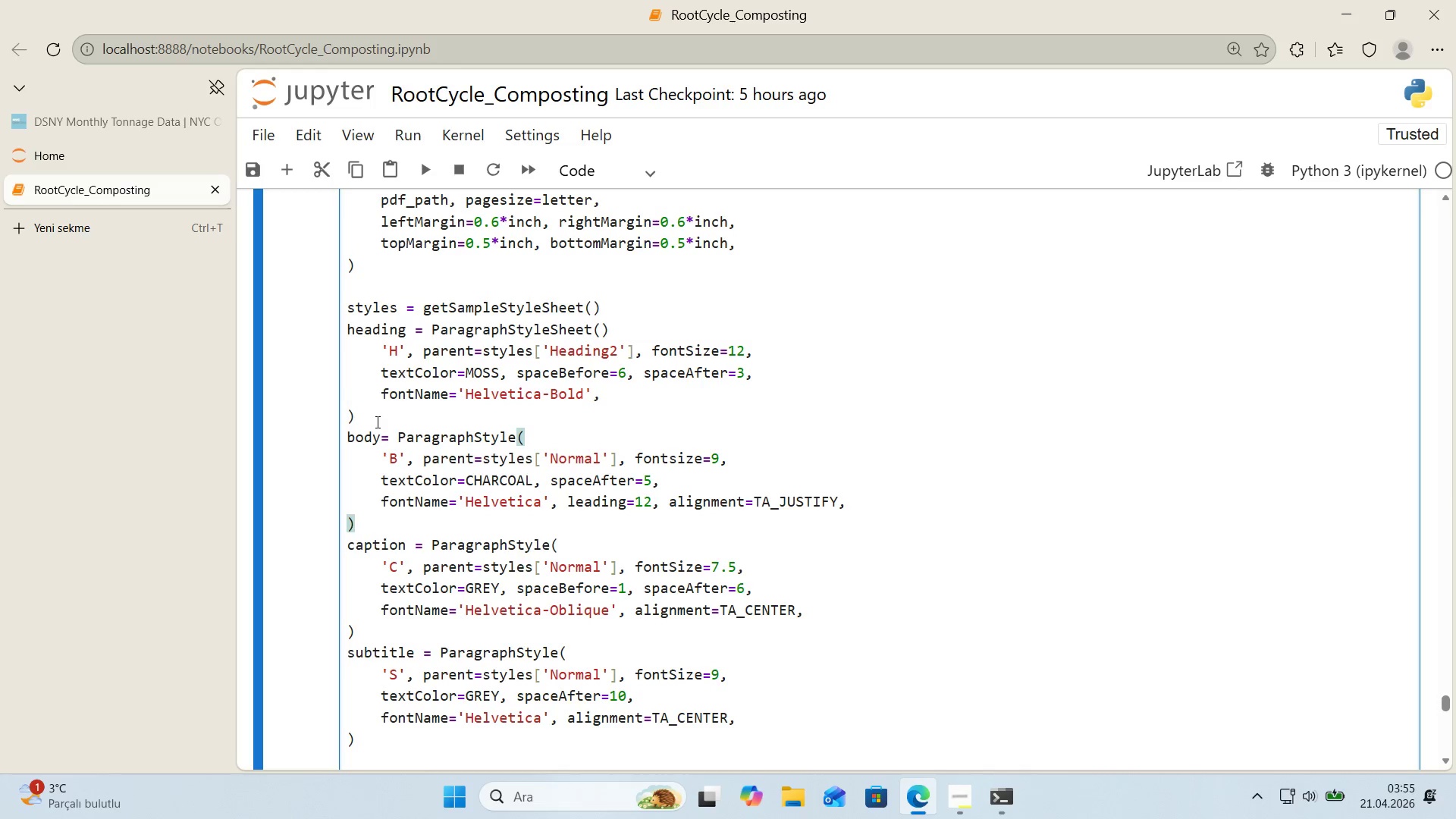 
scroll: coordinate [376, 422], scroll_direction: down, amount: 1.0
 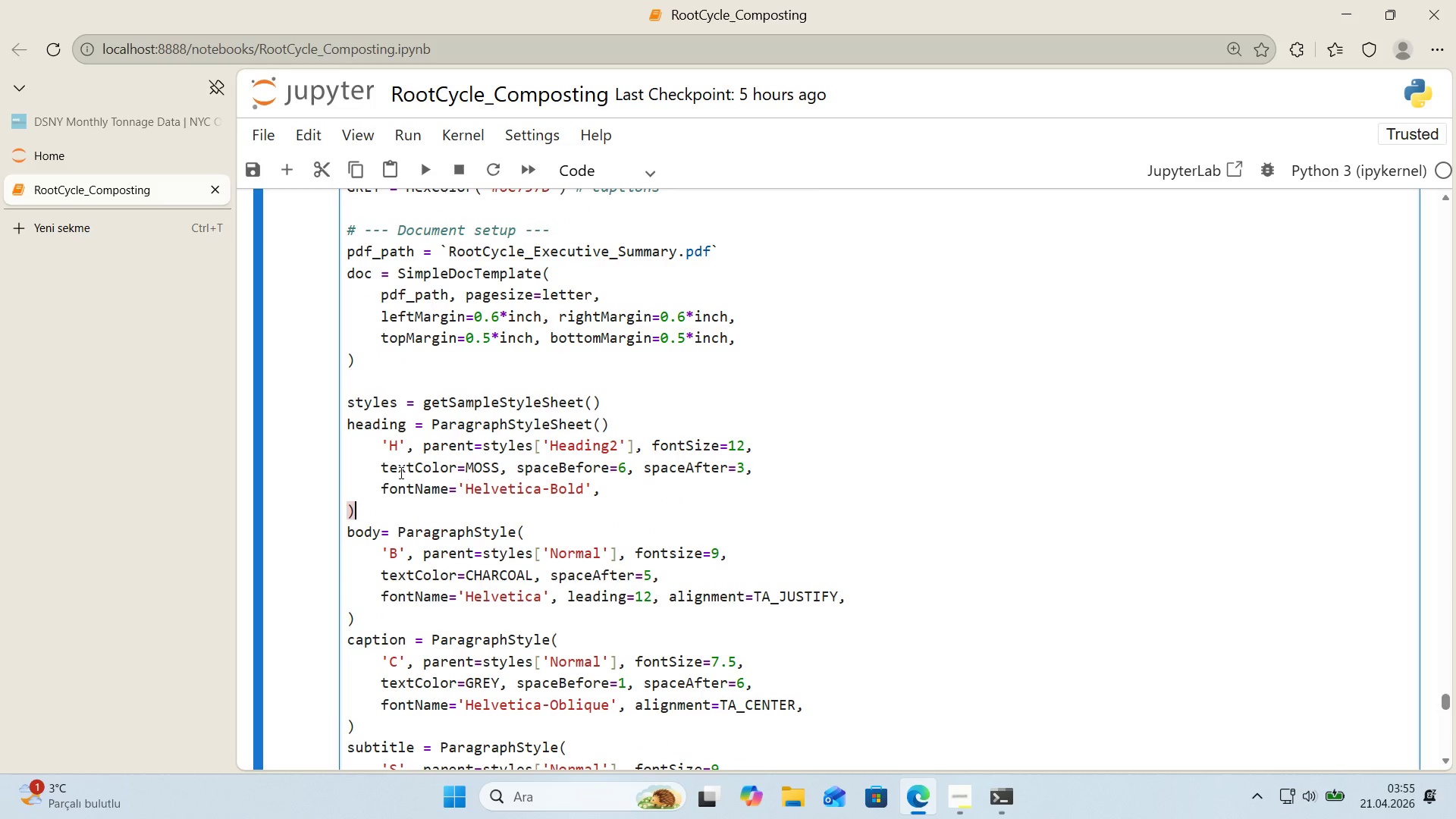 
wait(12.18)
 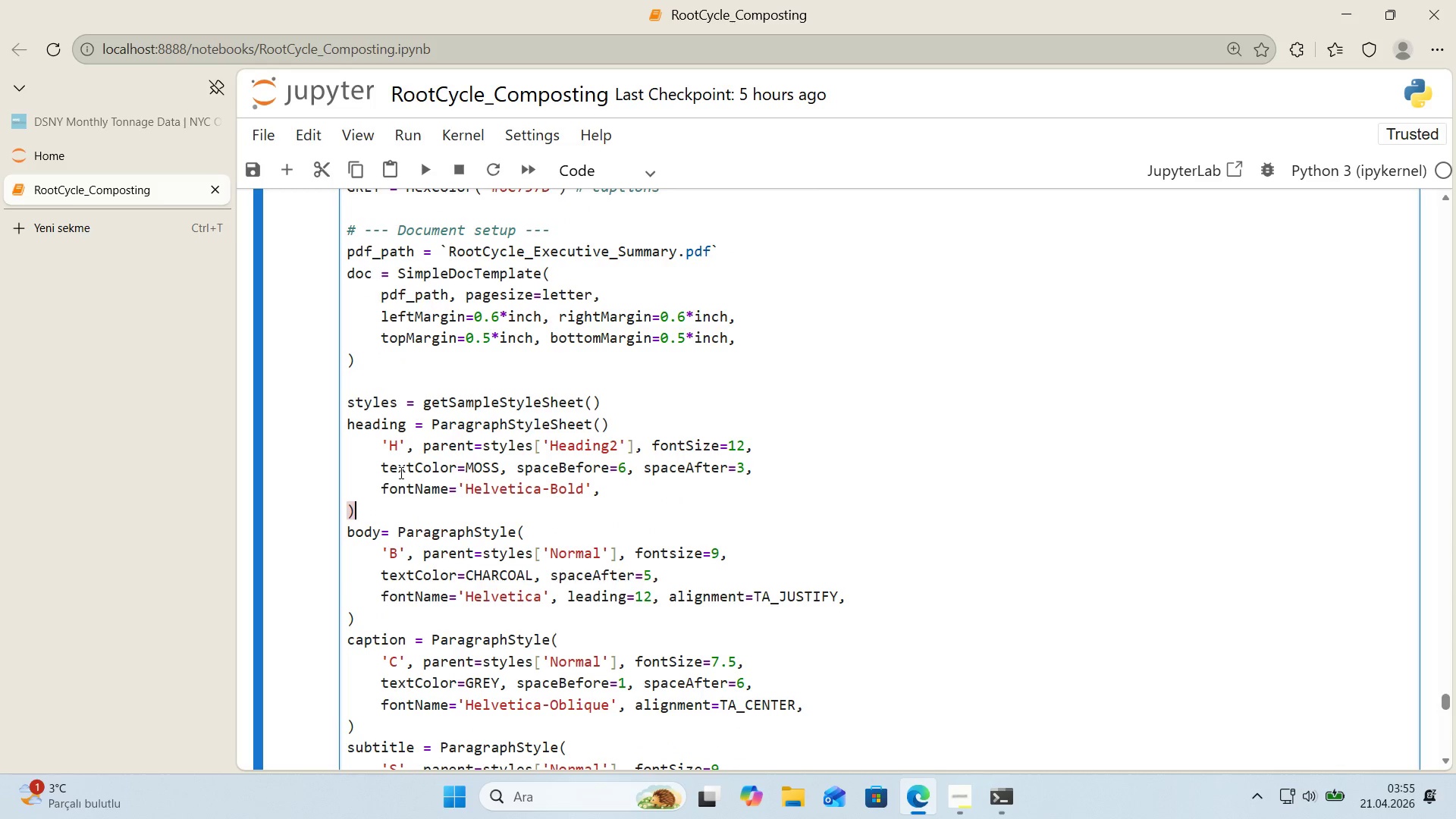 
left_click([371, 371])
 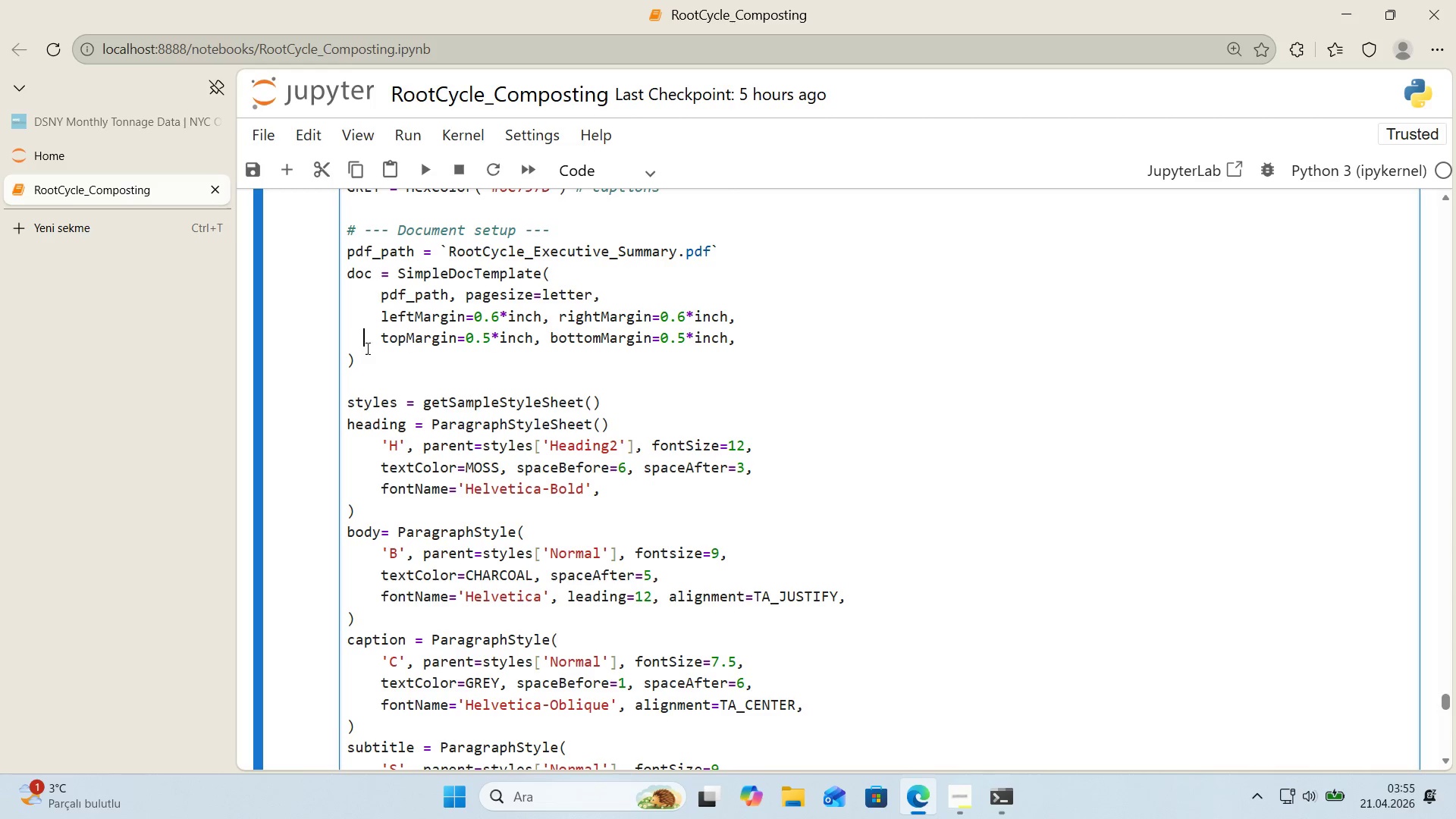 
triple_click([366, 364])
 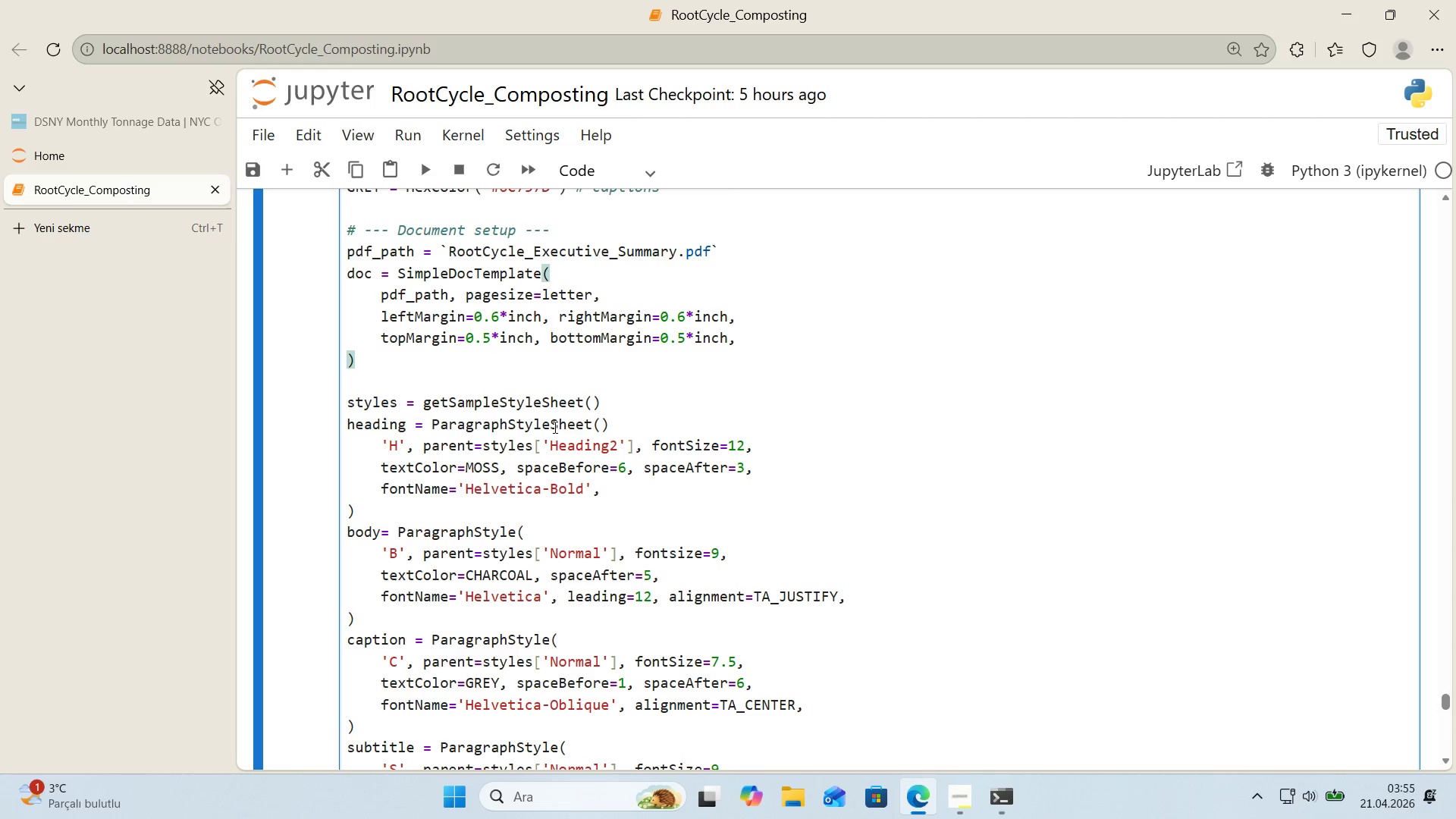 
wait(5.98)
 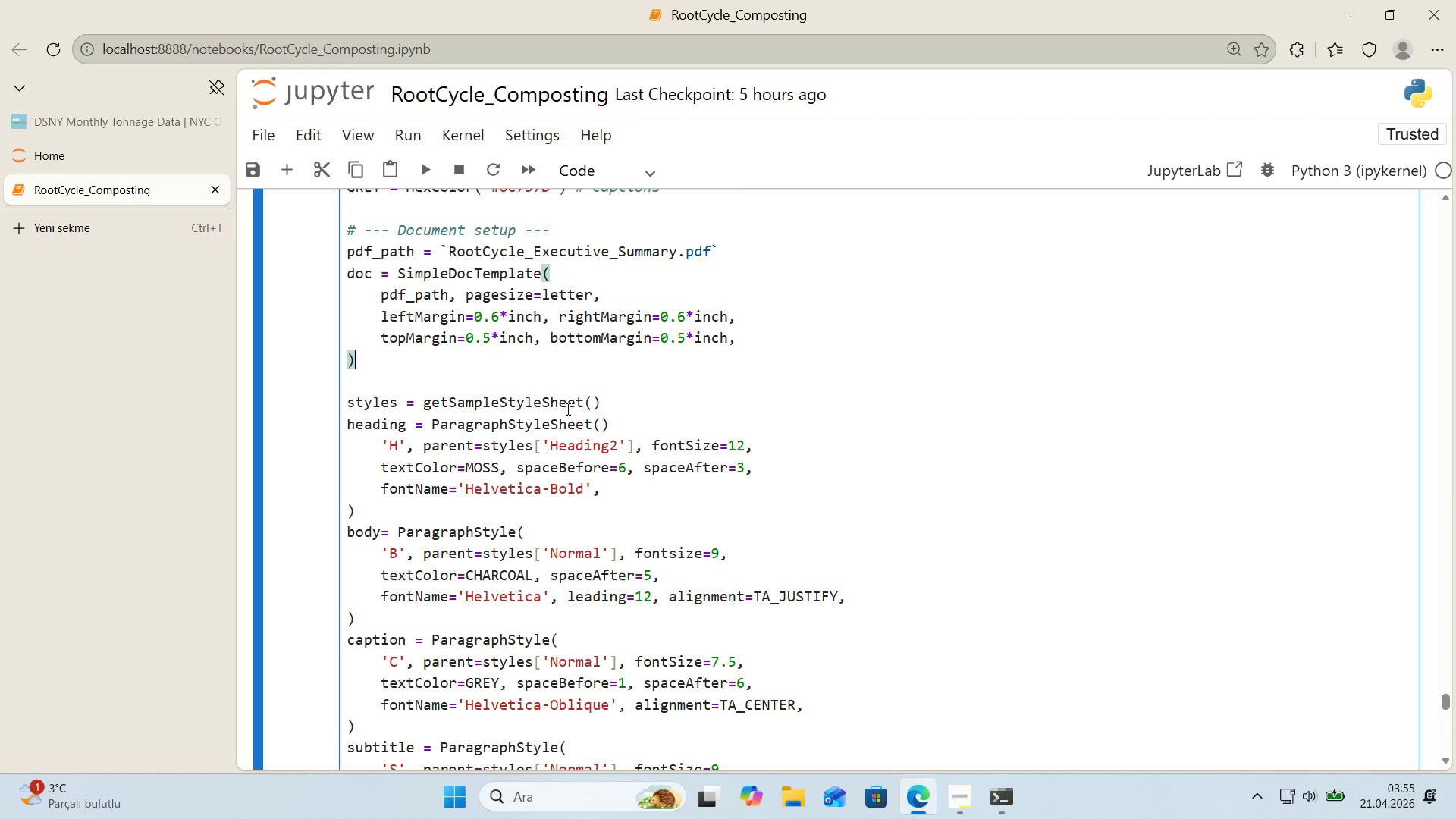 
left_click_drag(start_coordinate=[612, 427], to_coordinate=[603, 429])
 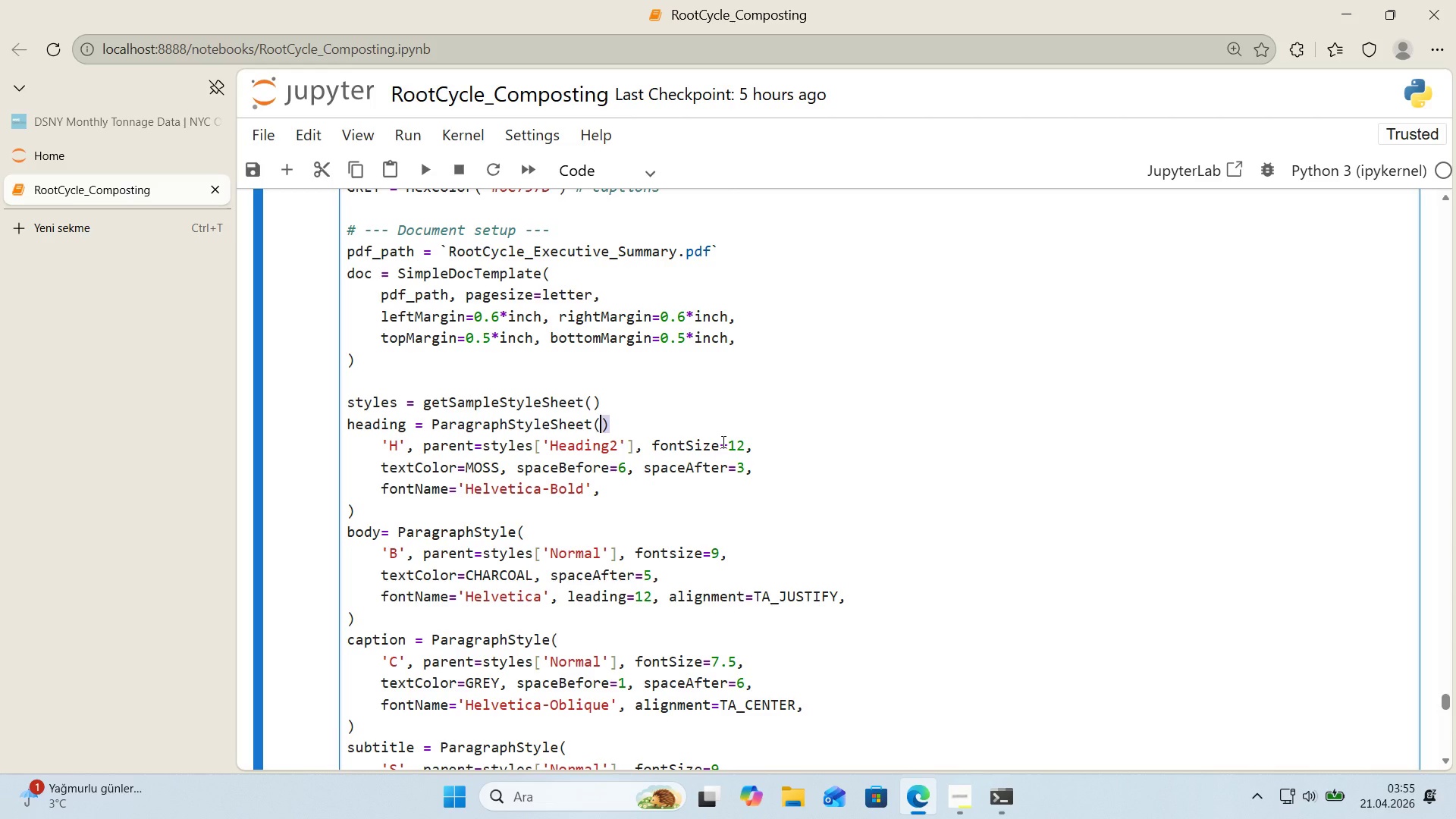 
key(Backspace)
 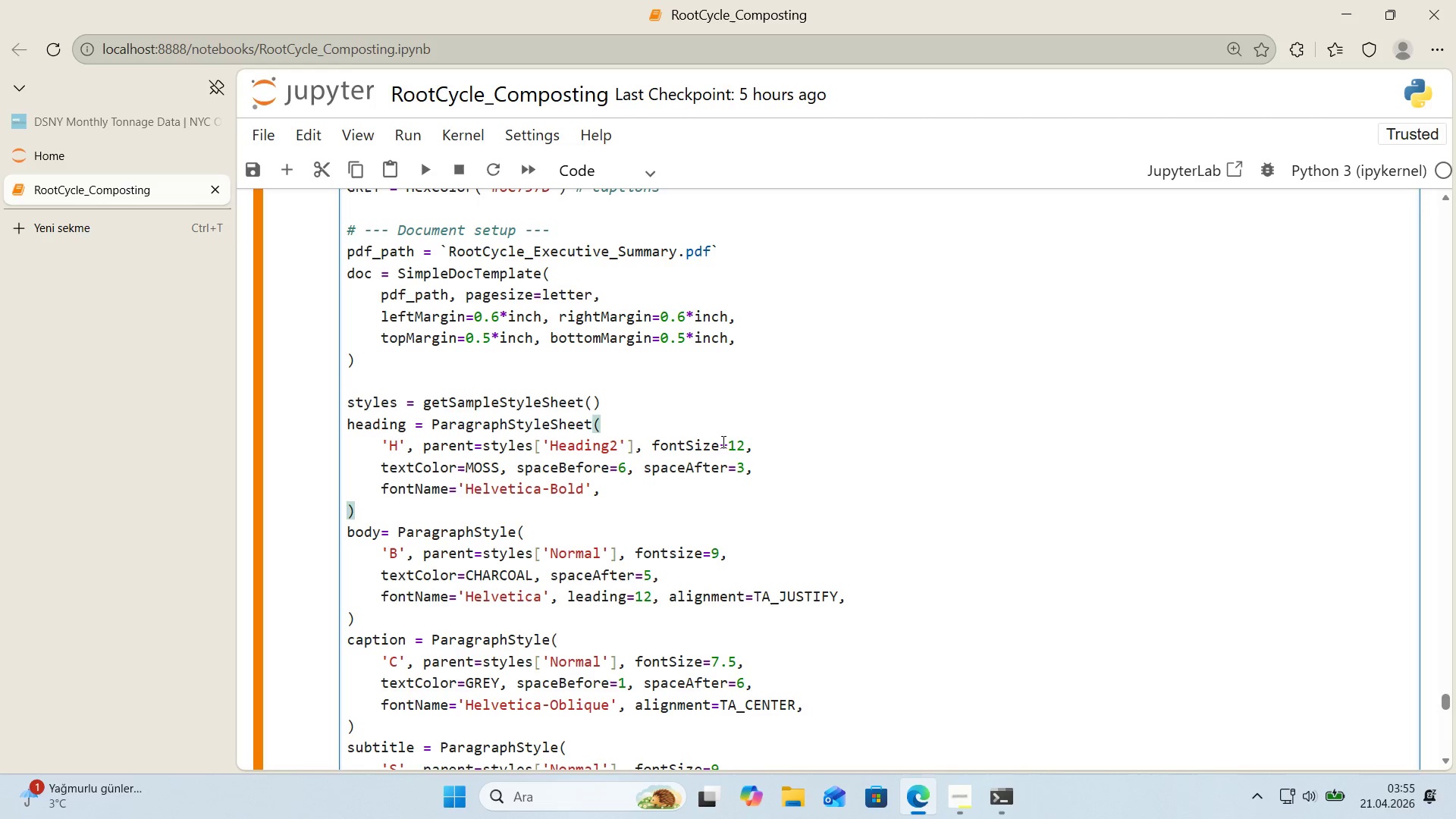 
key(Shift+Enter)
 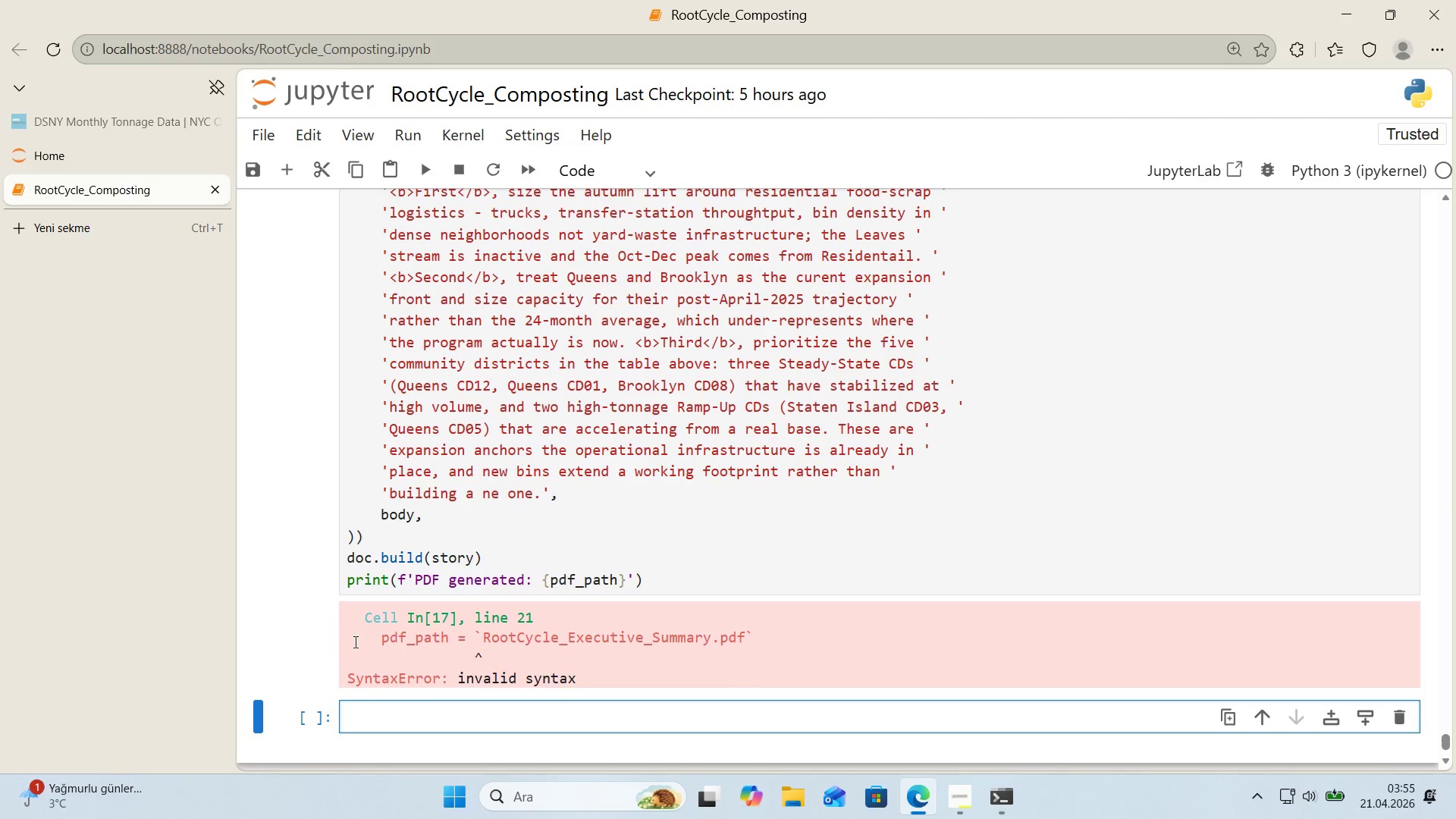 
left_click_drag(start_coordinate=[381, 637], to_coordinate=[781, 645])
 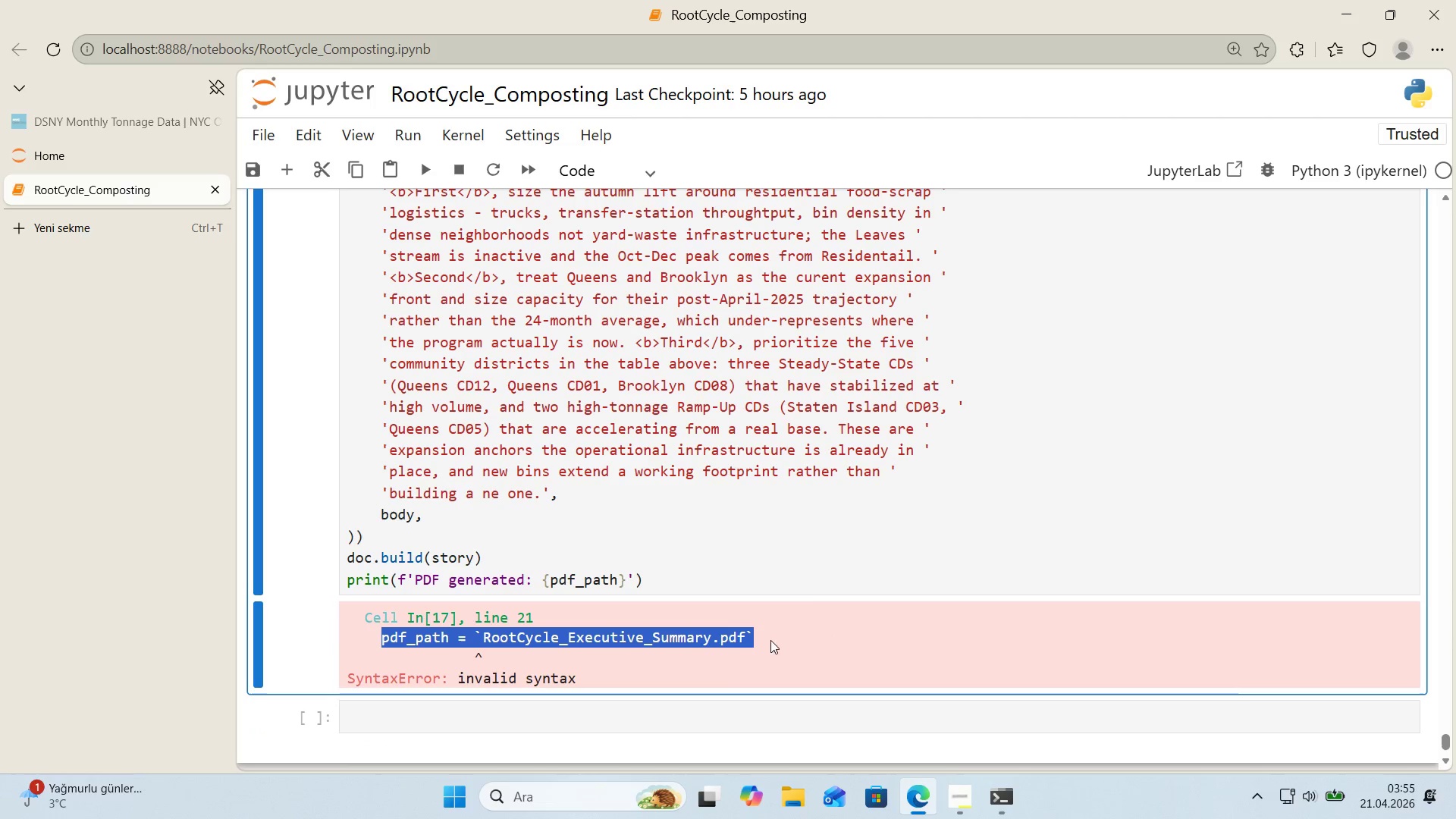 
key(Control+Shift+C)
 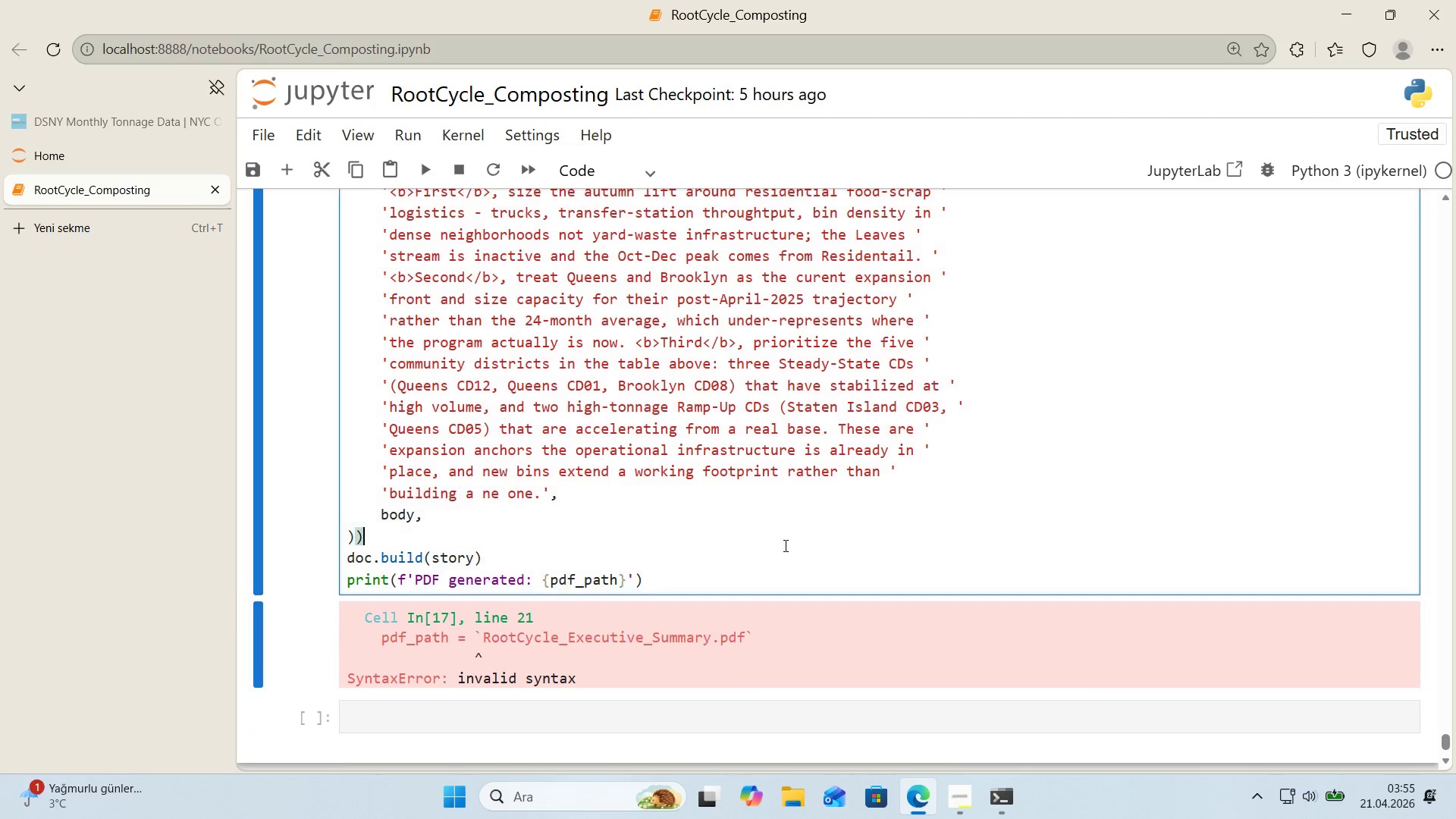 
left_click([784, 545])
 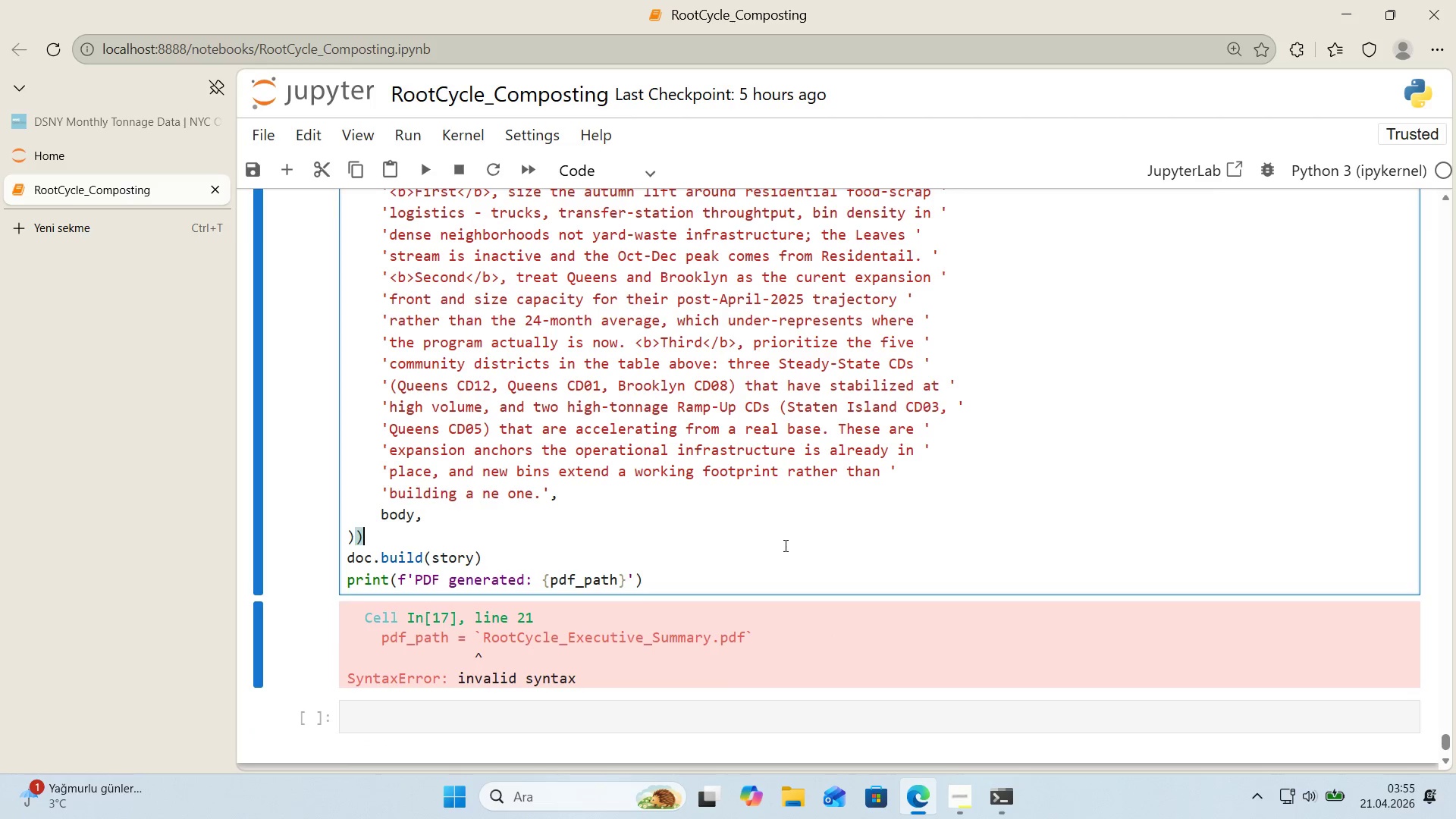 
key(Control+Shift+ControlLeft)
 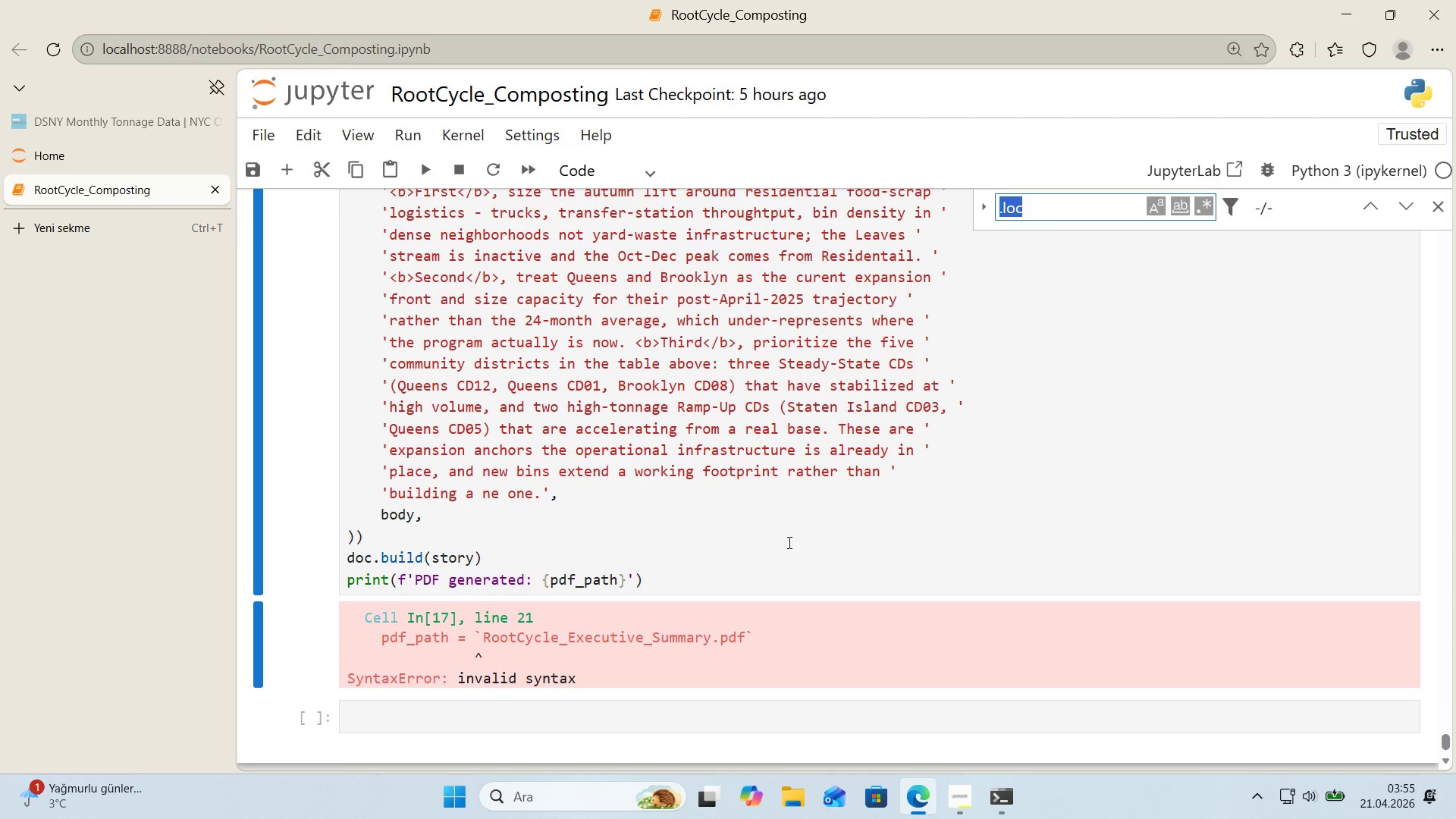 
key(Control+Shift+F)
 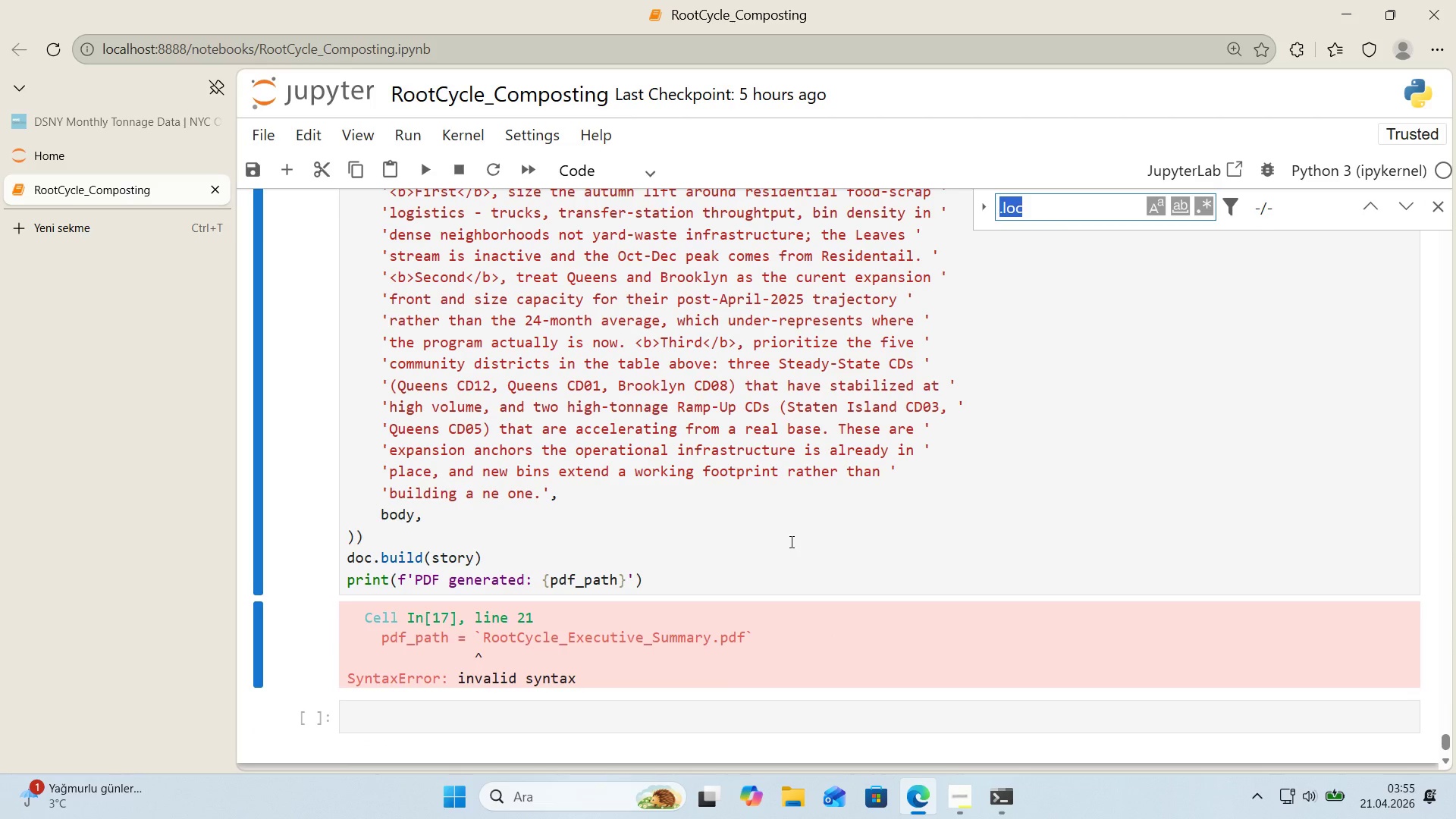 
key(Control+Shift+ControlLeft)
 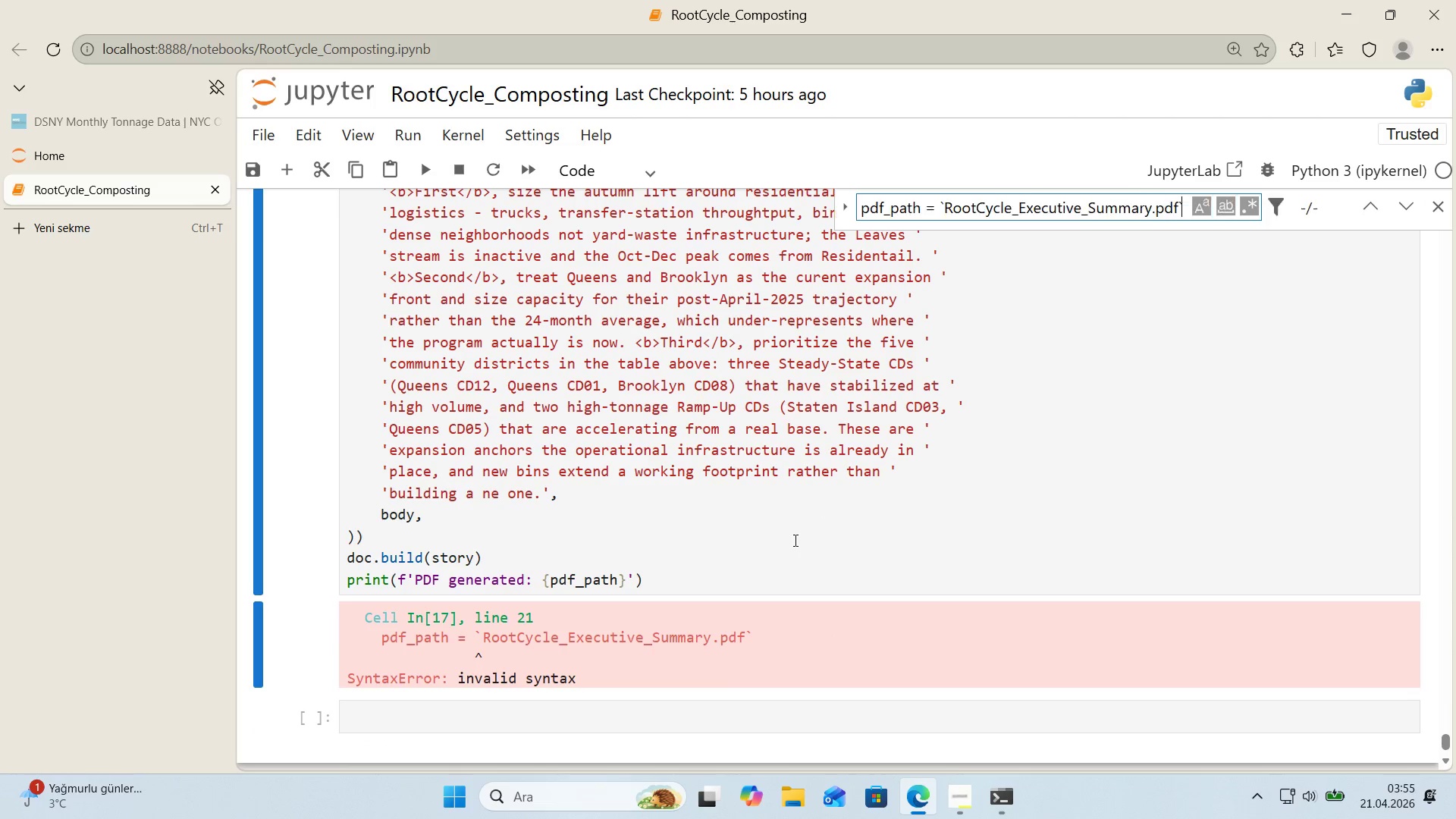 
key(Control+Shift+V)
 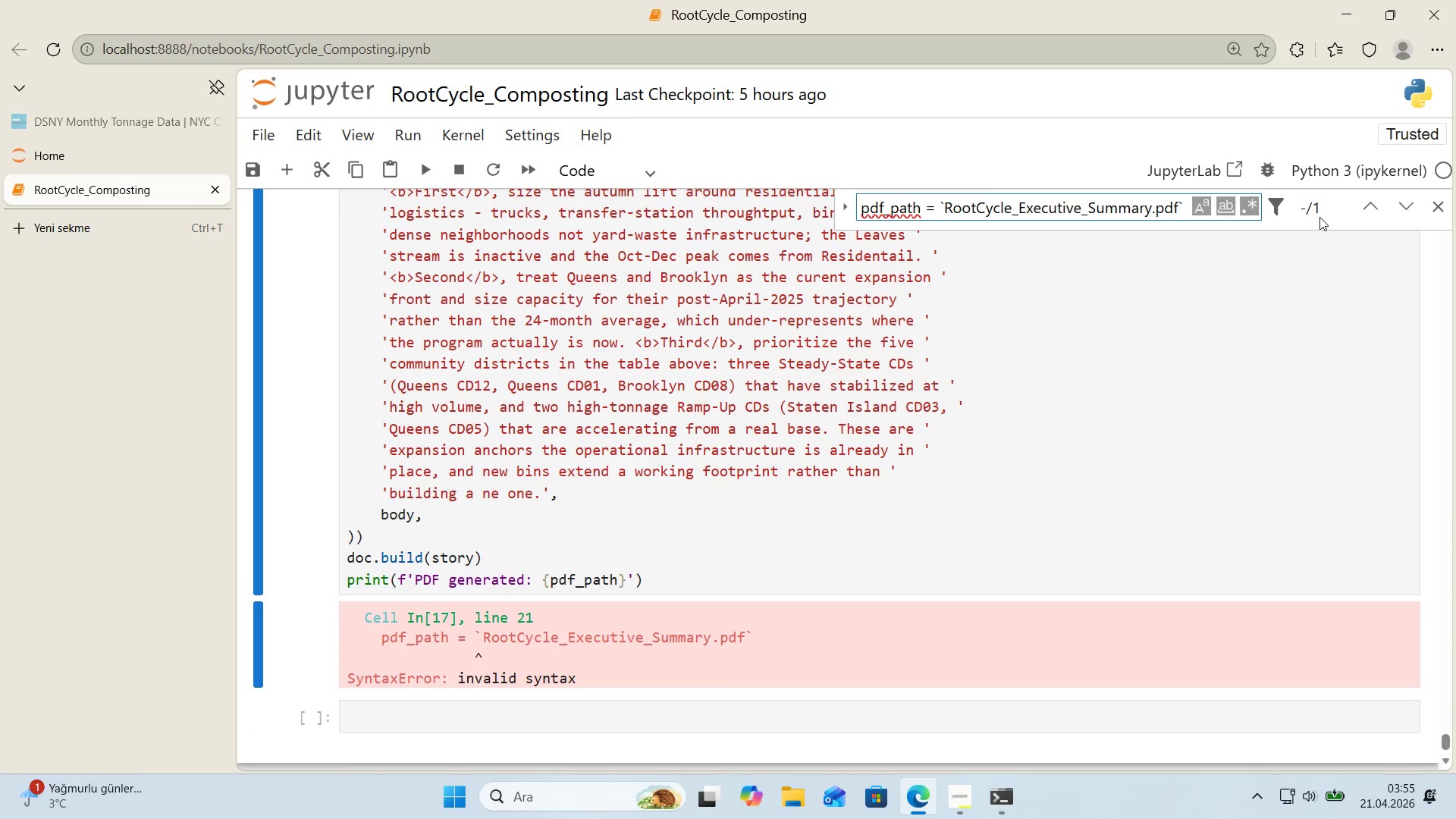 
left_click([1358, 210])
 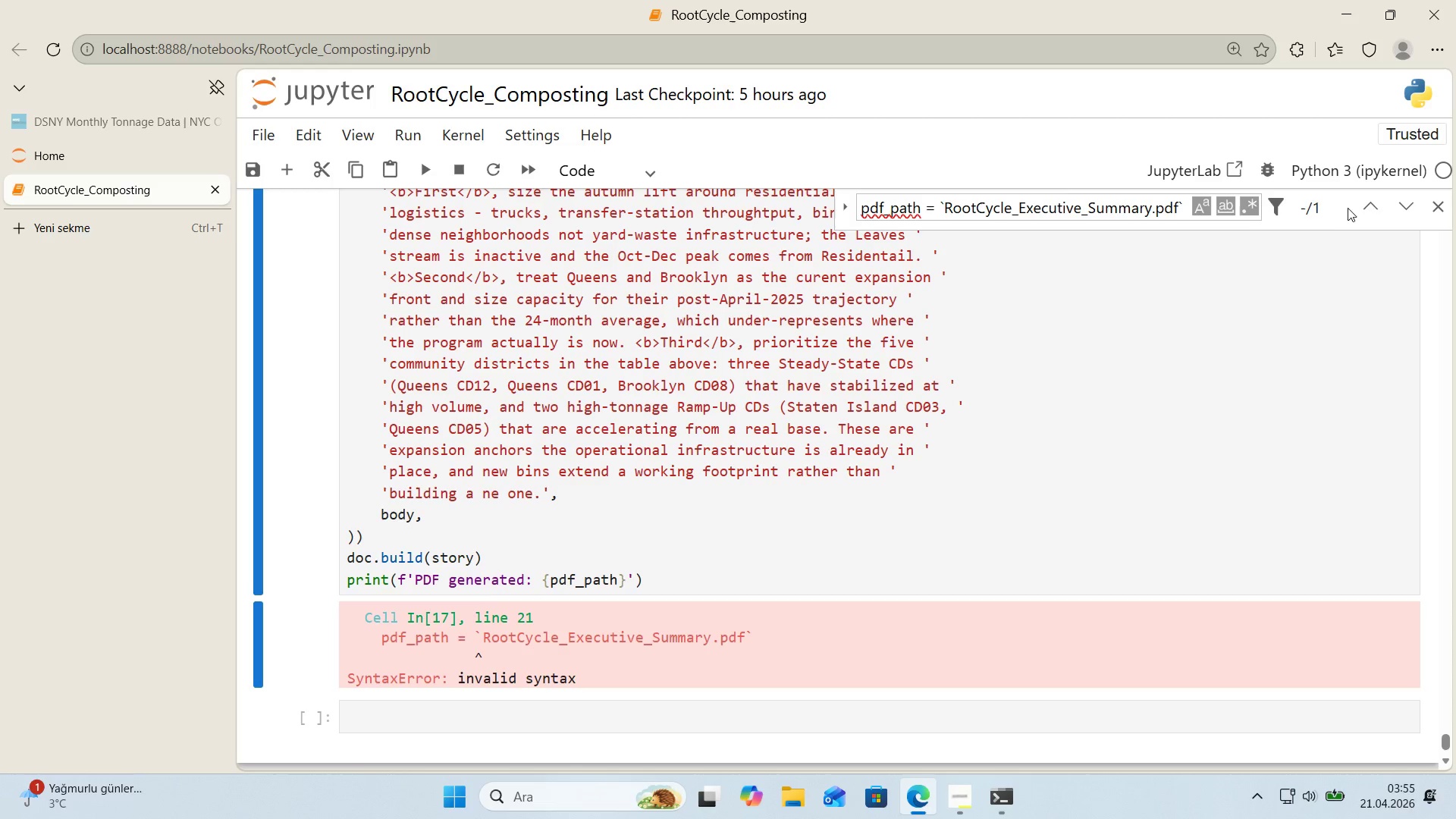 
left_click([1360, 208])
 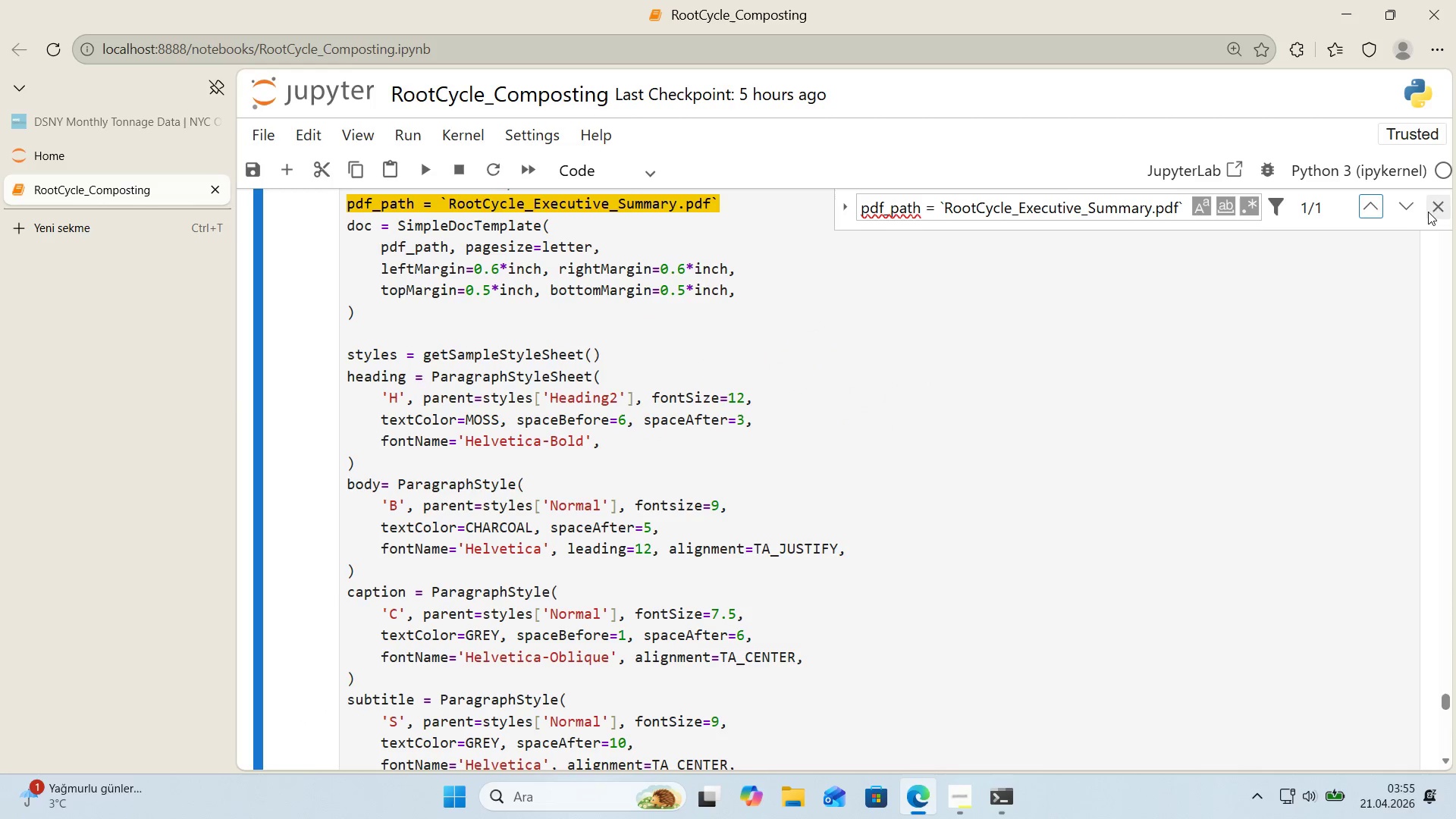 
left_click([1434, 211])
 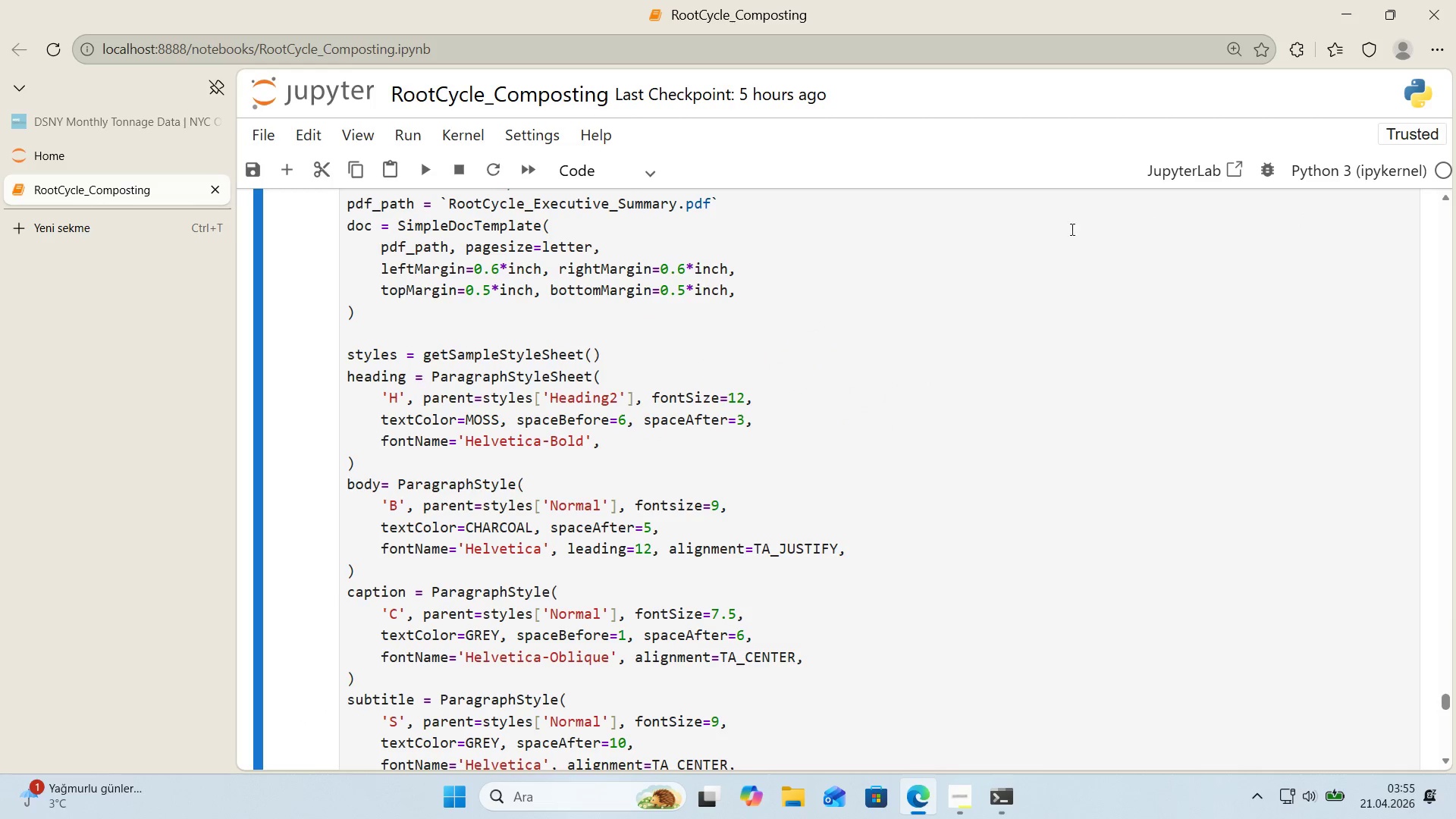 
scroll: coordinate [1036, 228], scroll_direction: up, amount: 1.0
 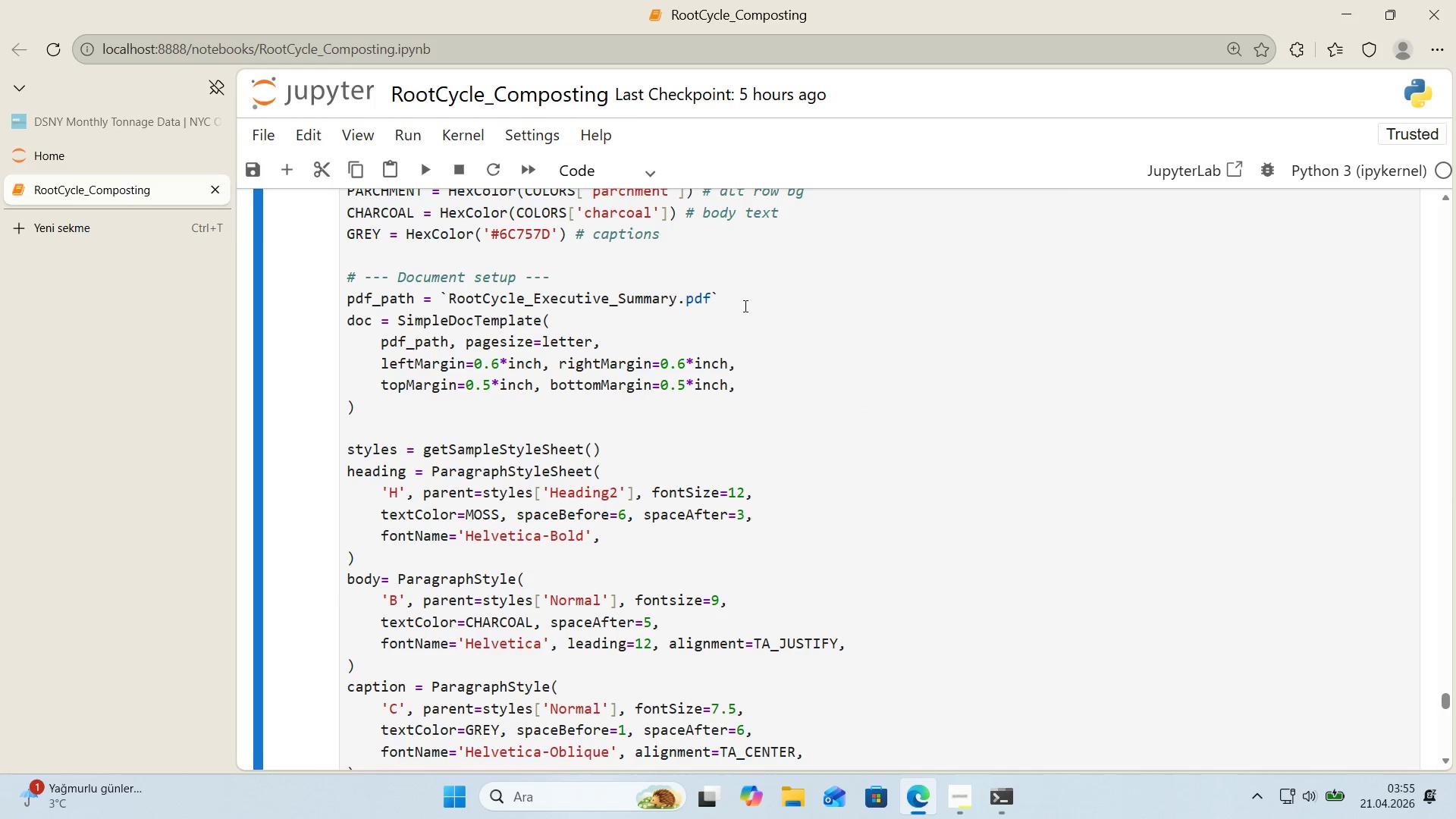 
left_click([744, 304])
 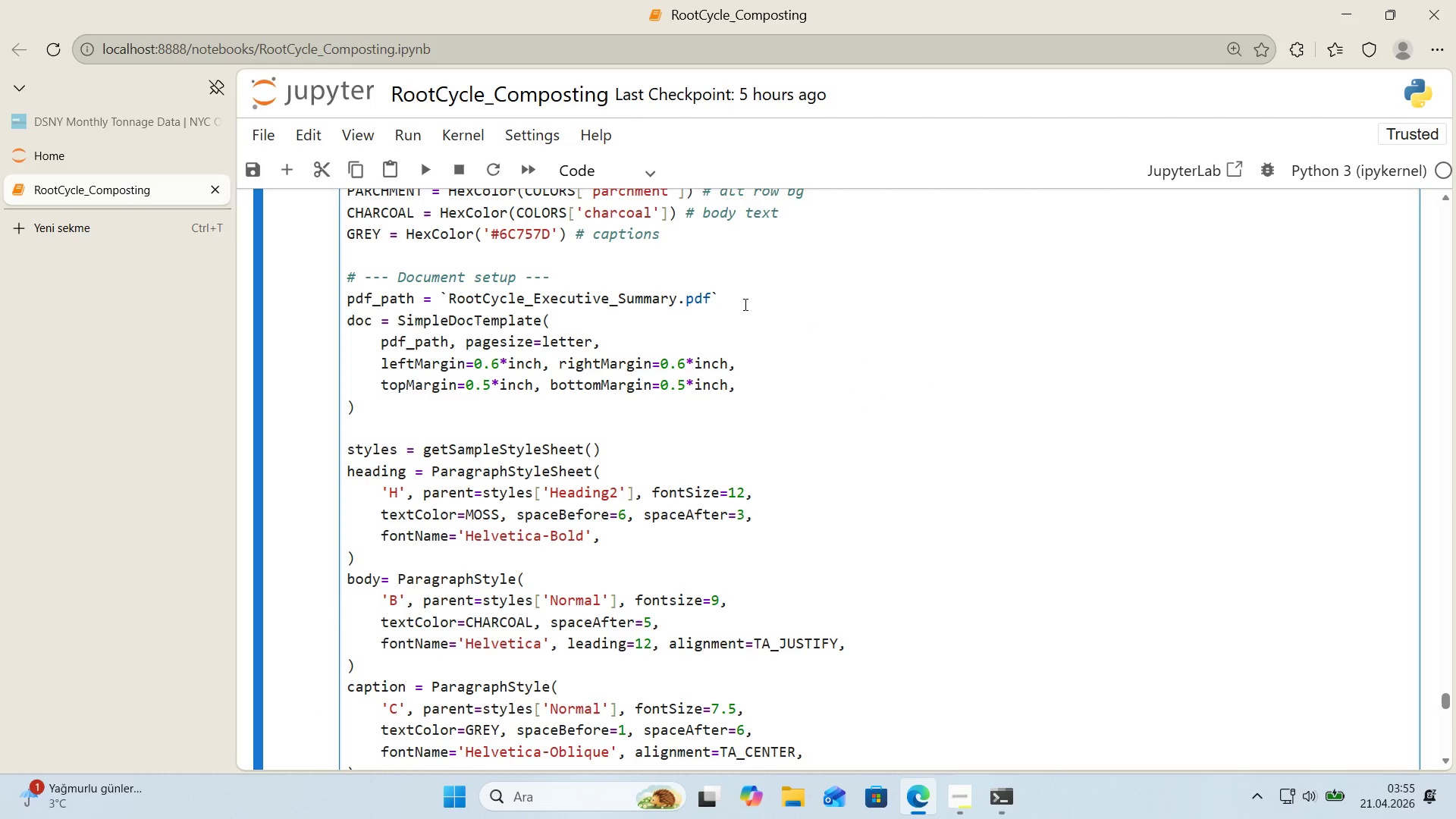 
wait(9.45)
 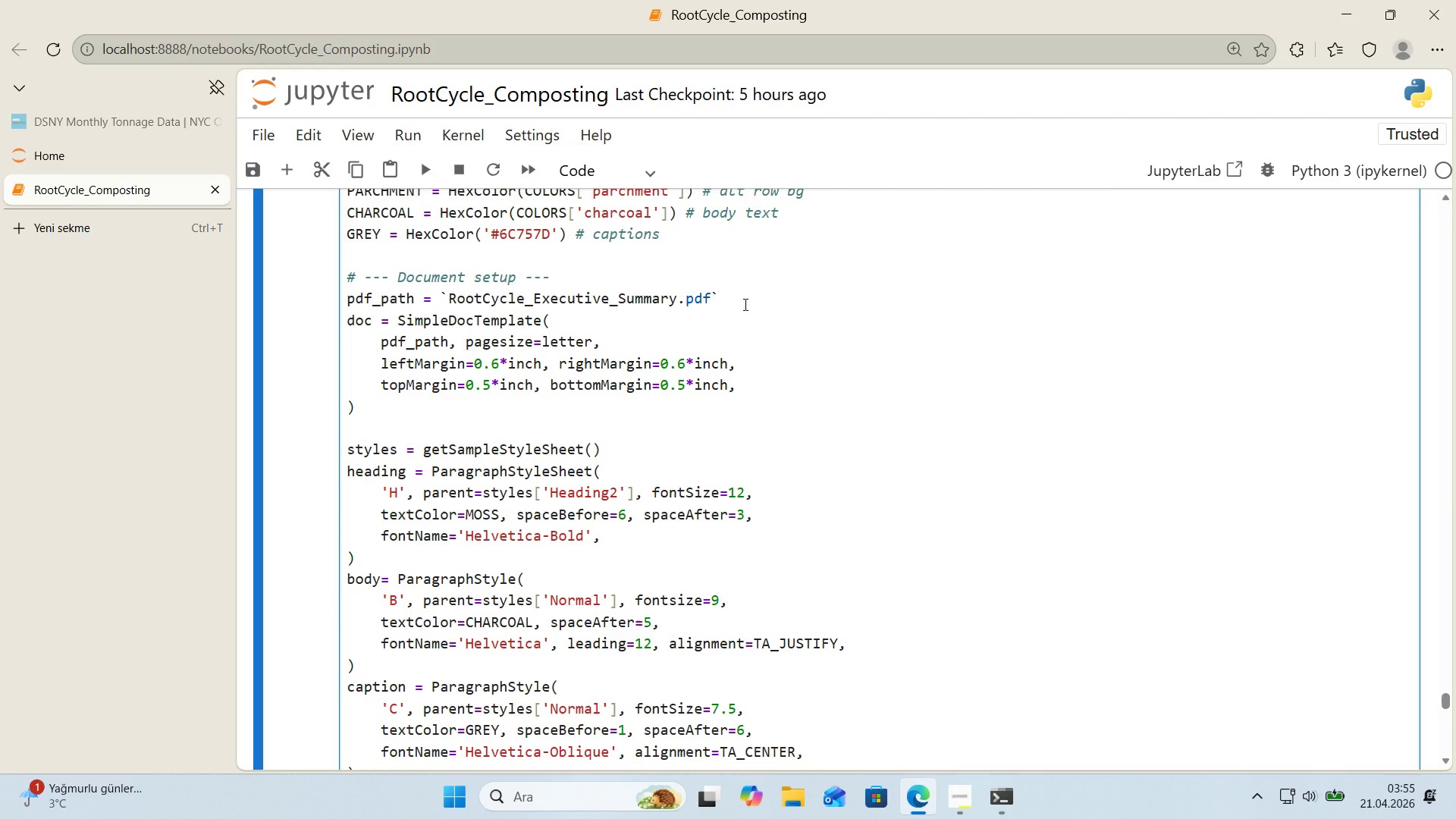 
left_click_drag(start_coordinate=[449, 297], to_coordinate=[444, 297])
 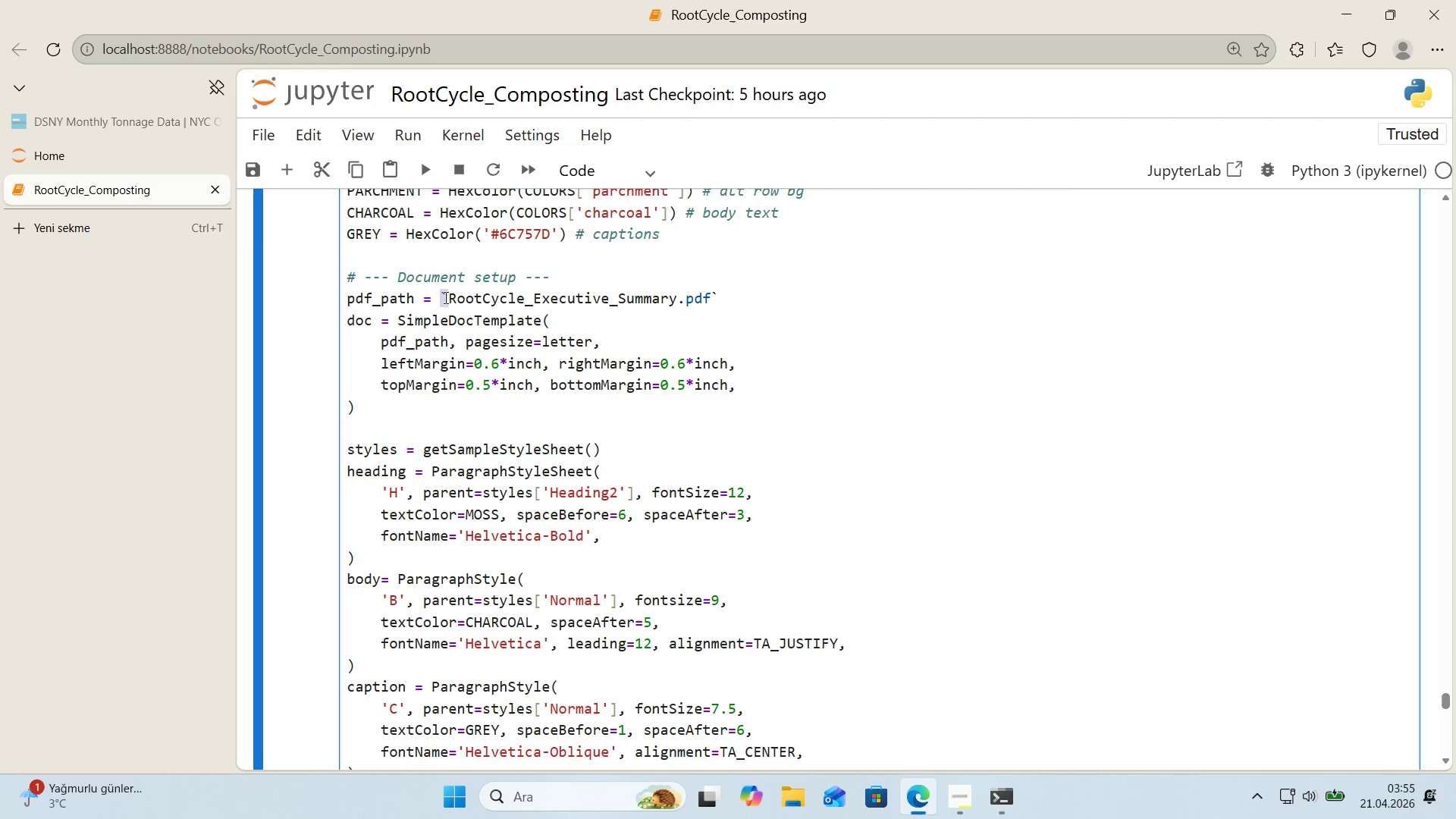 
key(Shift+2)
 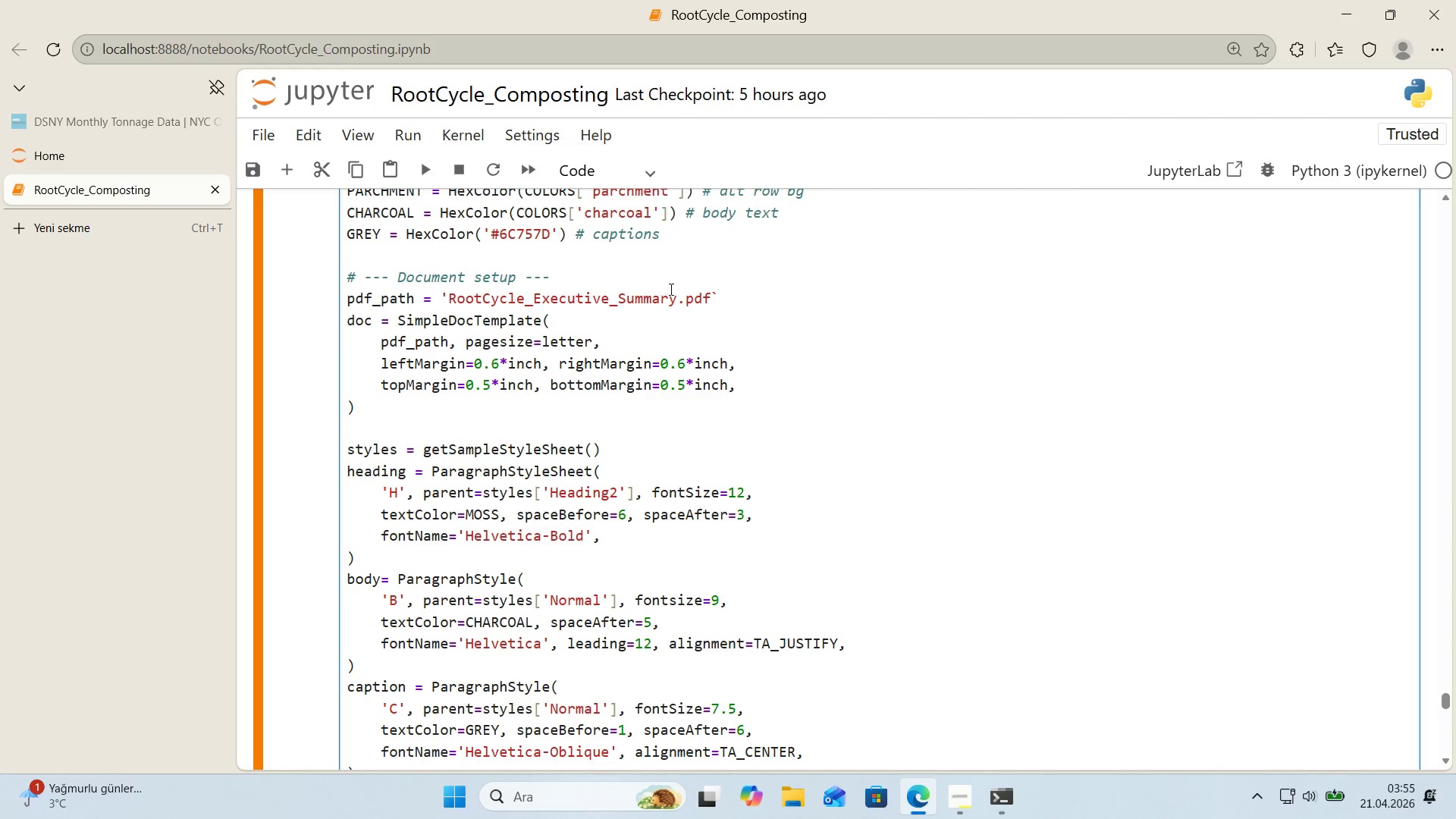 
left_click_drag(start_coordinate=[722, 297], to_coordinate=[713, 301])
 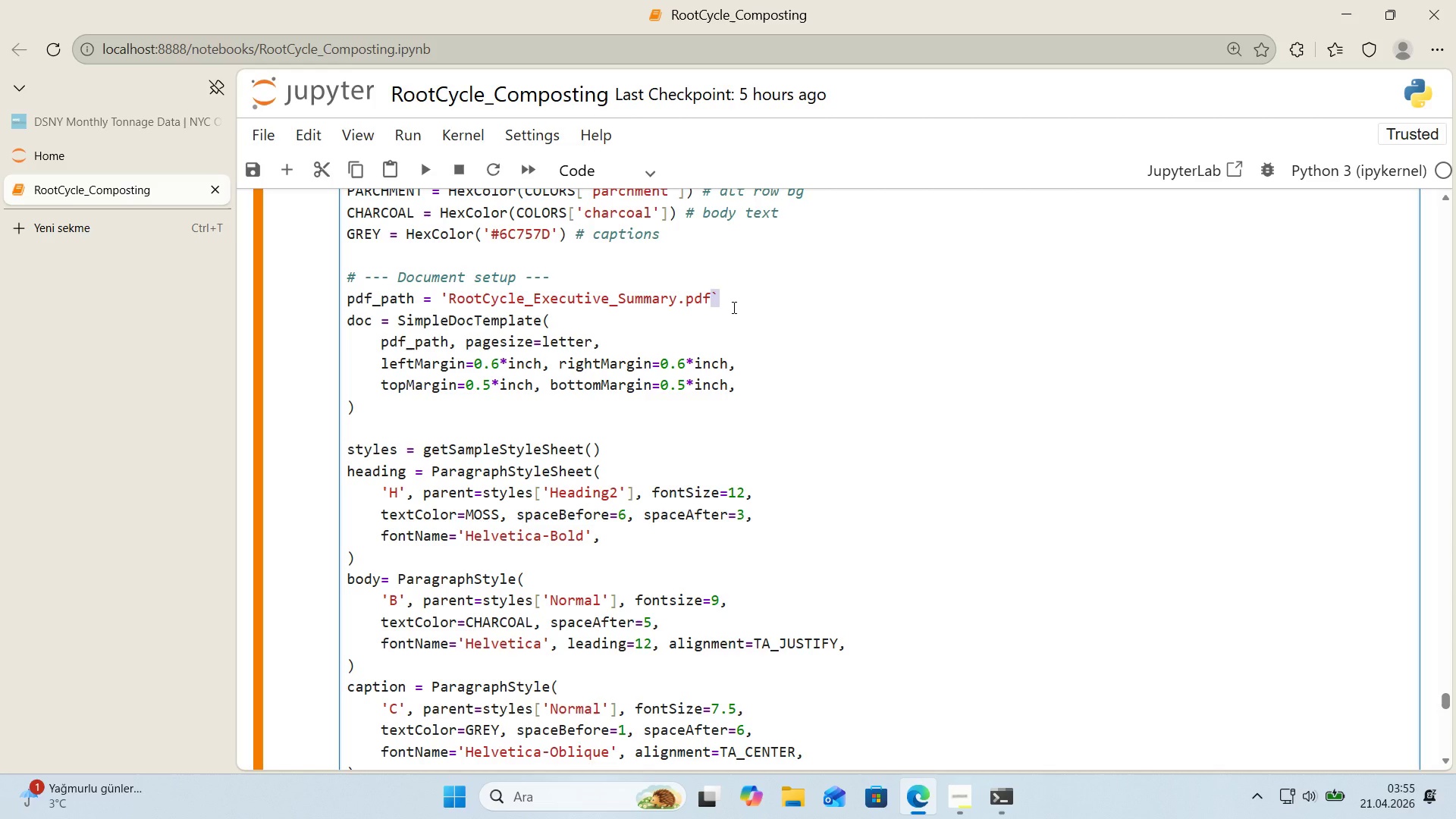 
key(Shift+ShiftRight)
 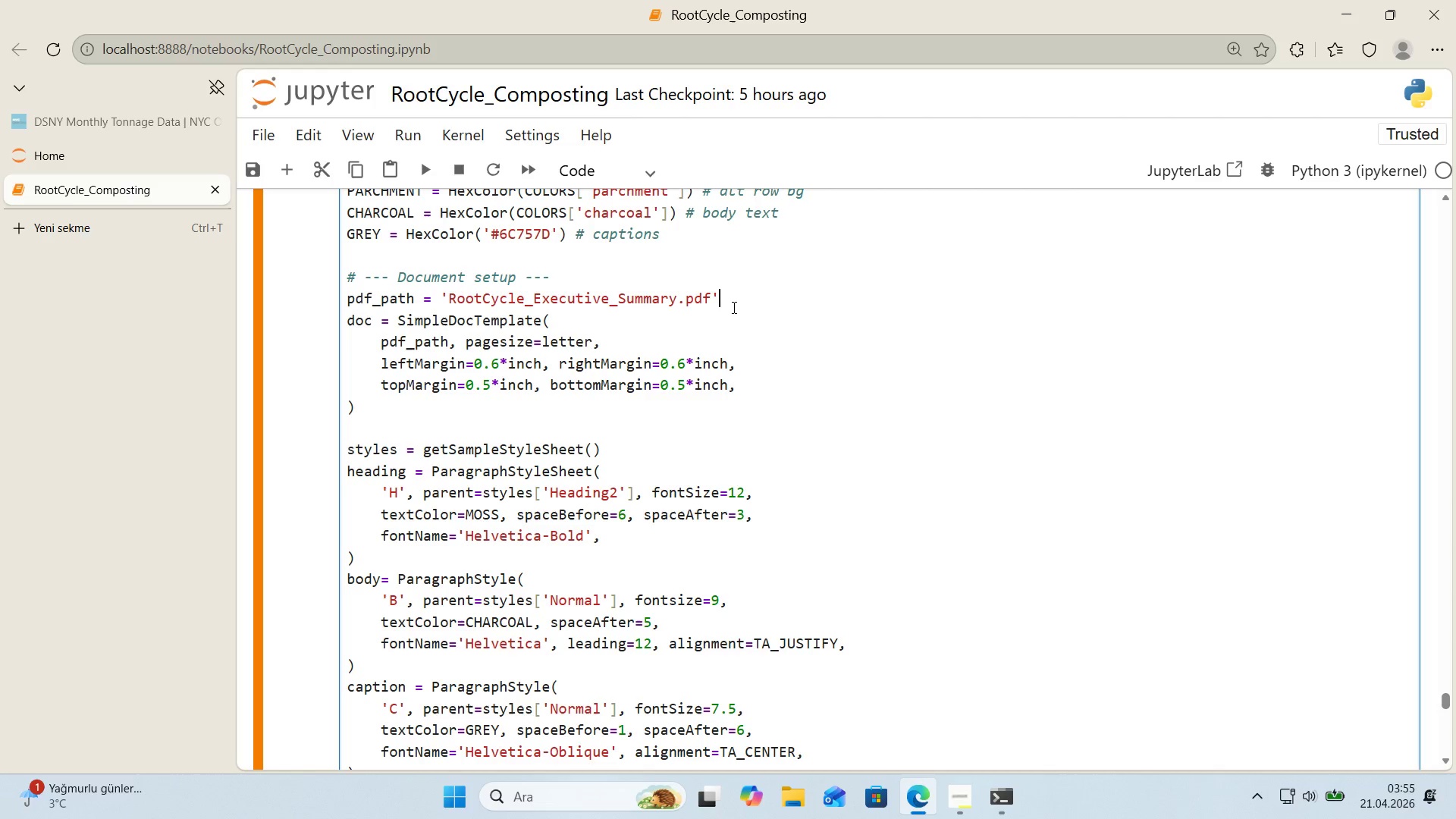 
key(Shift+2)
 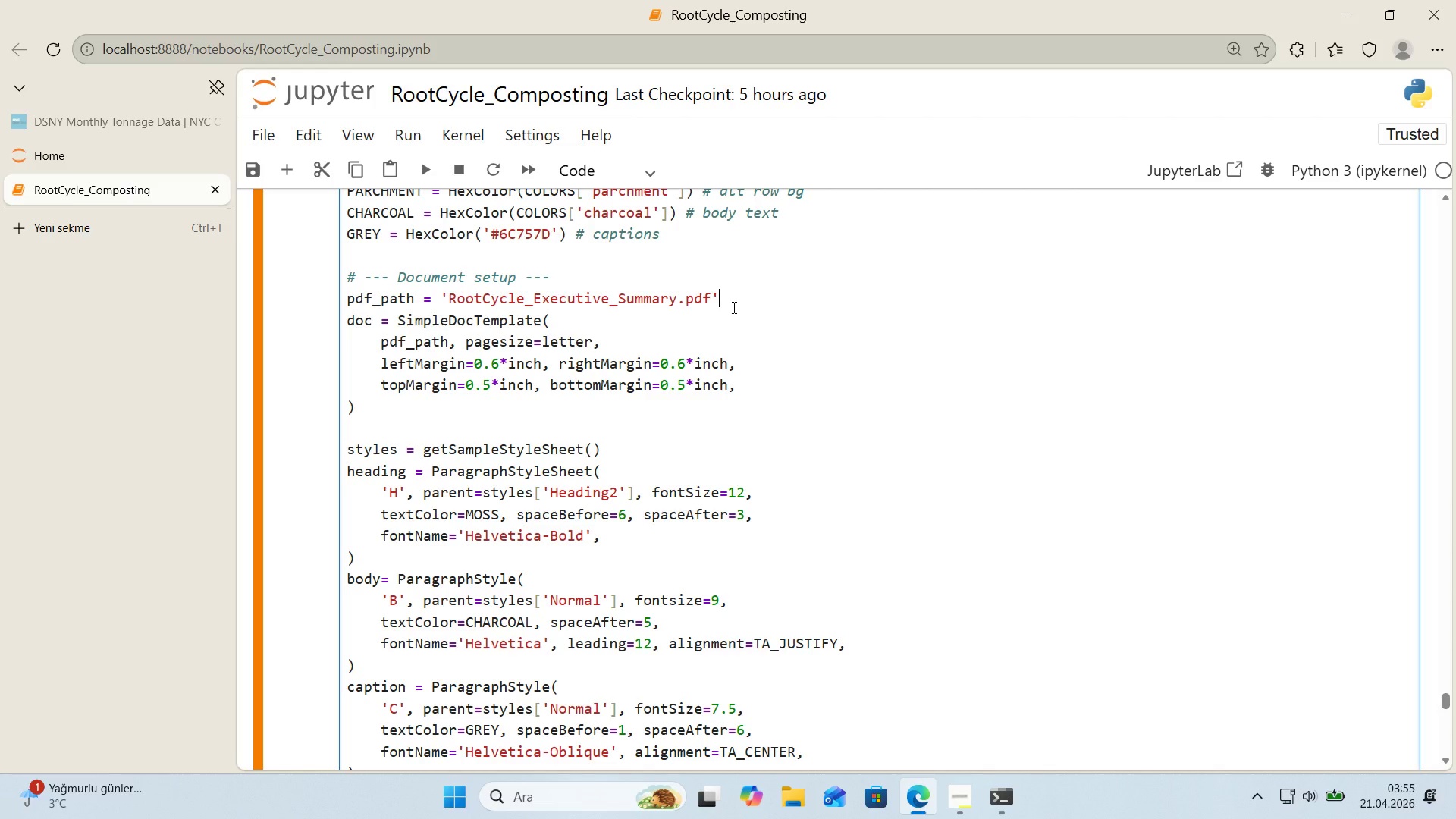 
key(Shift+Enter)
 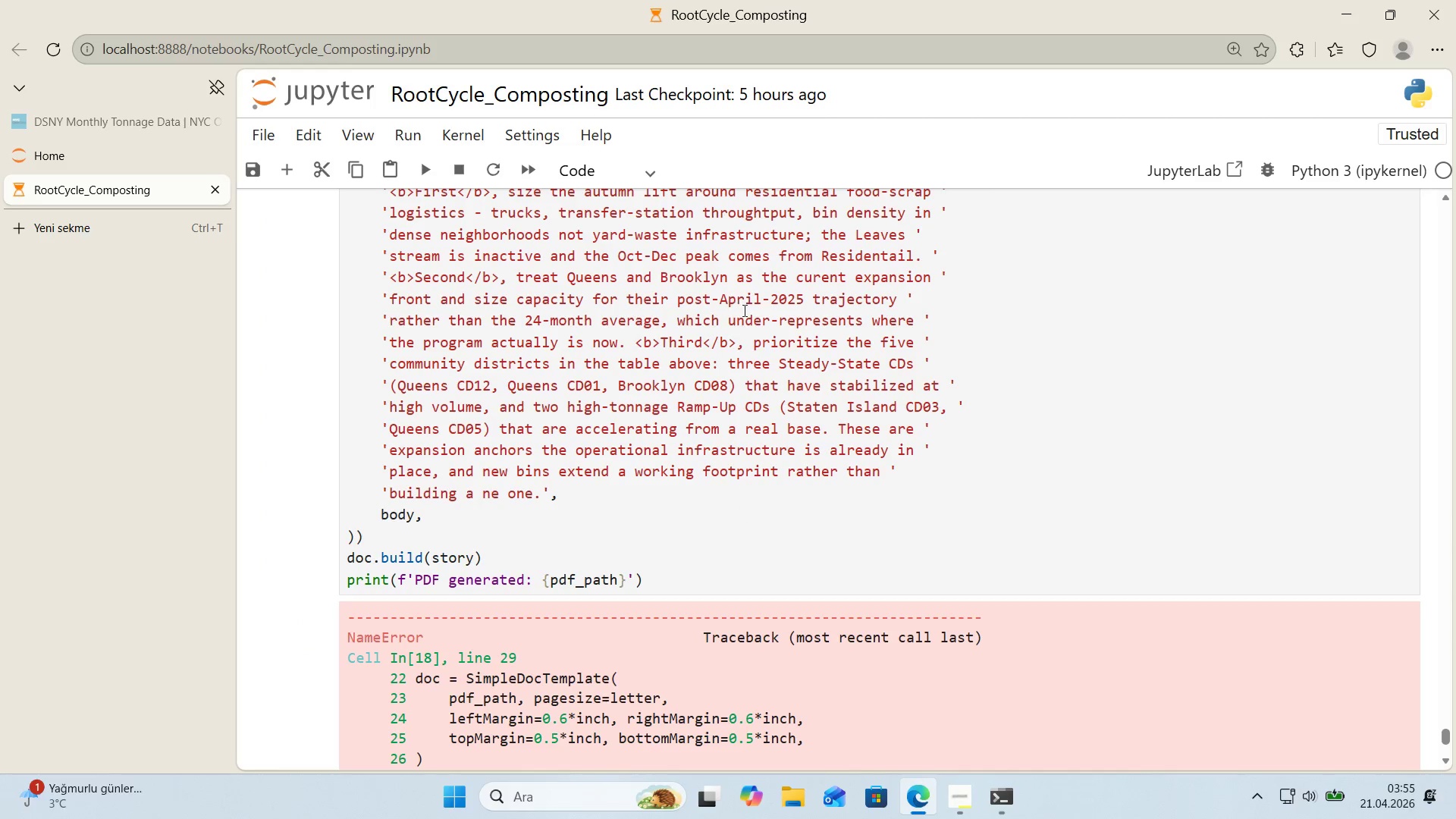 
scroll: coordinate [767, 376], scroll_direction: down, amount: 7.0
 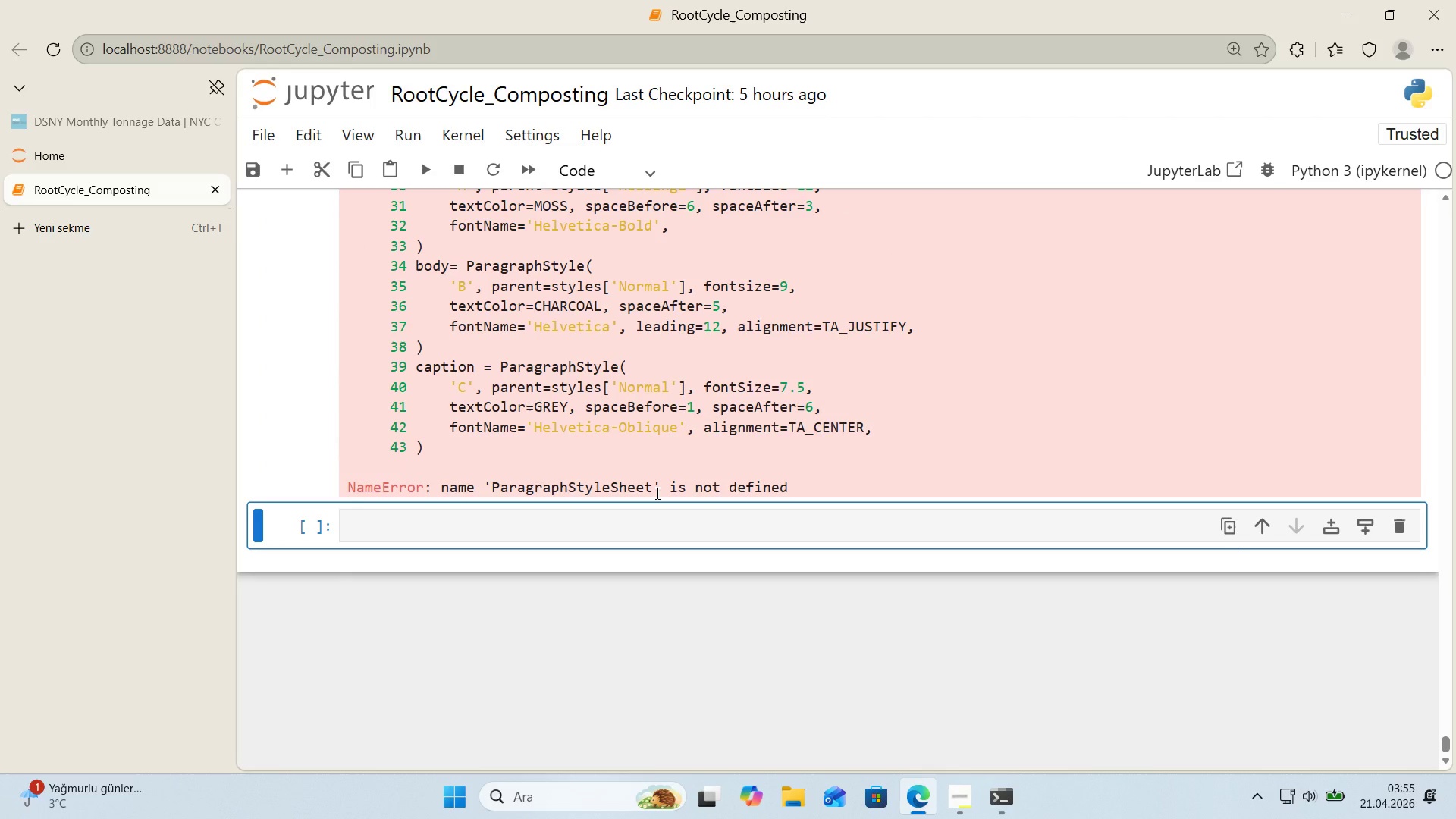 
left_click_drag(start_coordinate=[656, 493], to_coordinate=[493, 490])
 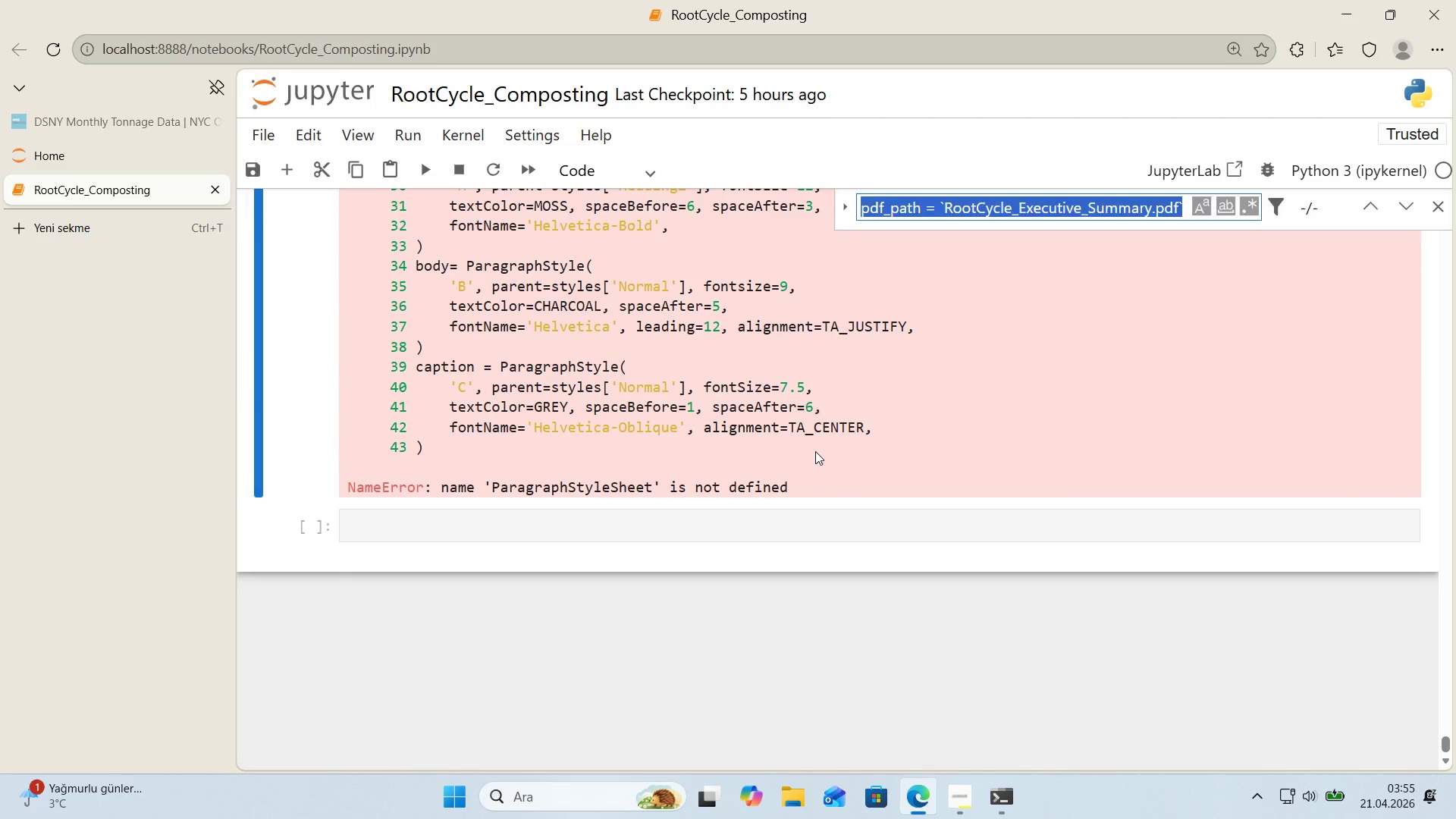 
key(Control+Shift+ControlLeft)
 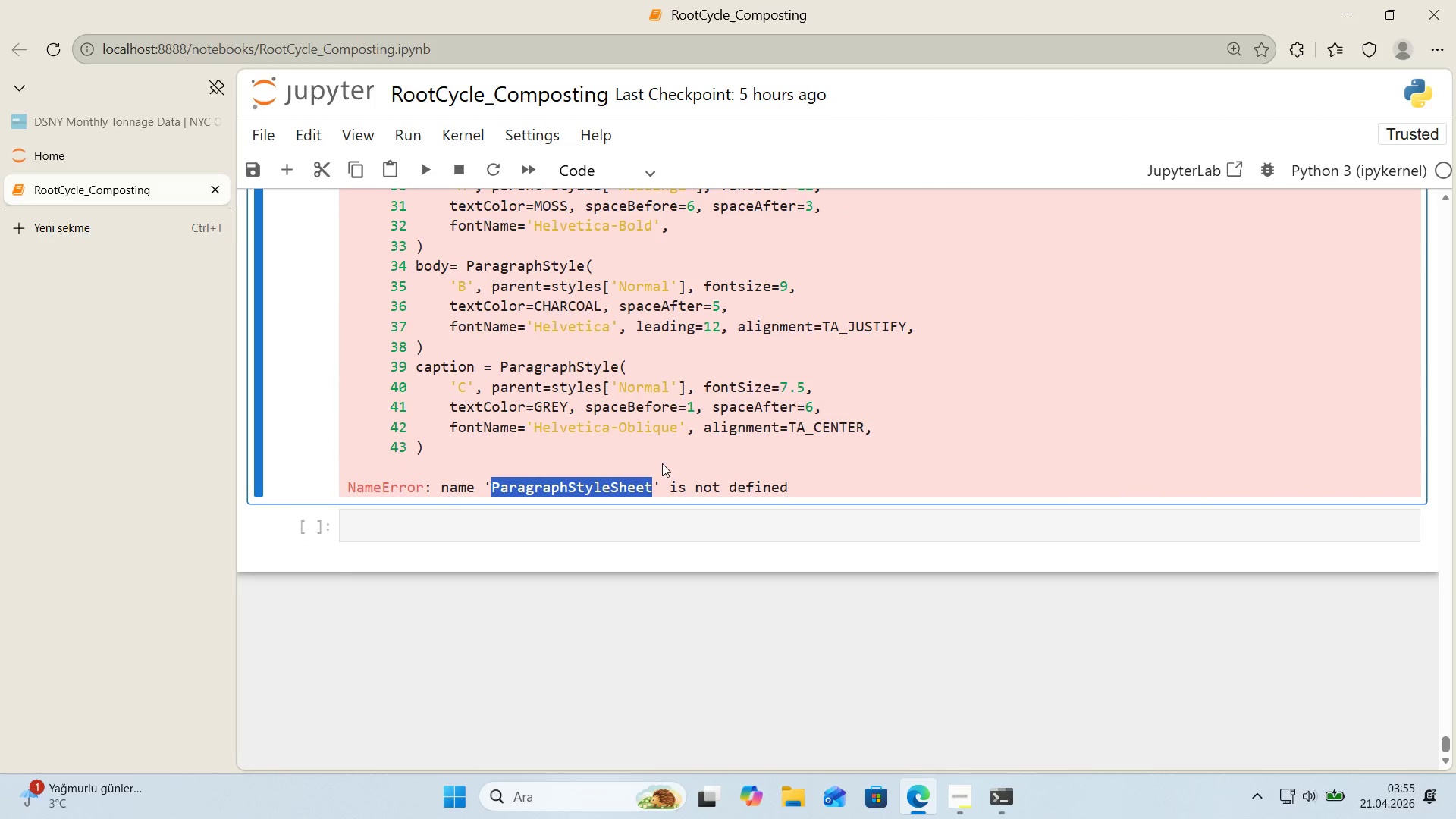 
key(Control+Shift+C)
 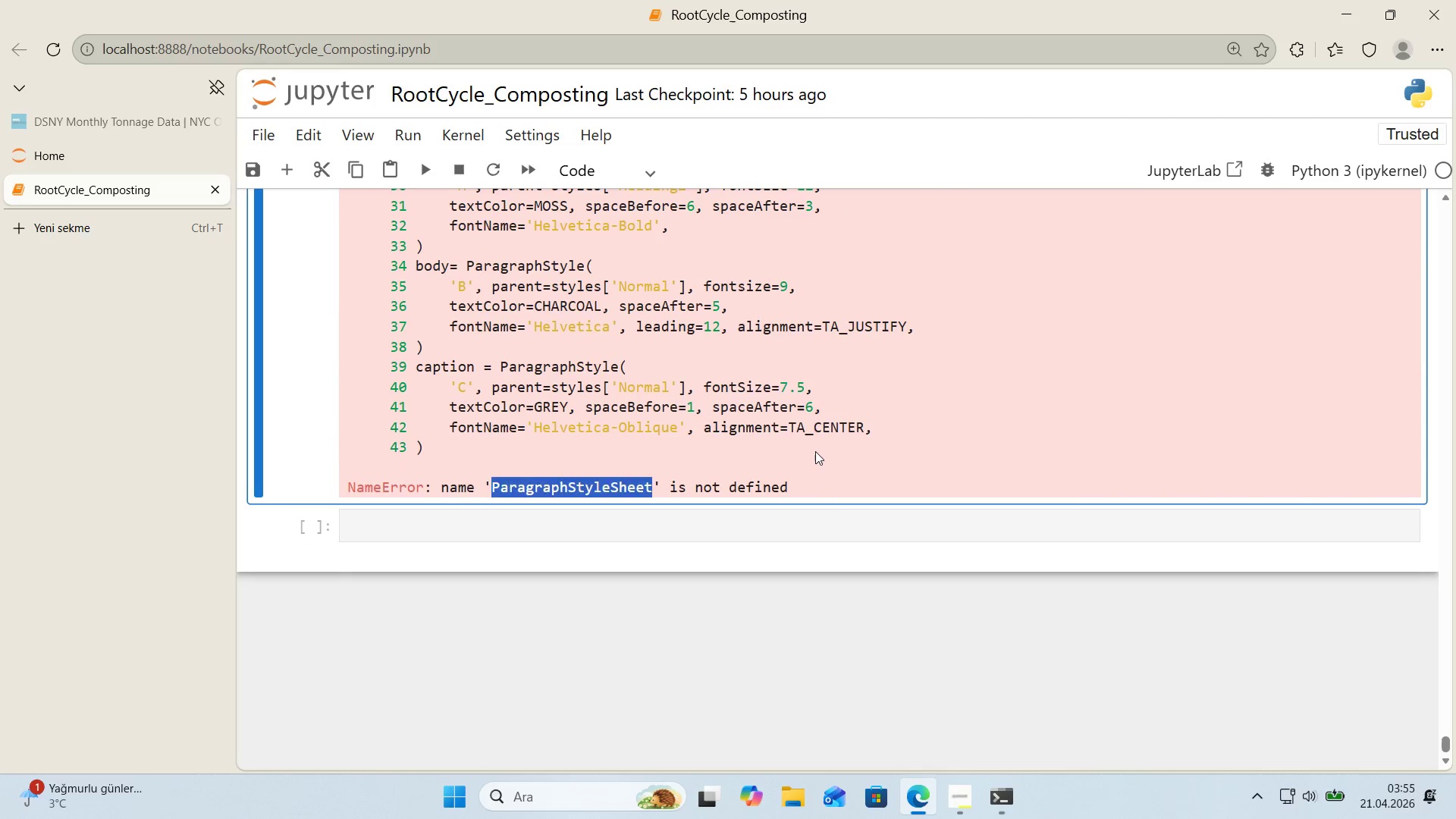 
left_click([815, 451])
 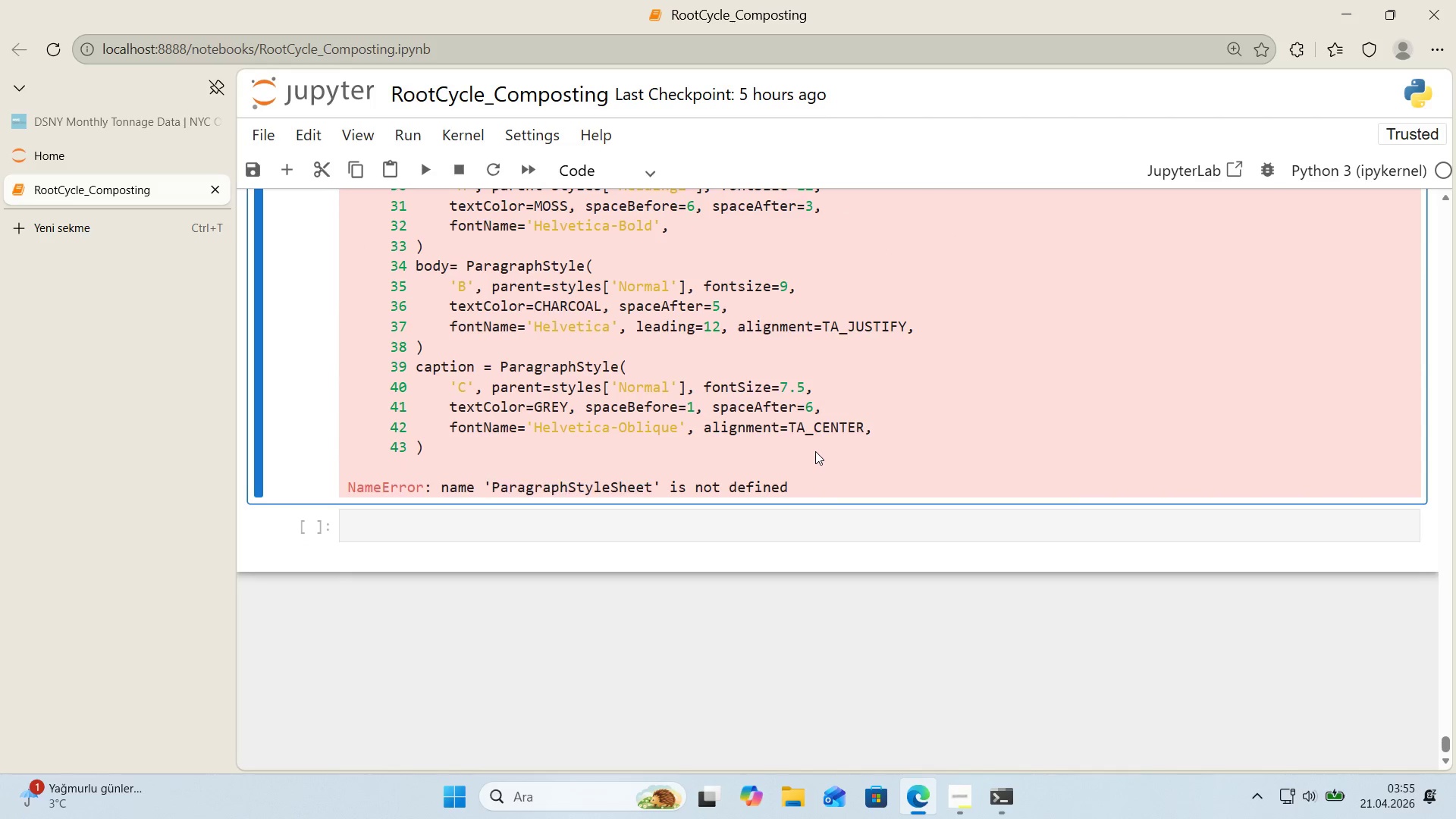 
key(Control+Shift+ControlLeft)
 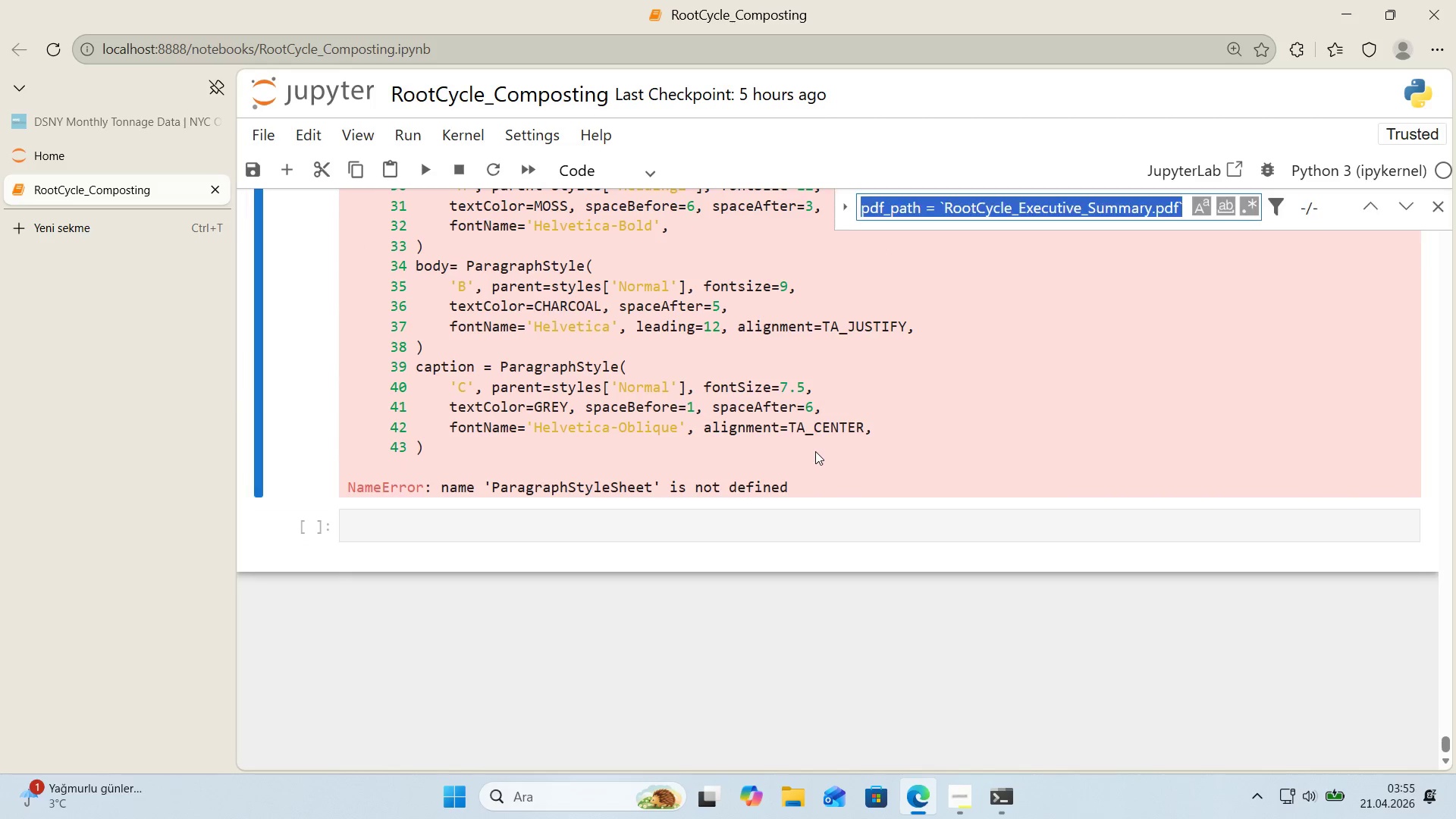 
key(Control+Shift+F)
 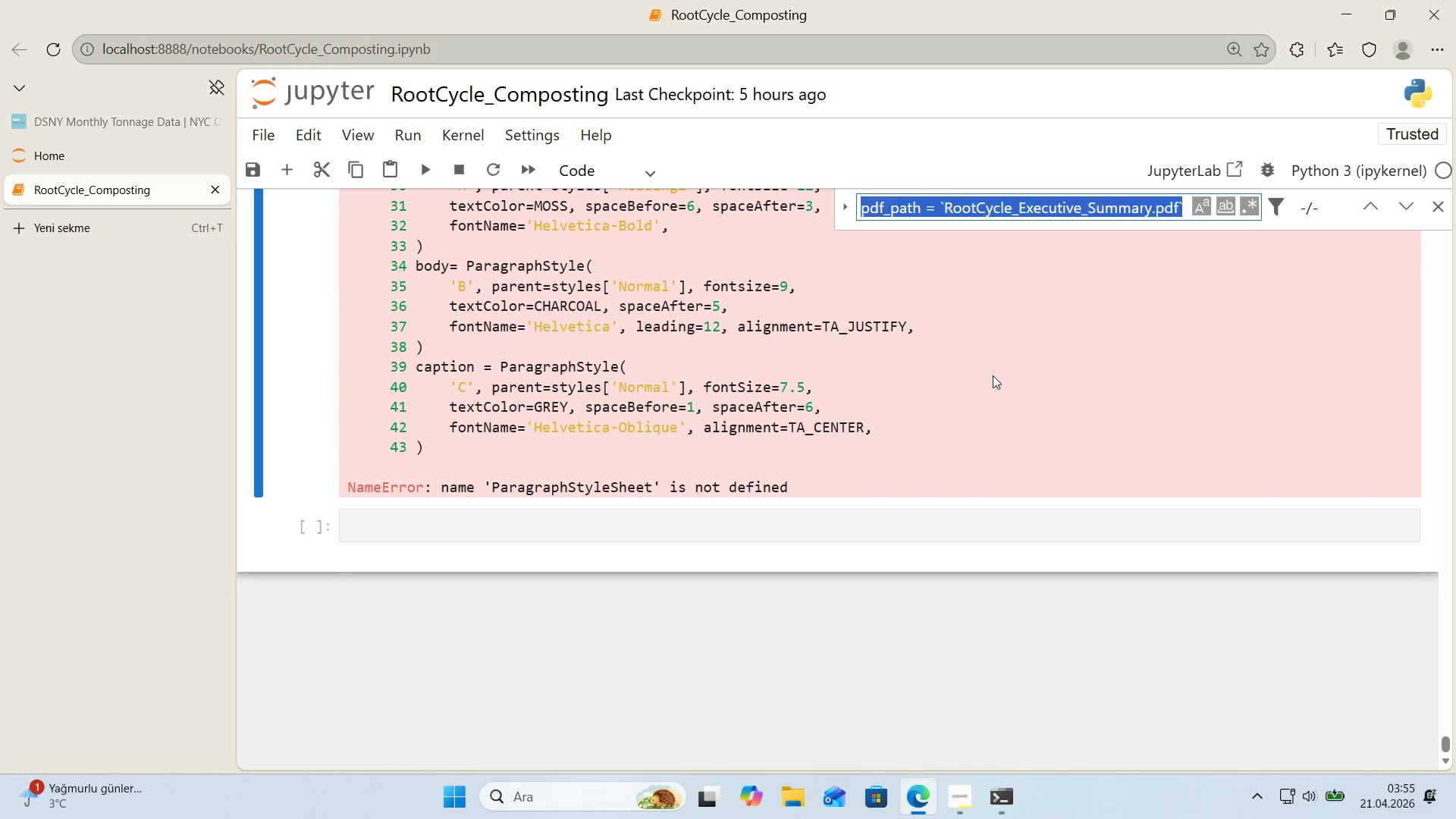 
key(Control+Shift+ControlLeft)
 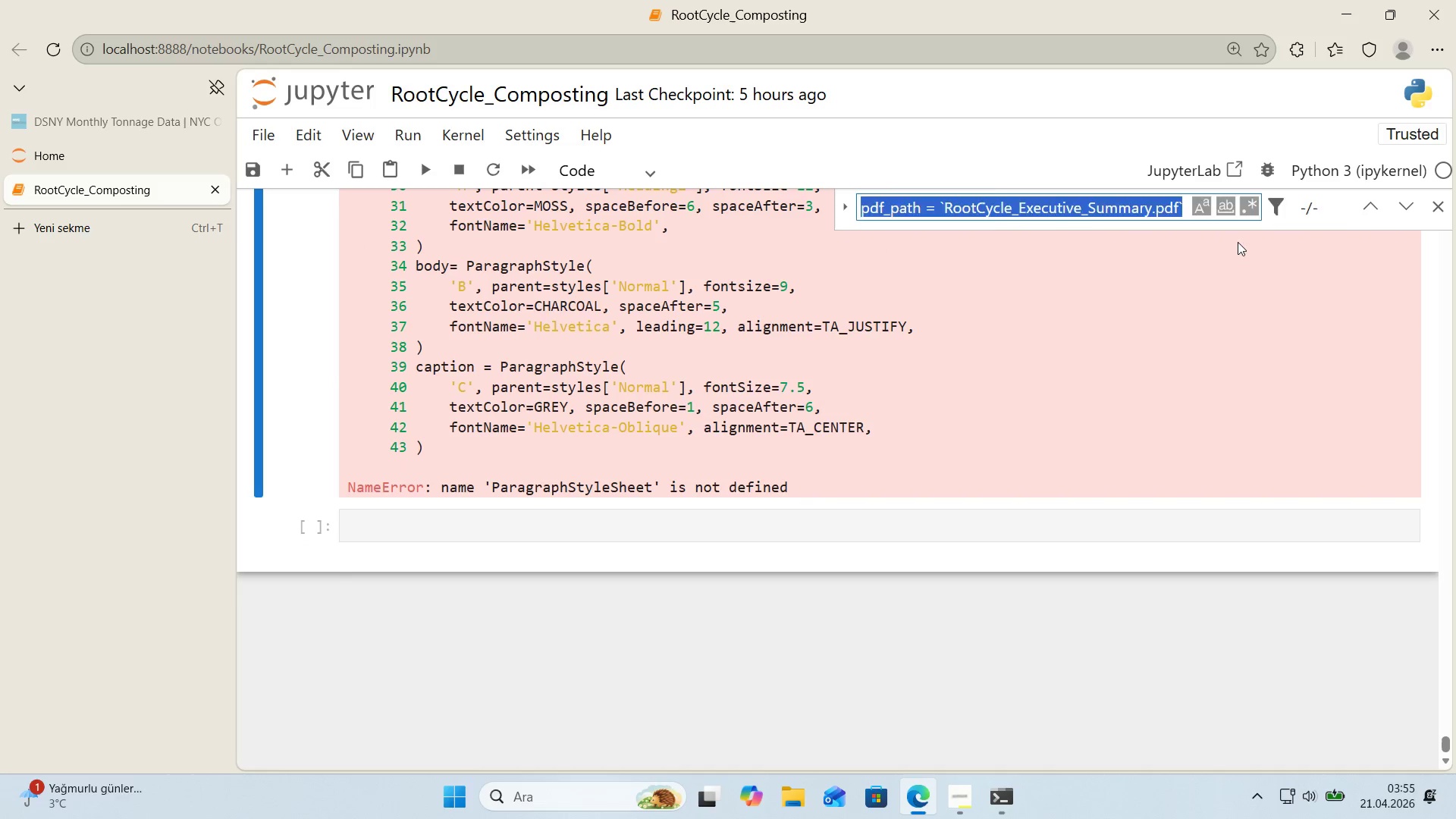 
key(Control+Shift+V)
 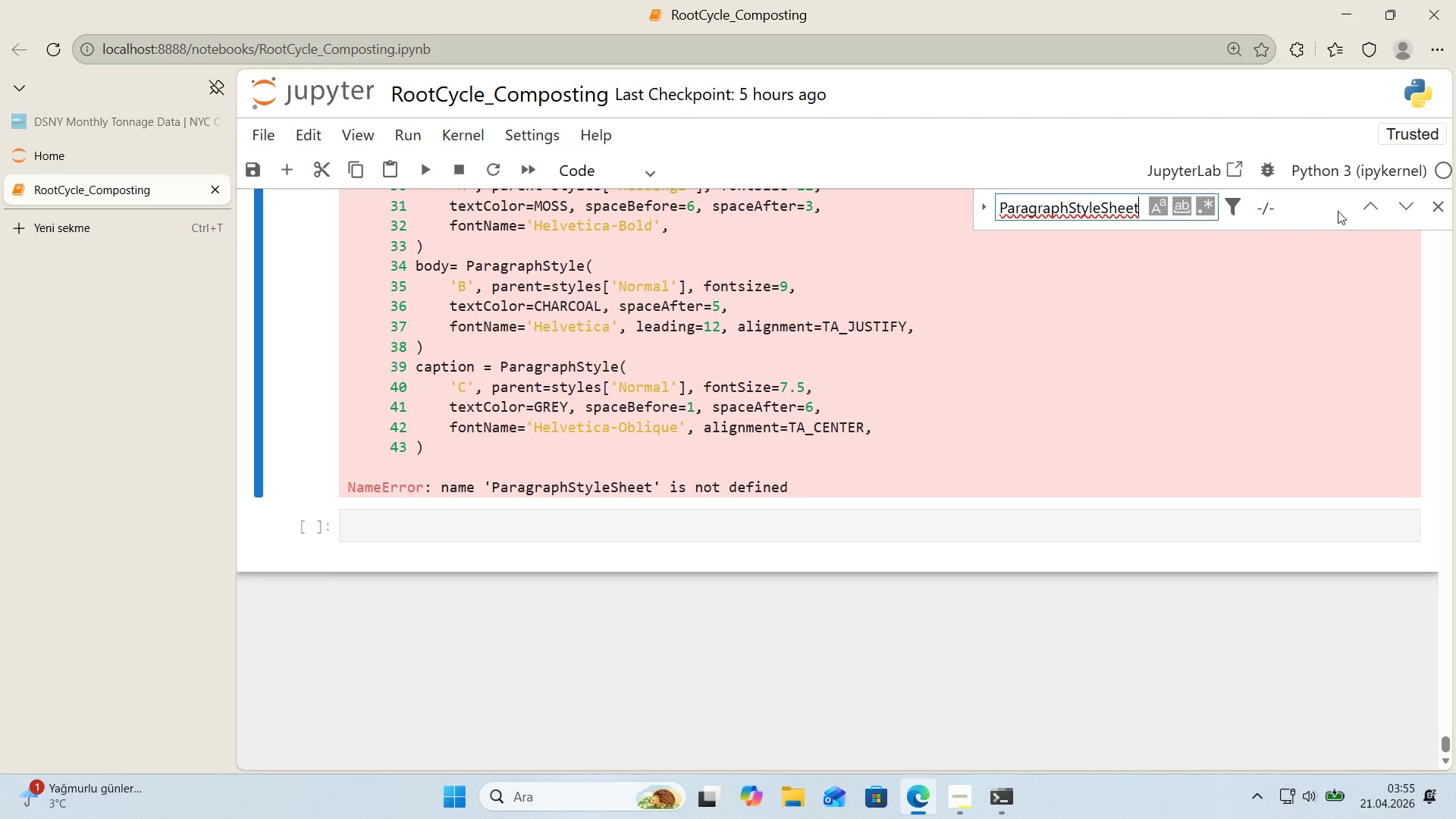 
left_click([1360, 209])
 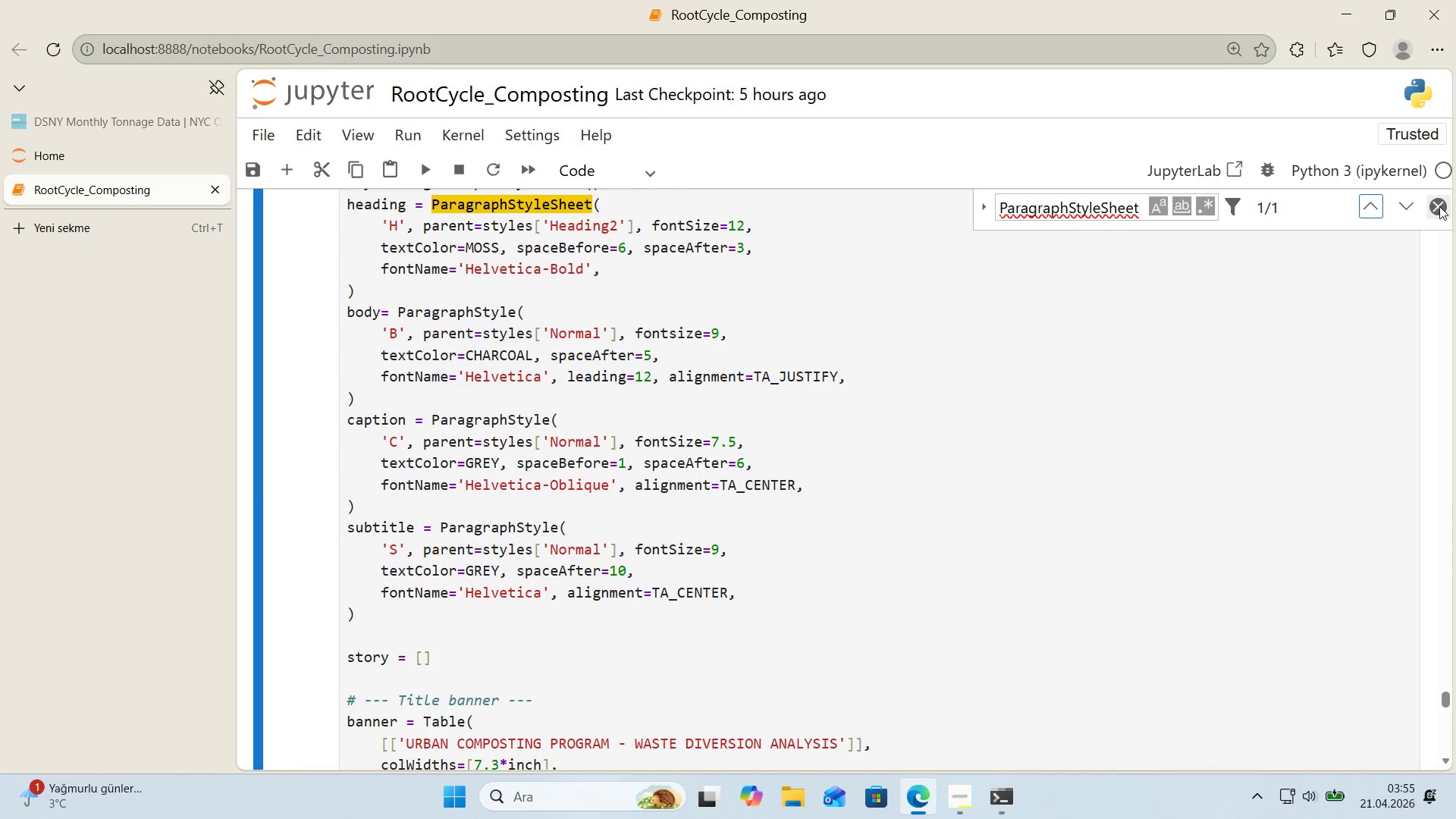 
left_click([1439, 206])
 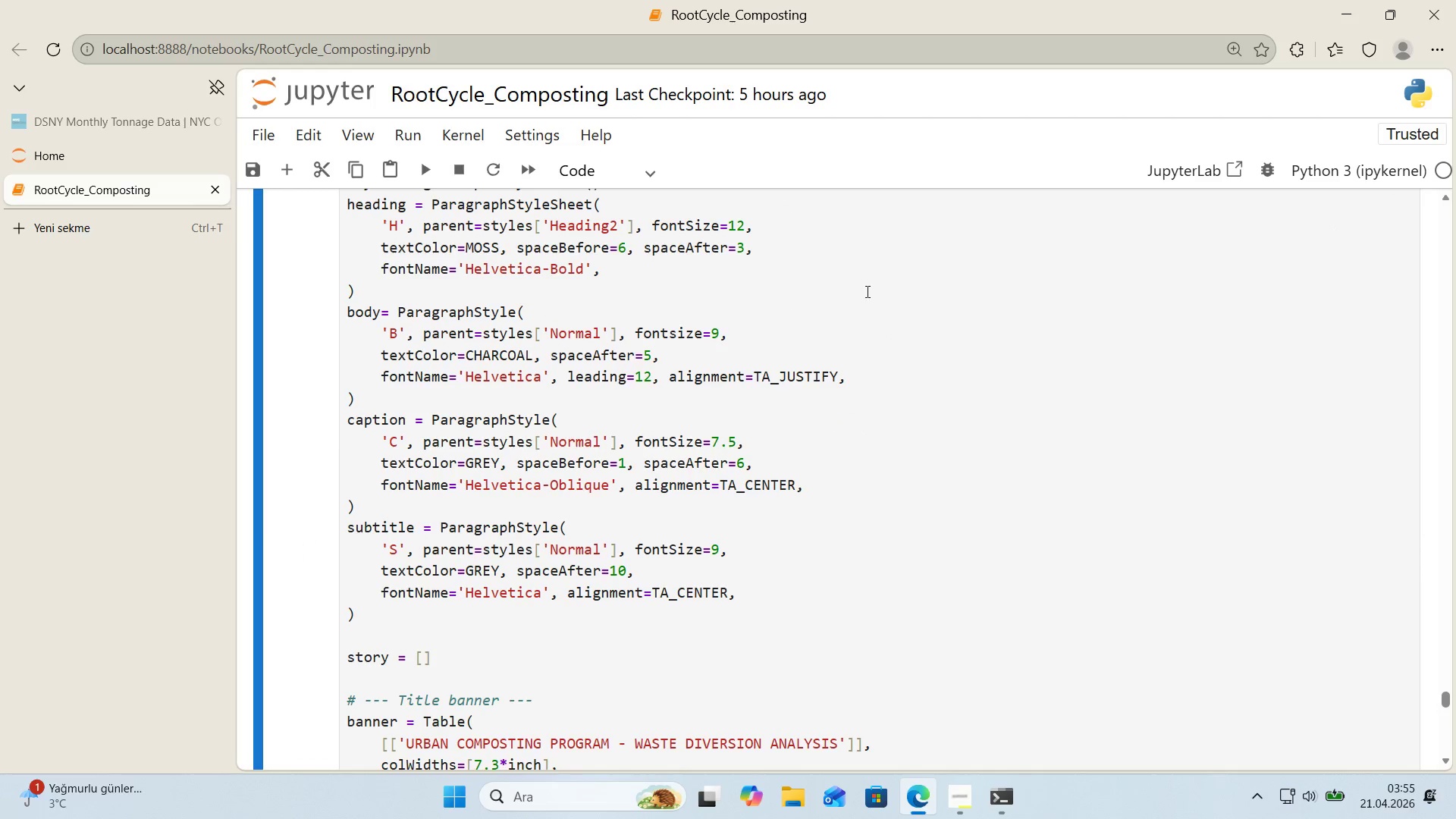 
scroll: coordinate [858, 289], scroll_direction: up, amount: 5.0
 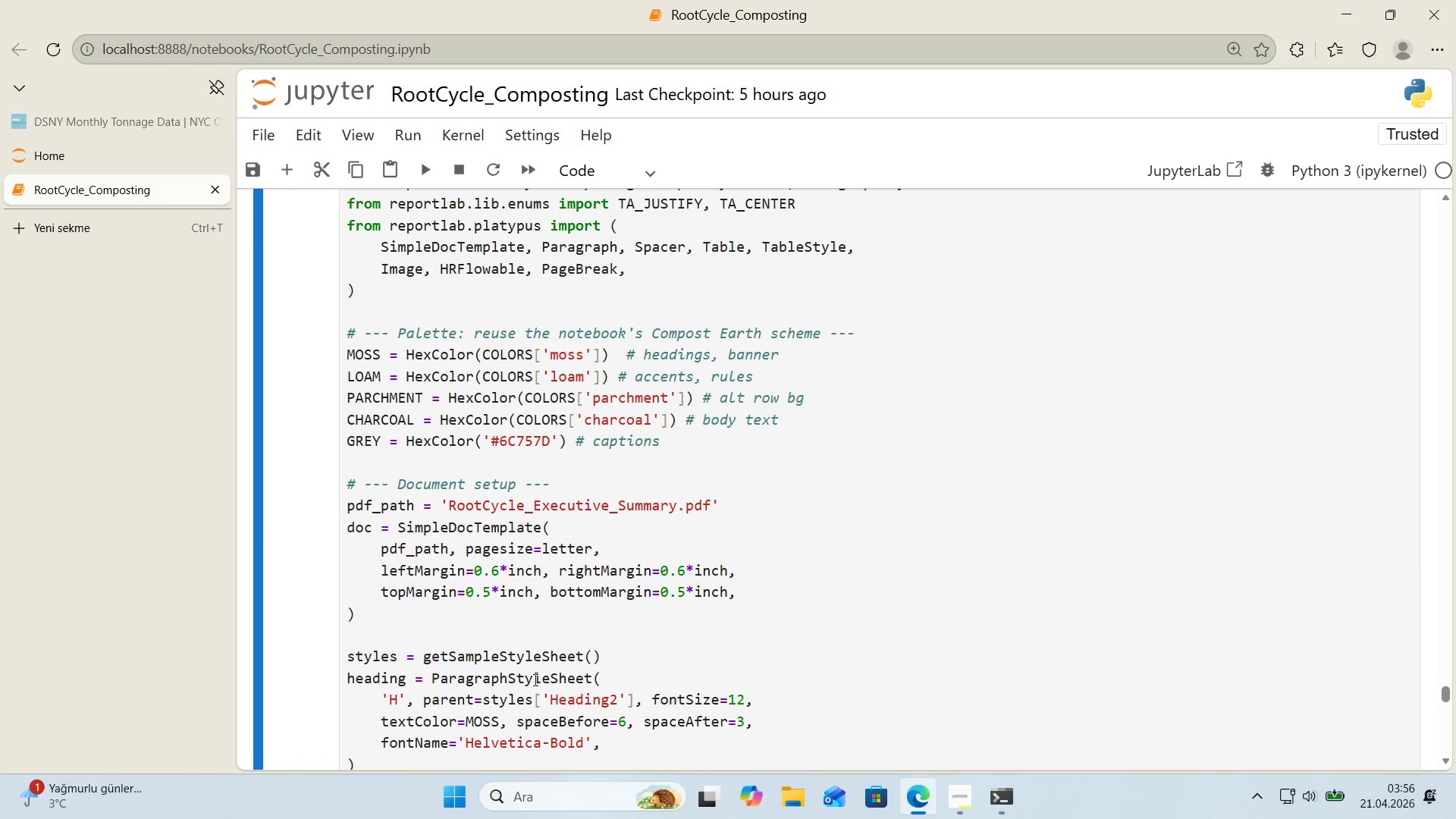 
wait(6.52)
 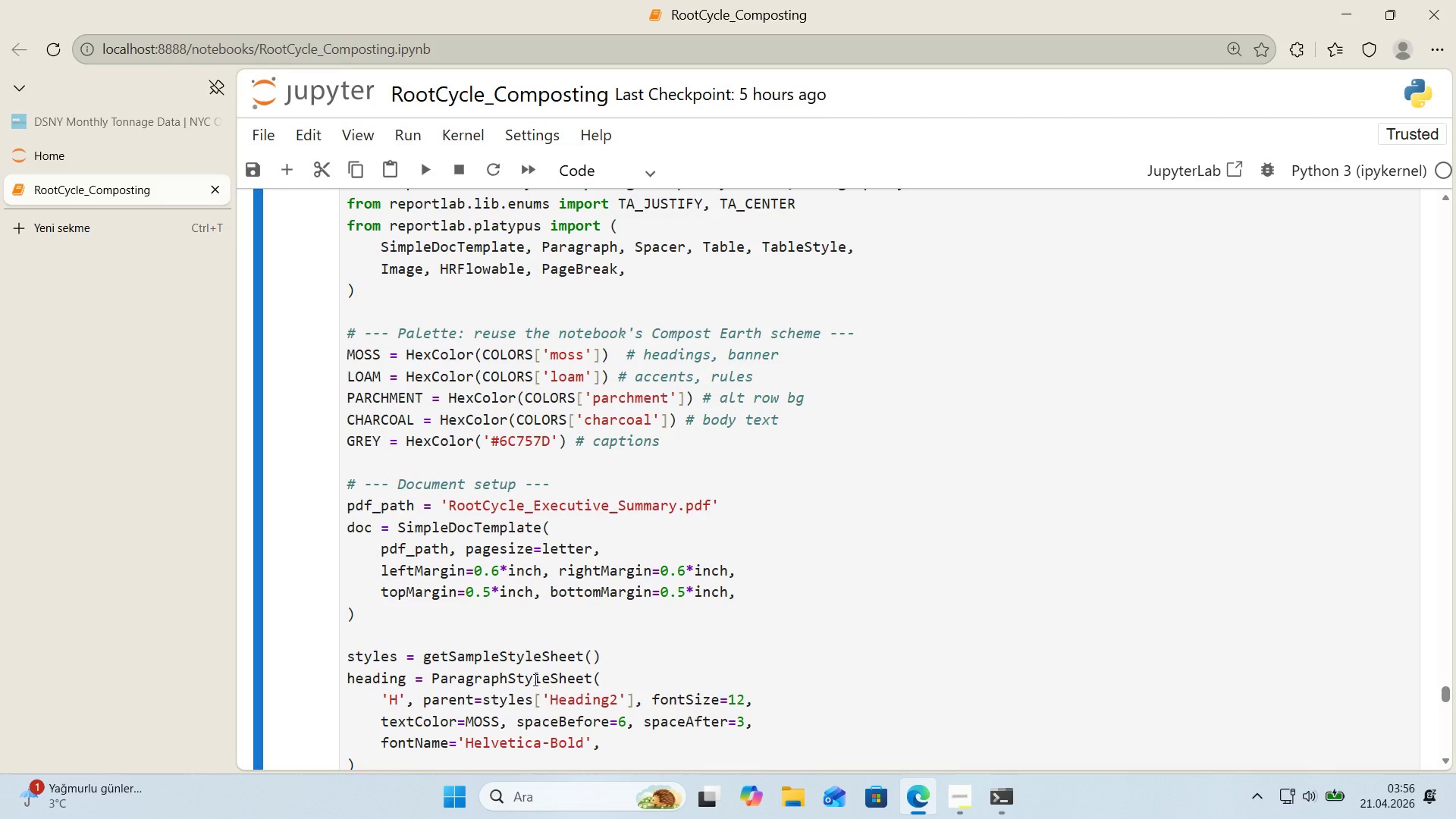 
left_click_drag(start_coordinate=[592, 677], to_coordinate=[551, 682])
 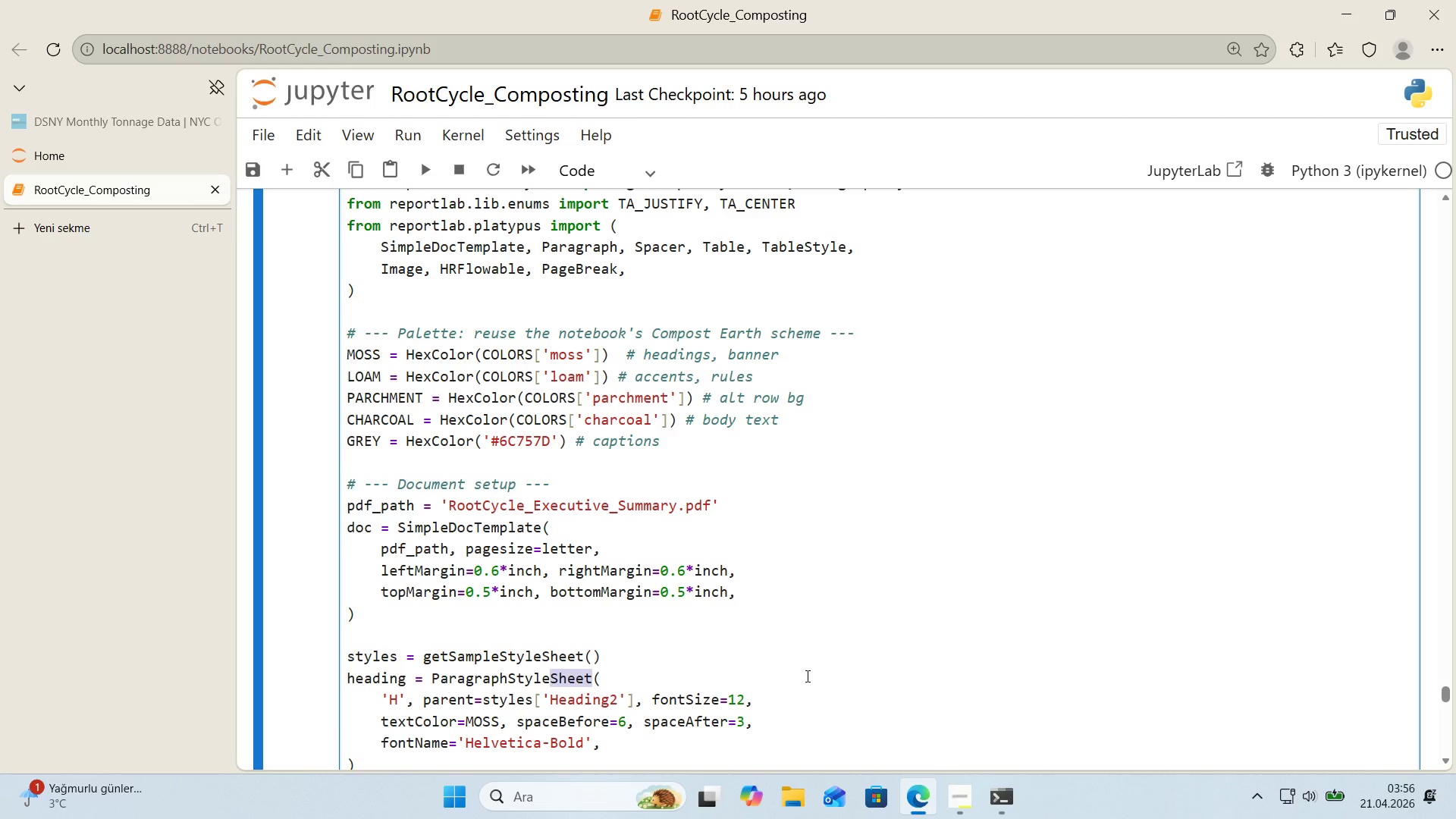 
key(Shift+Backspace)
 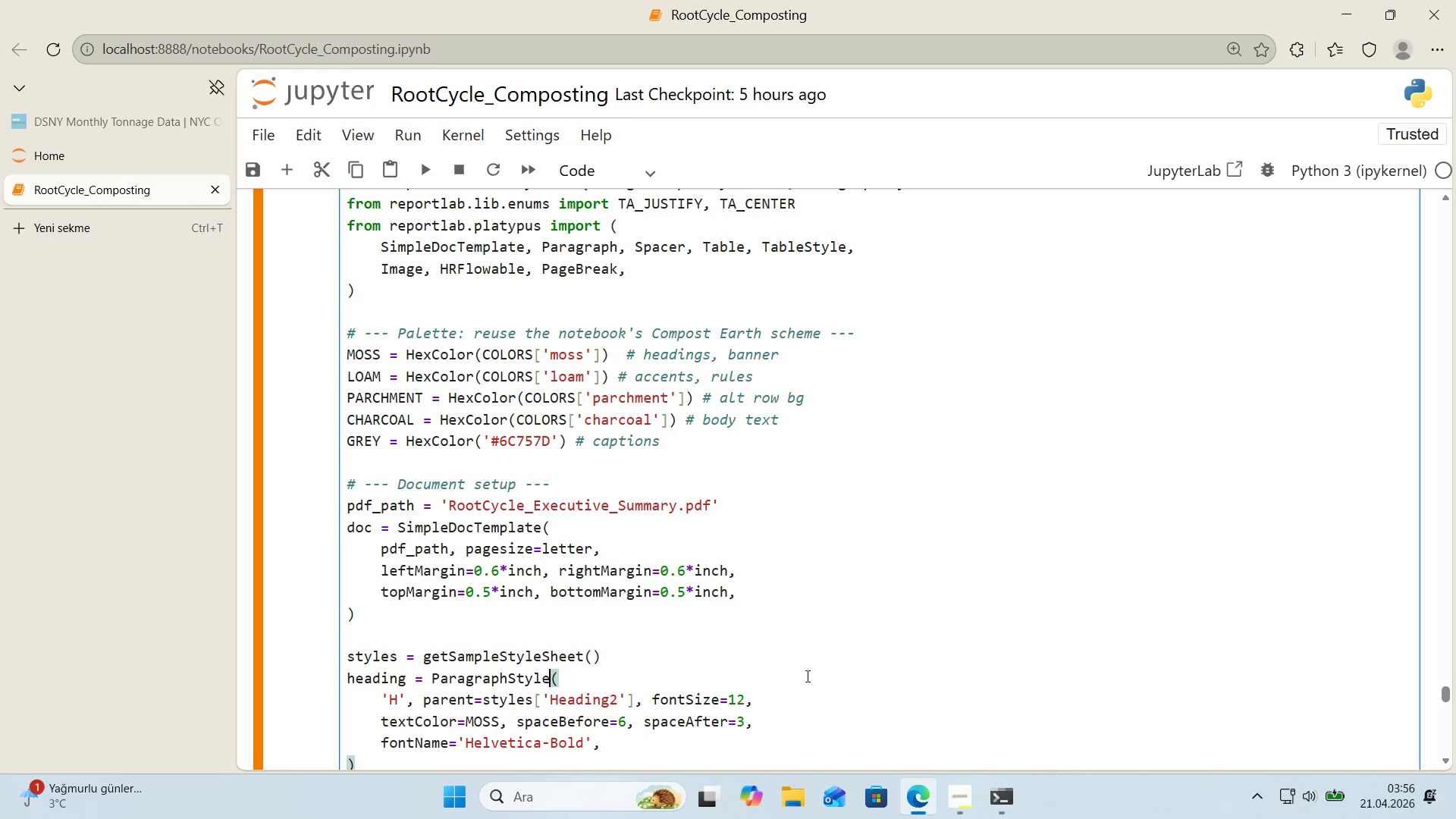 
key(Shift+Enter)
 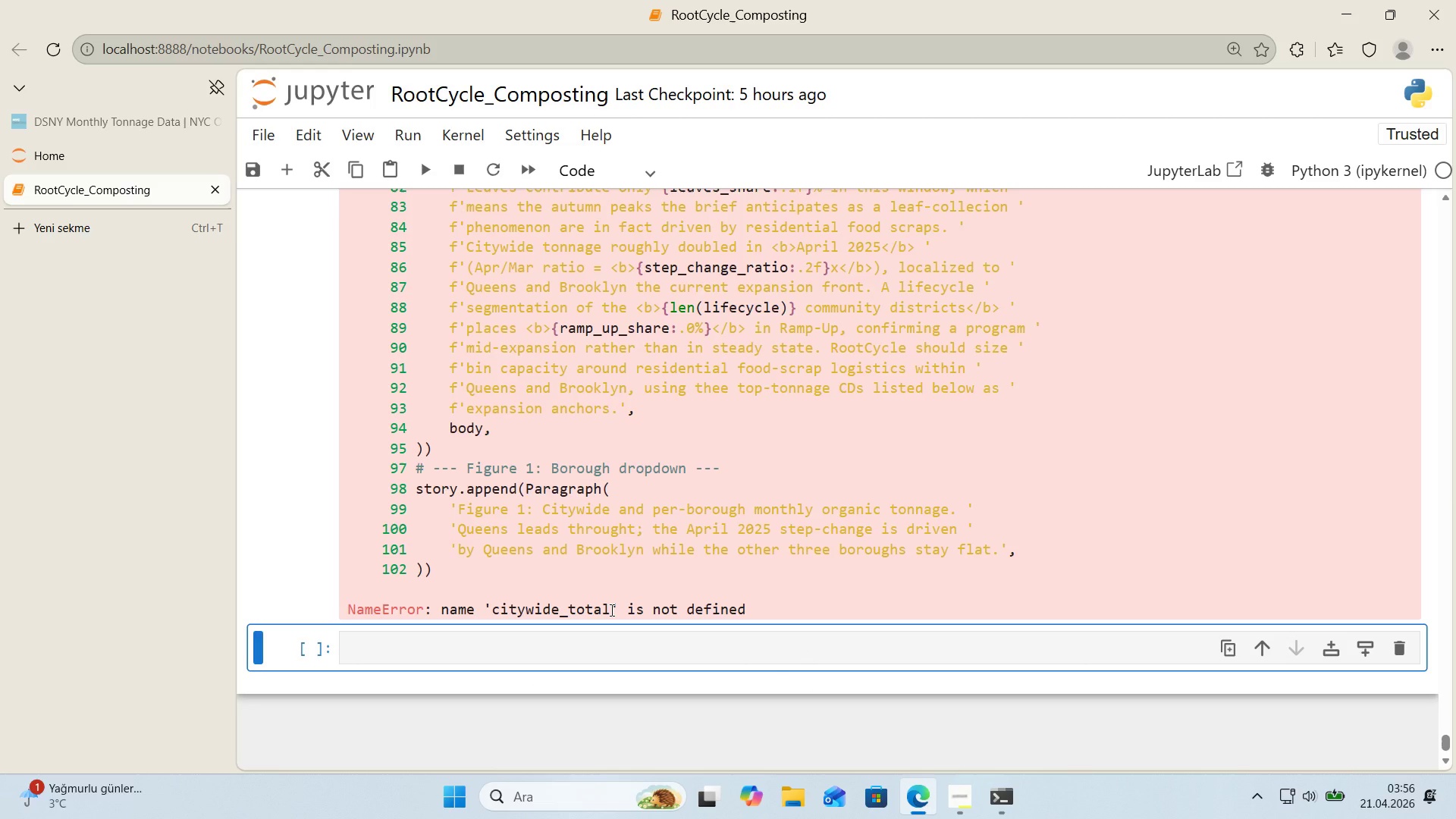 
left_click_drag(start_coordinate=[610, 610], to_coordinate=[489, 617])
 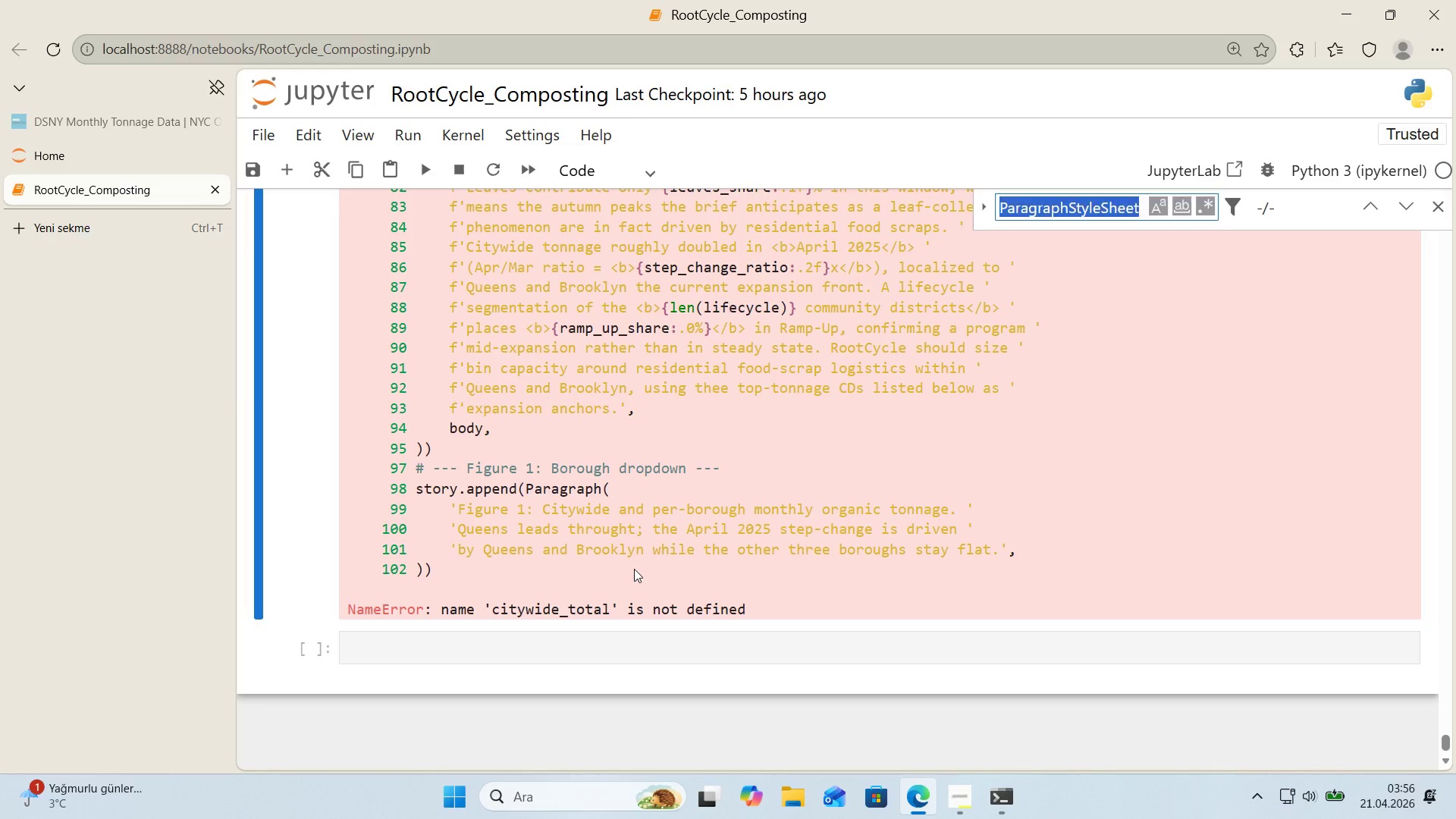 
key(Control+Shift+ControlLeft)
 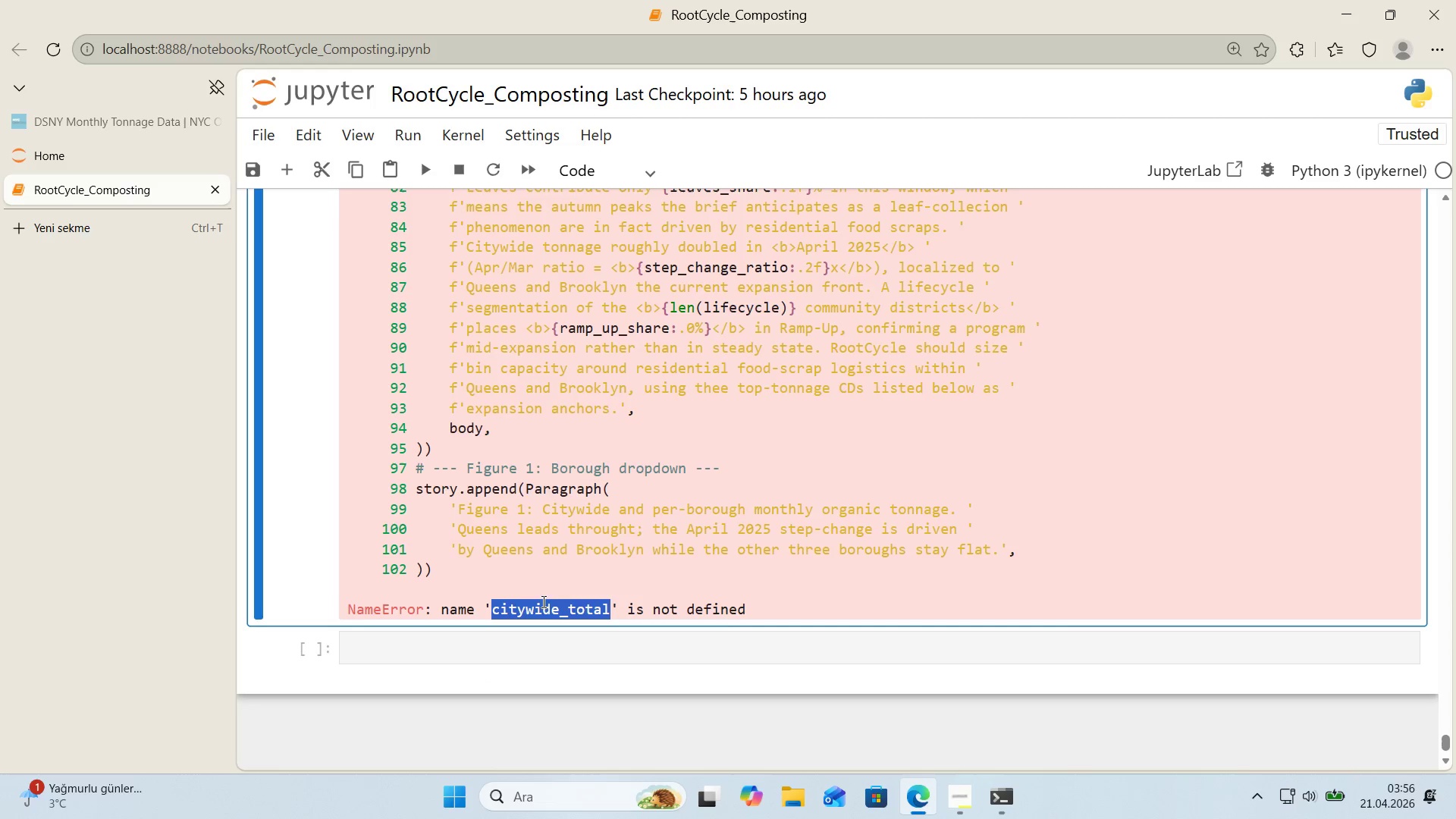 
key(Control+Shift+C)
 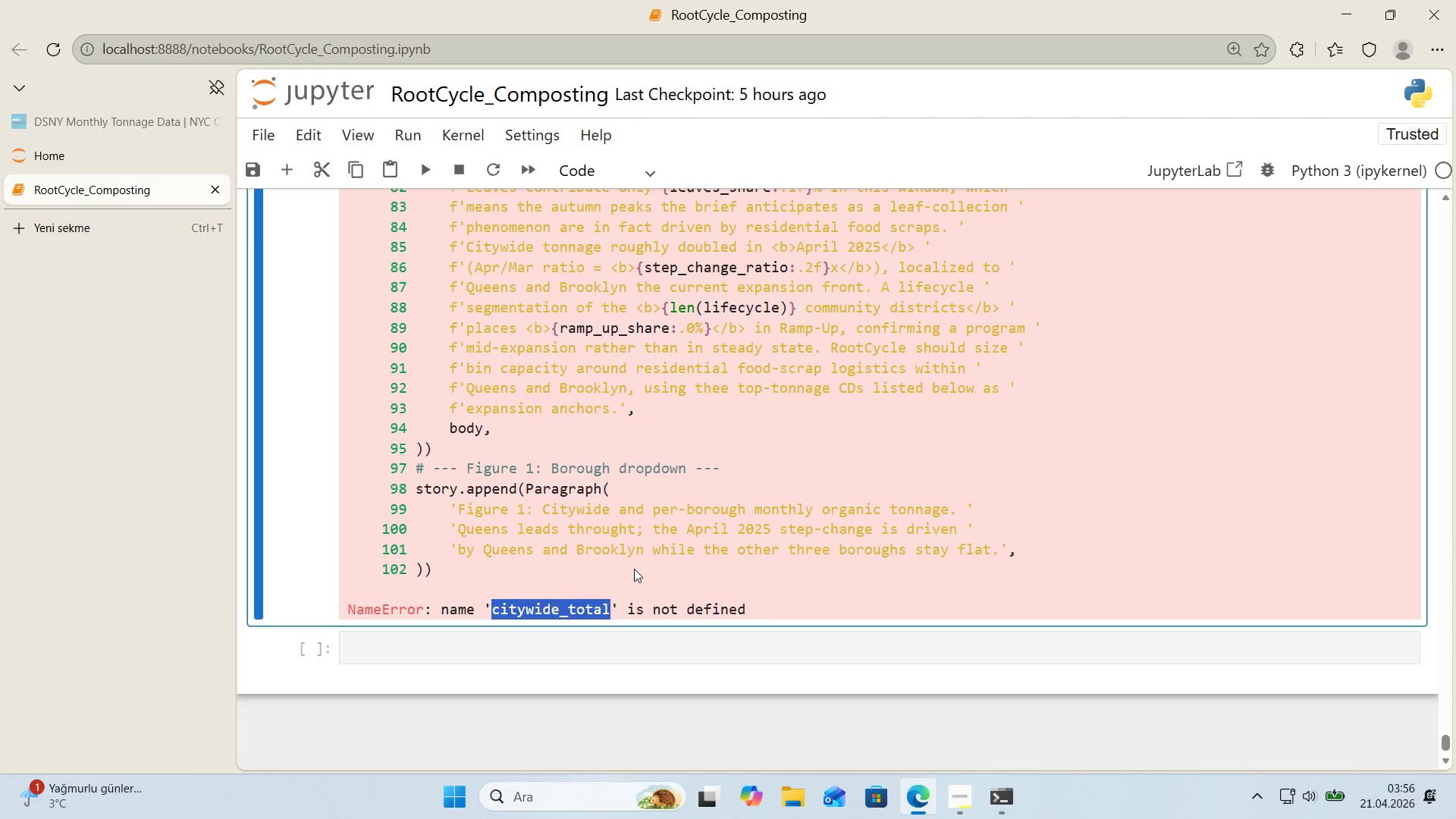 
left_click([634, 569])
 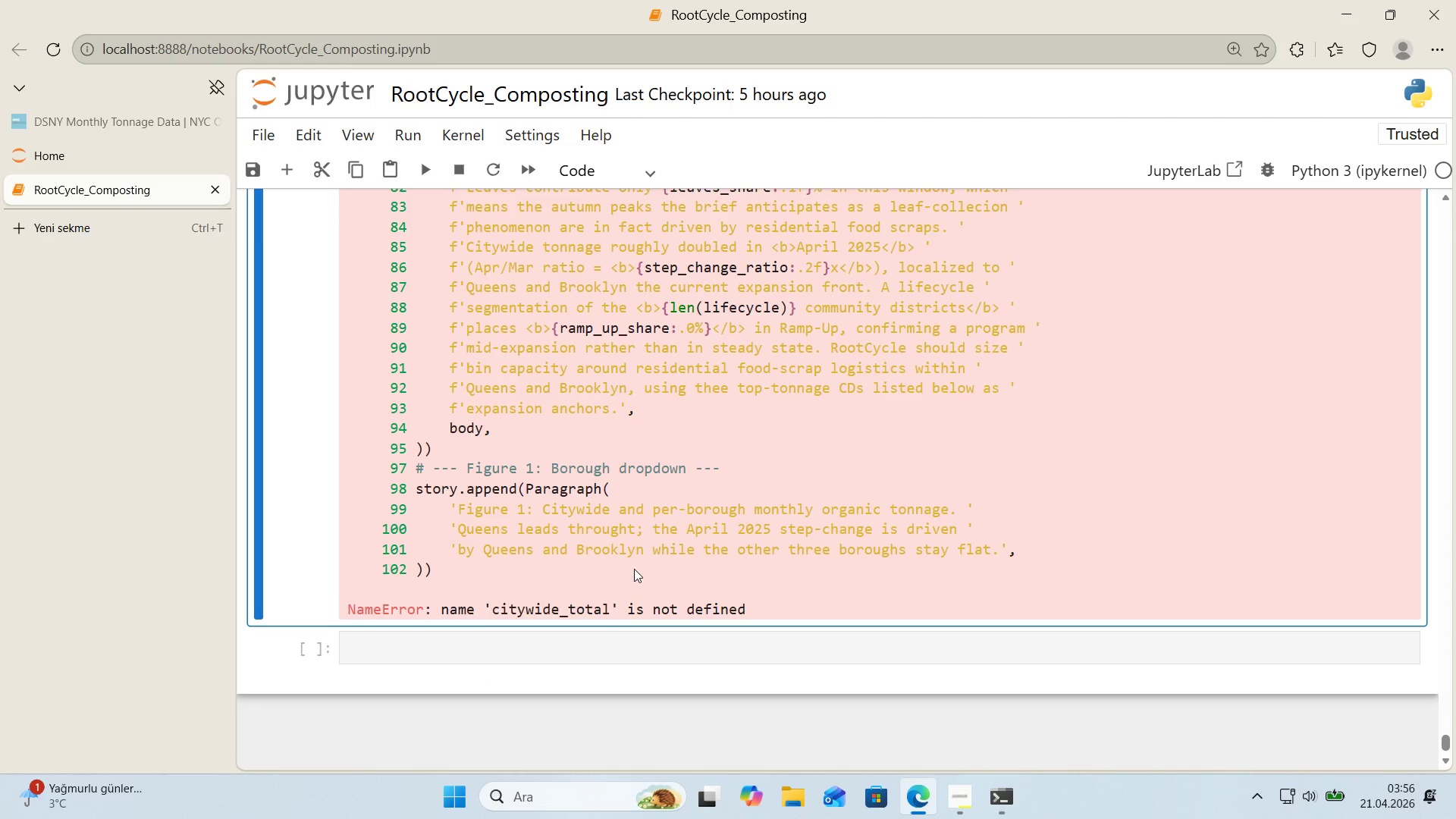 
key(Control+Shift+ControlLeft)
 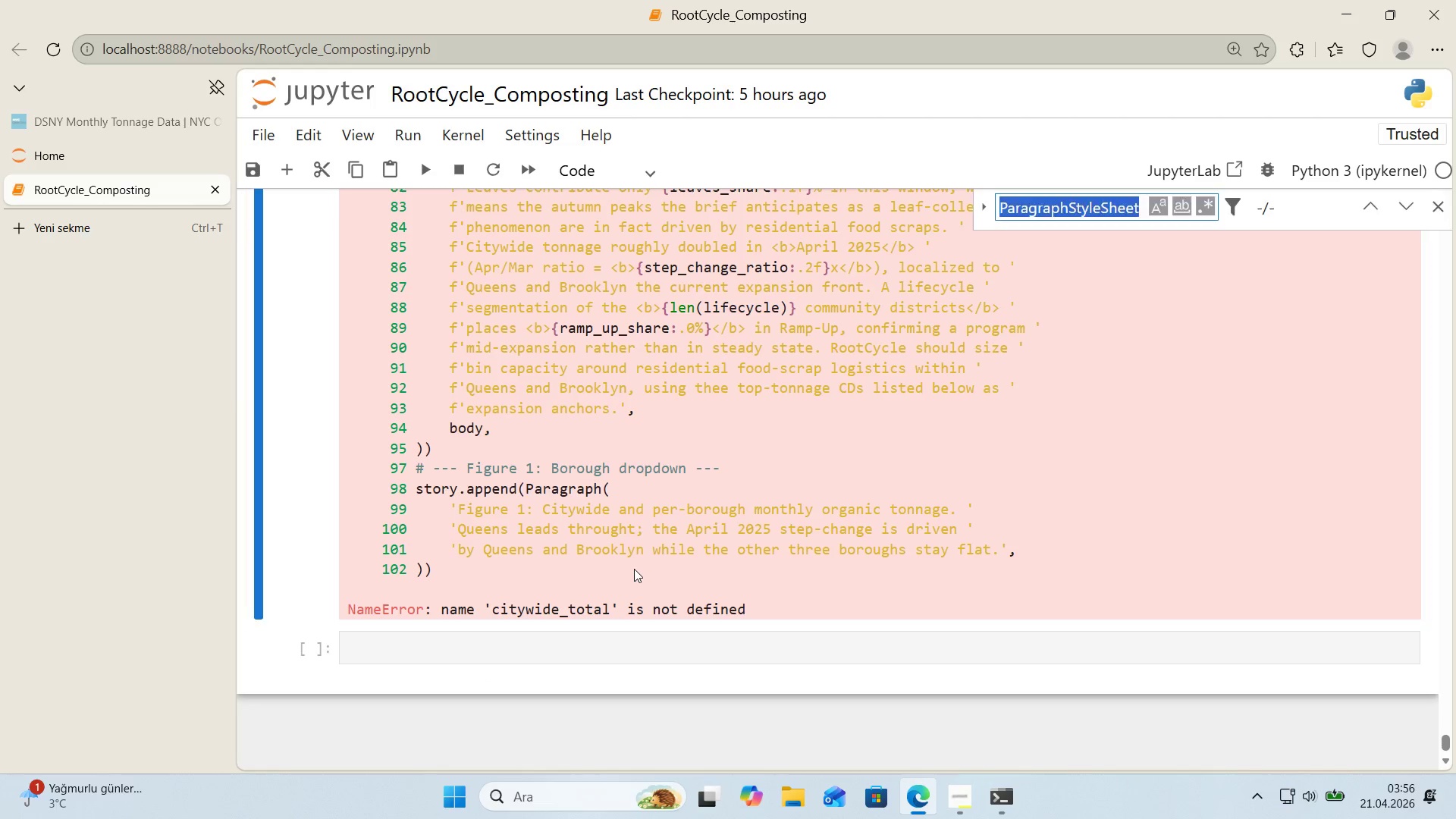 
key(Control+Shift+F)
 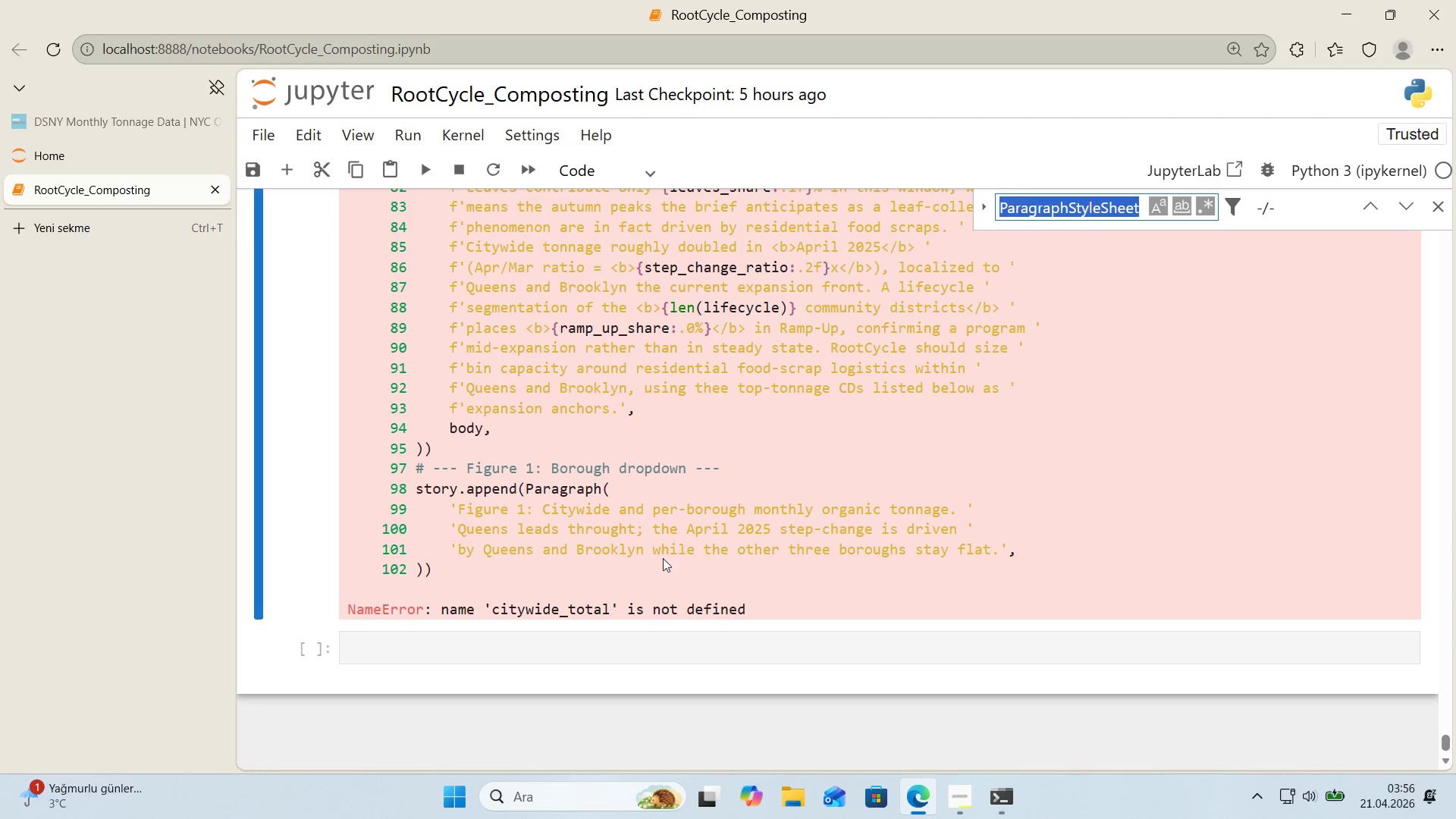 
key(Control+Shift+ControlLeft)
 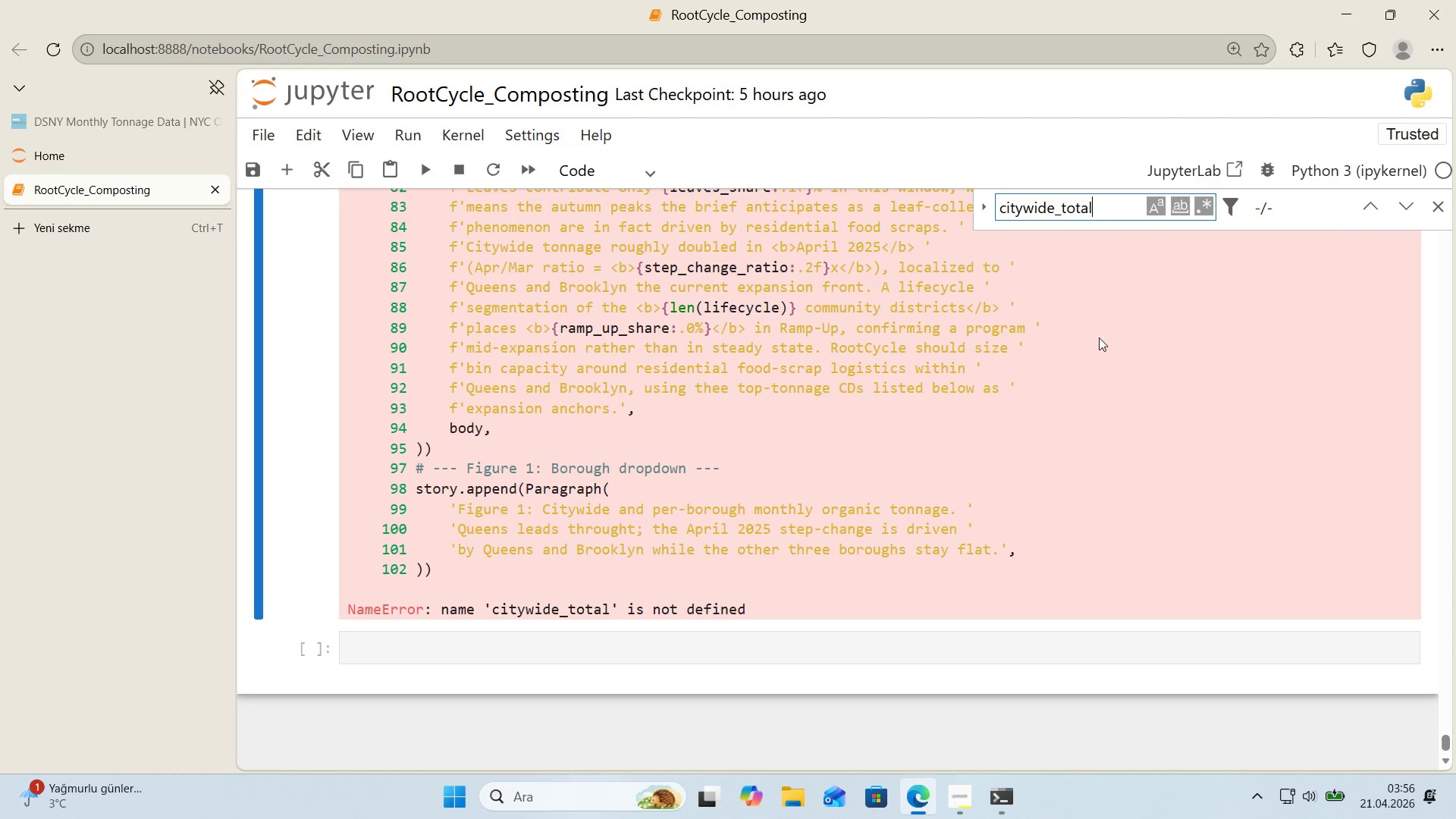 
key(Control+Shift+V)
 